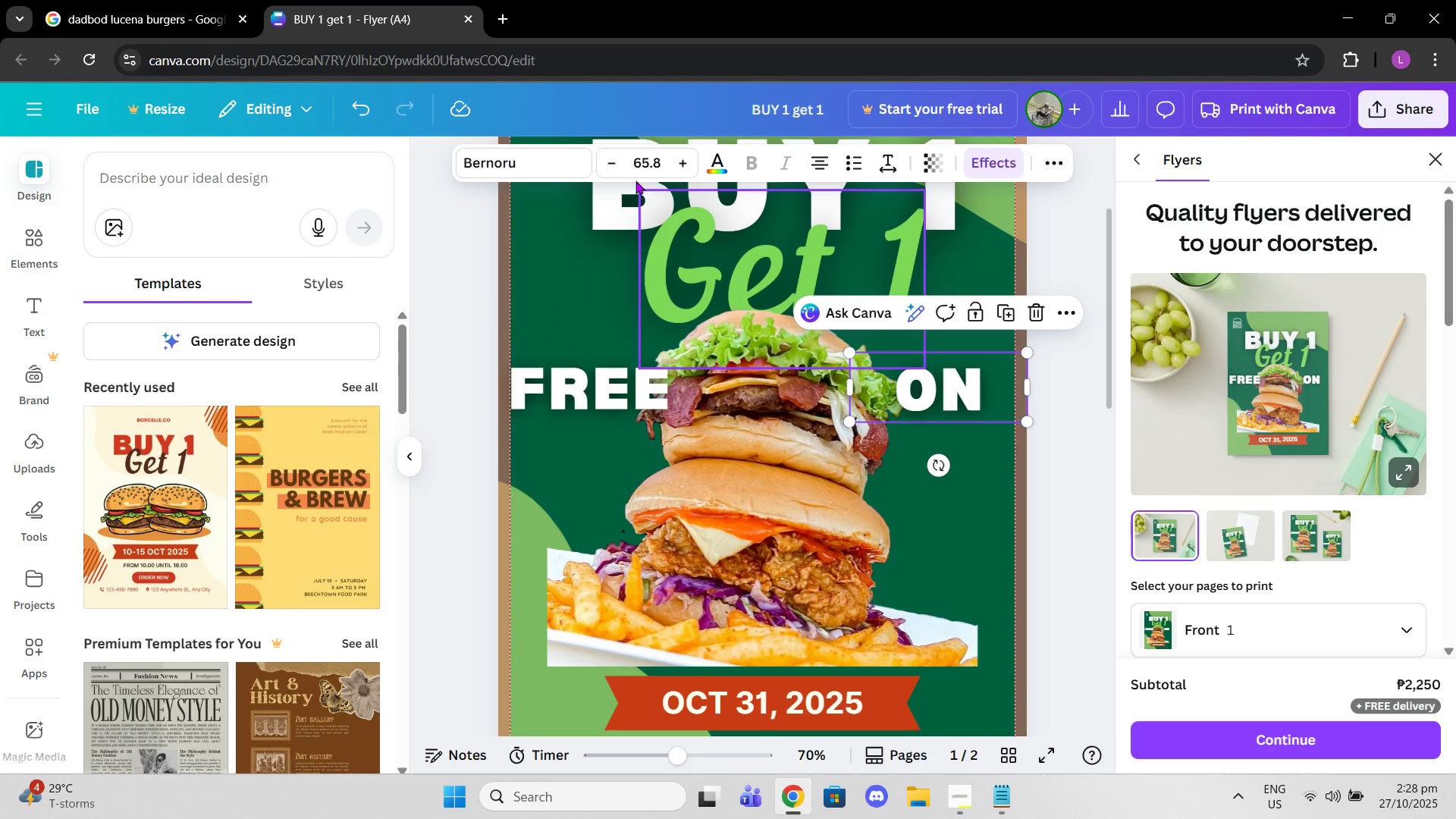 
left_click([655, 165])
 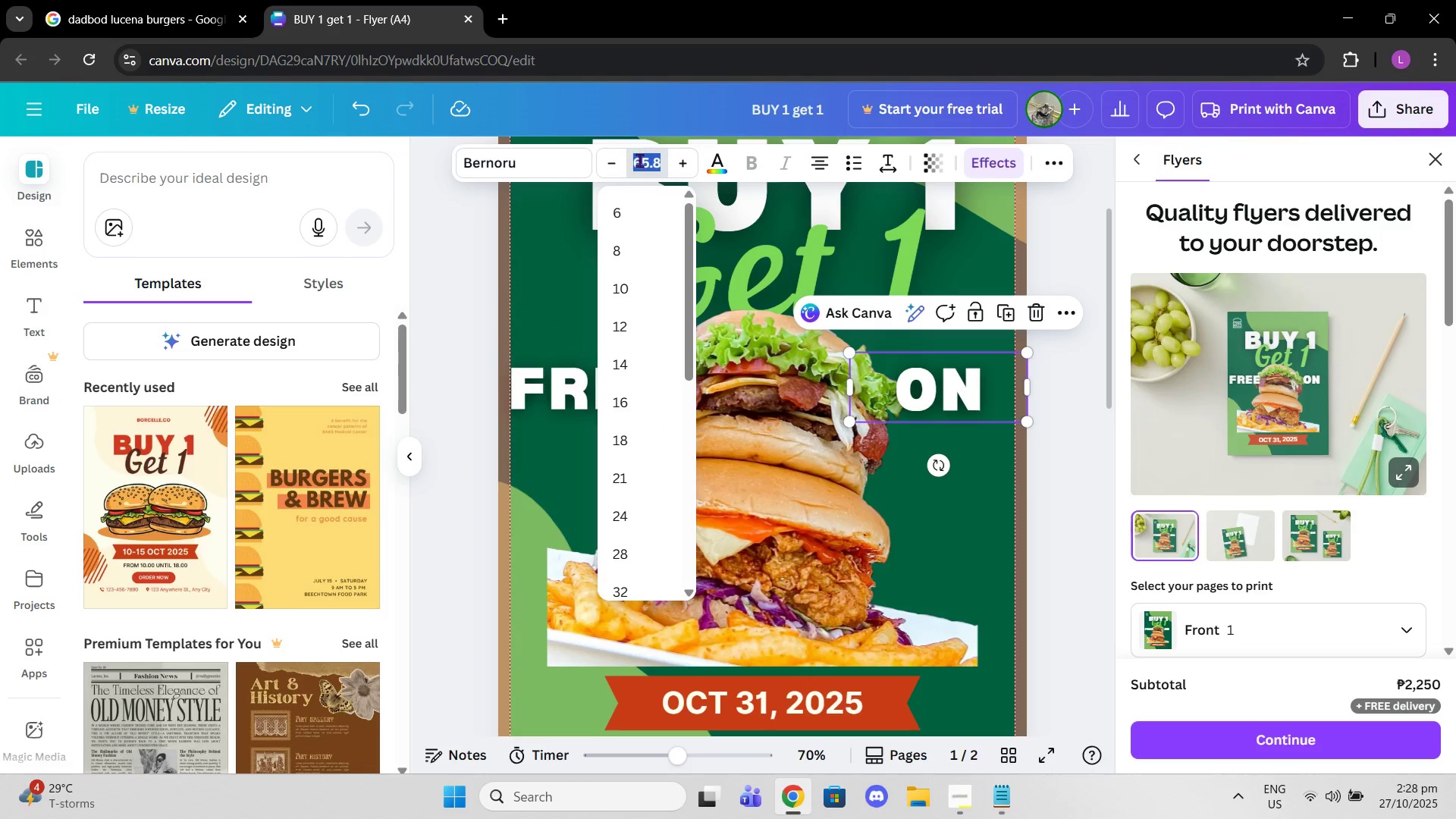 
type(65)
 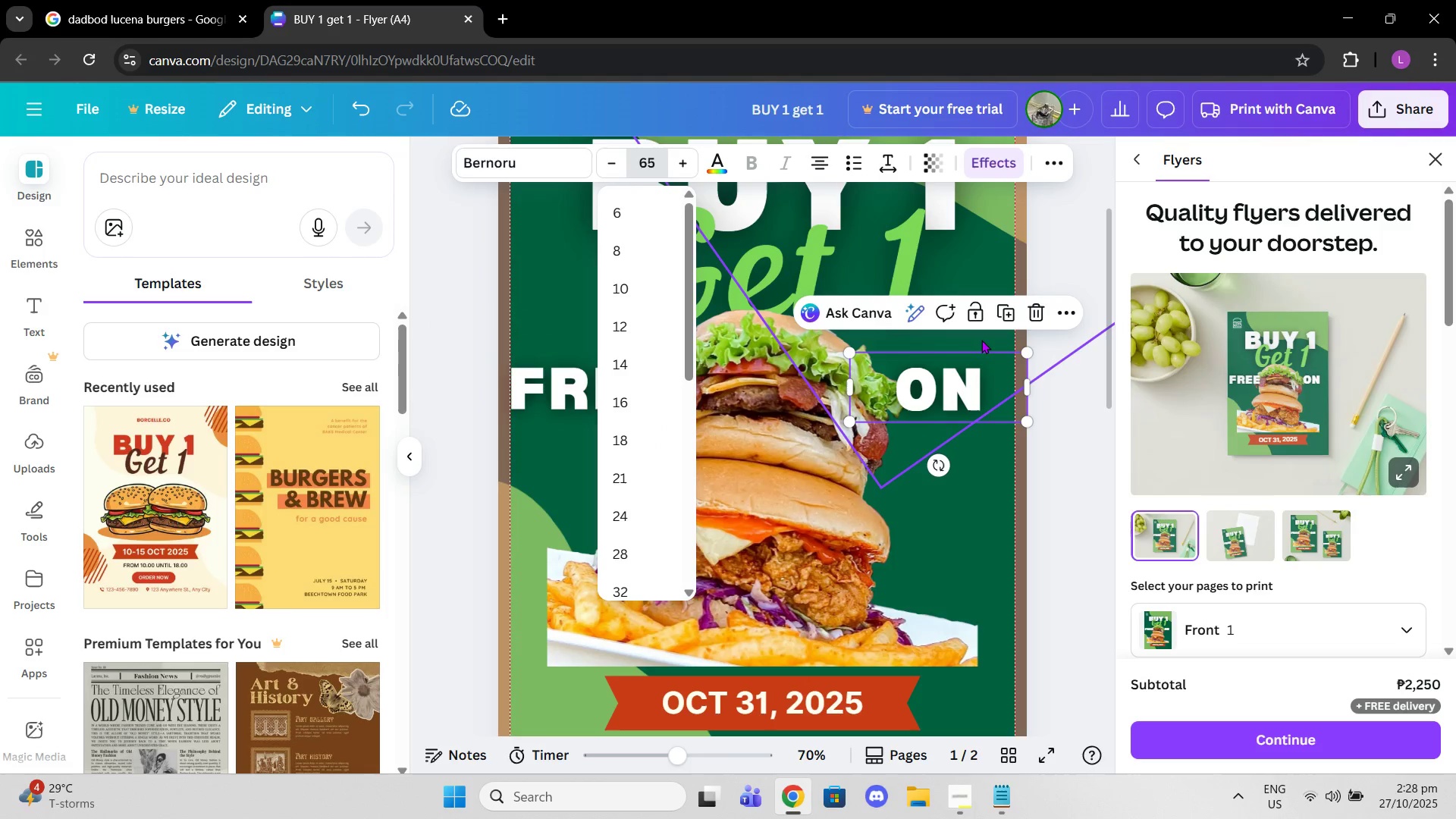 
key(Enter)
 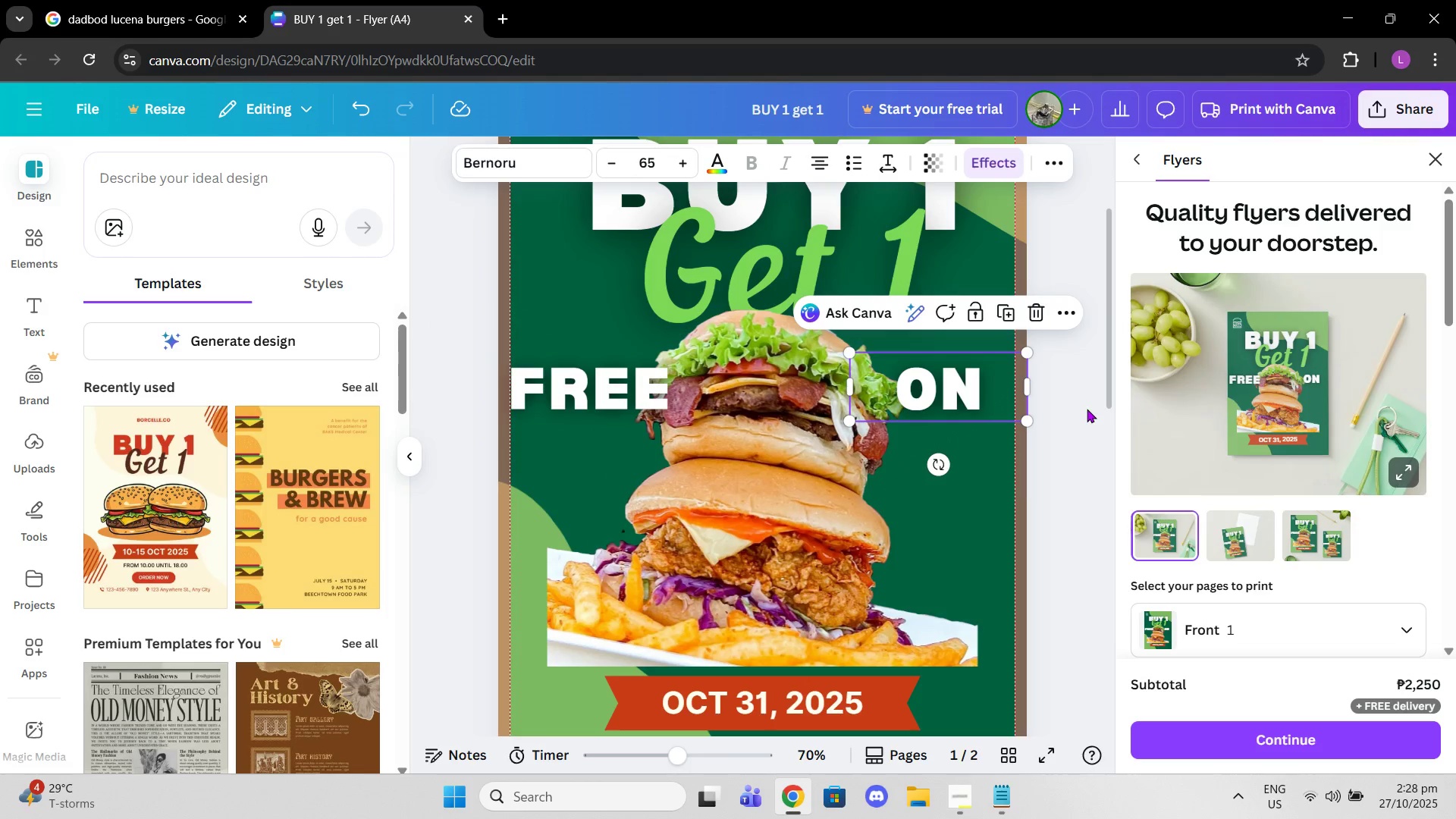 
left_click([1082, 409])
 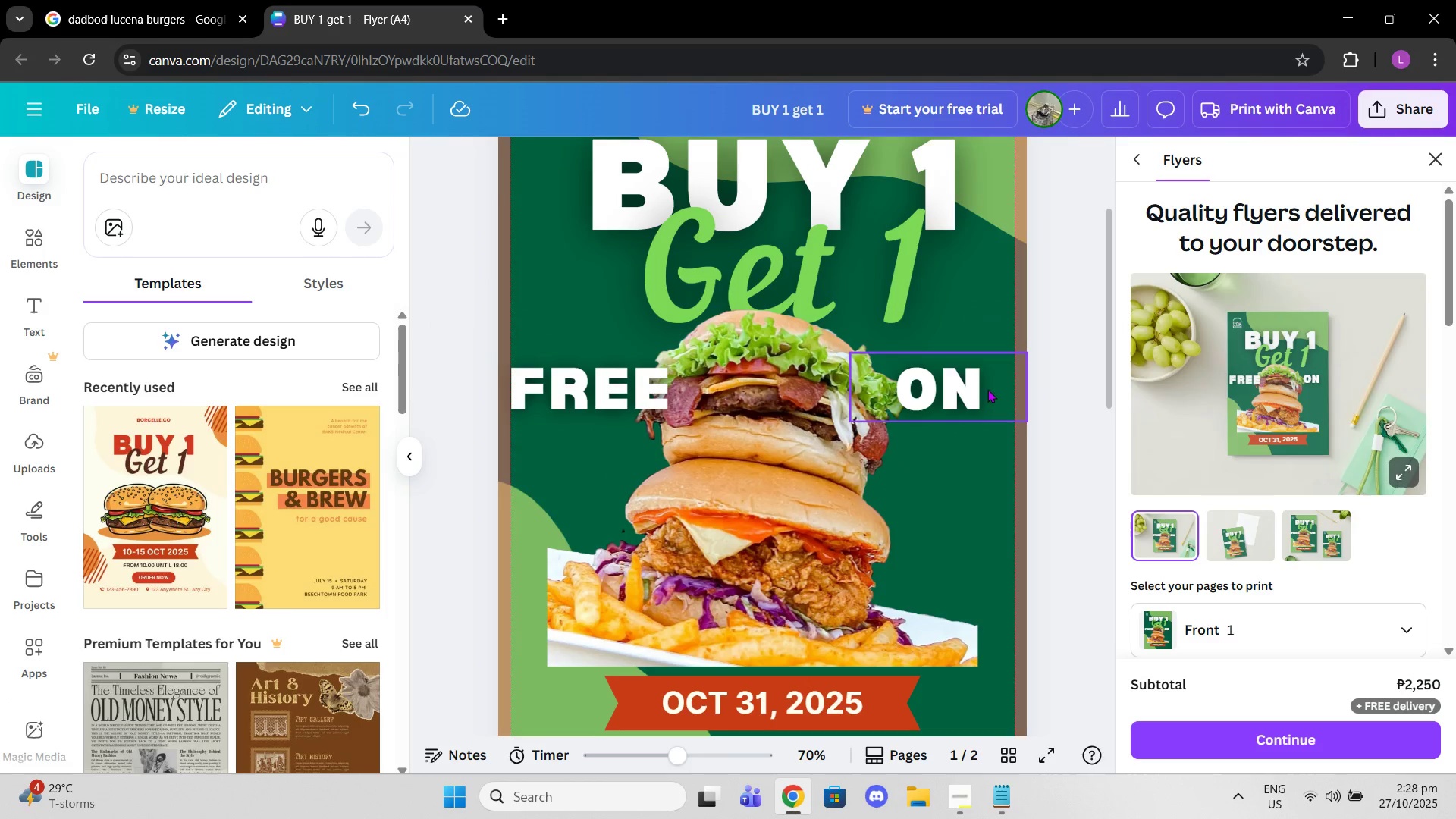 
left_click_drag(start_coordinate=[977, 389], to_coordinate=[995, 392])
 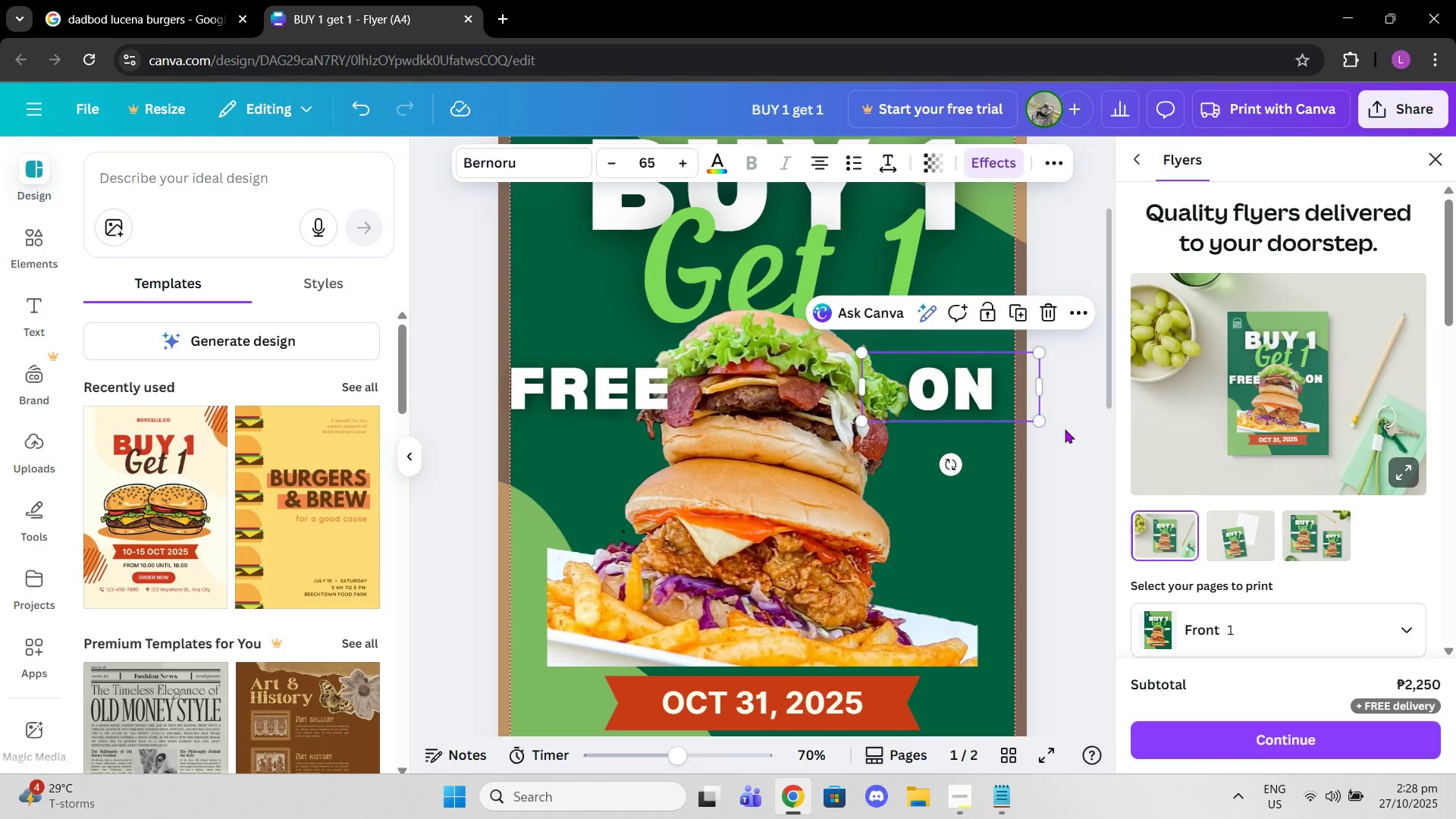 
left_click([1065, 429])
 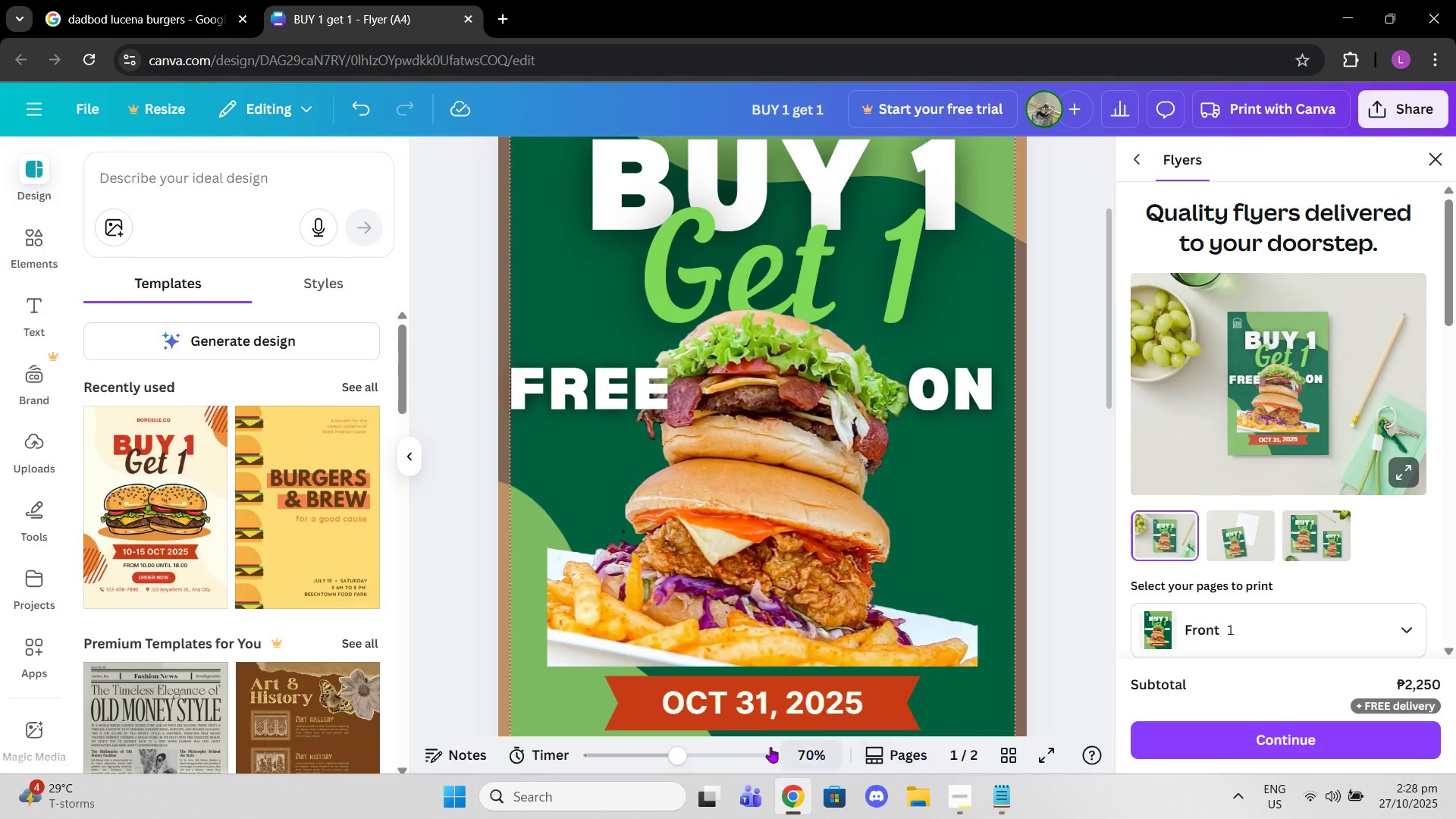 
left_click_drag(start_coordinate=[664, 736], to_coordinate=[681, 731])
 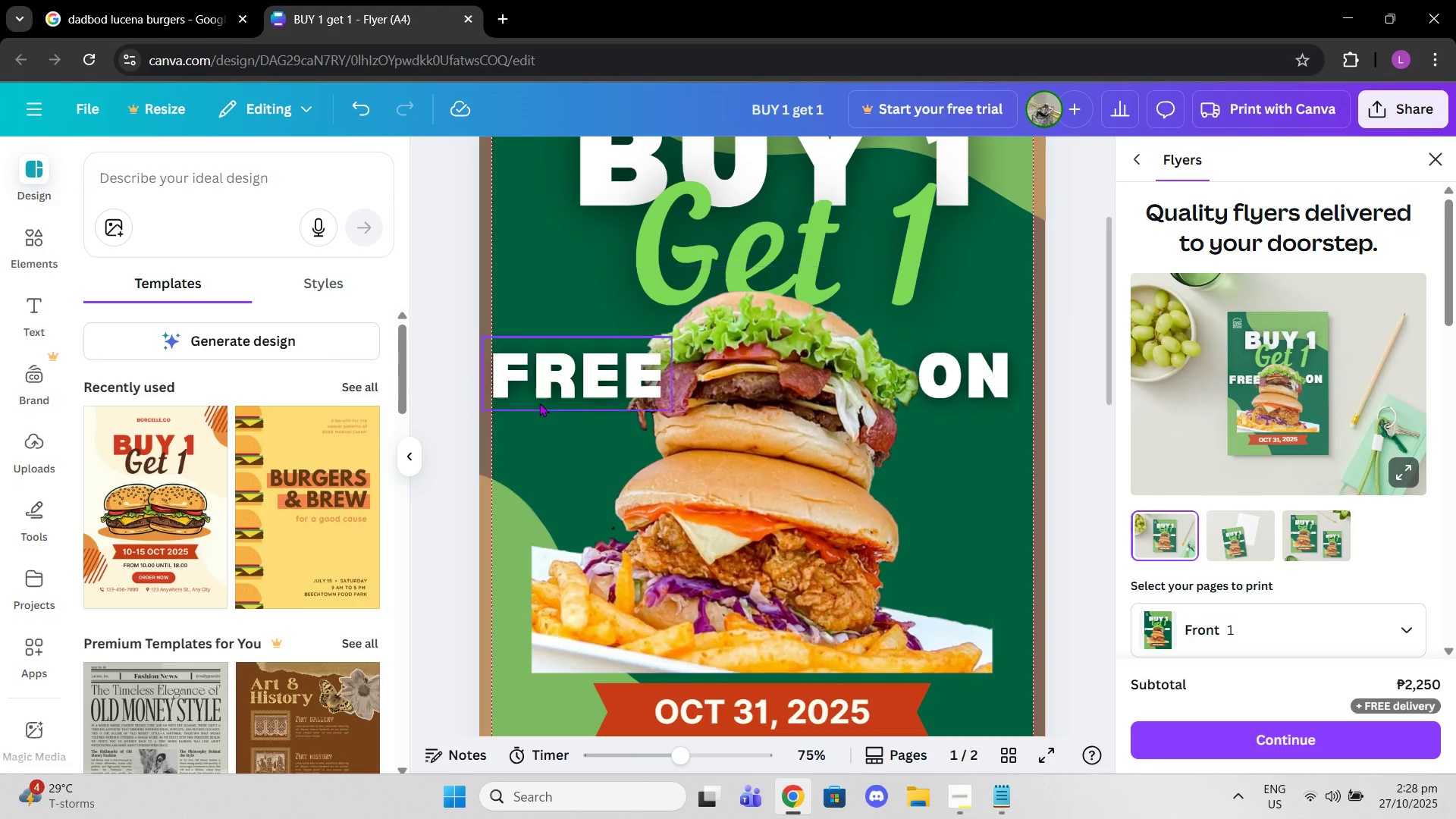 
left_click_drag(start_coordinate=[540, 387], to_coordinate=[544, 387])
 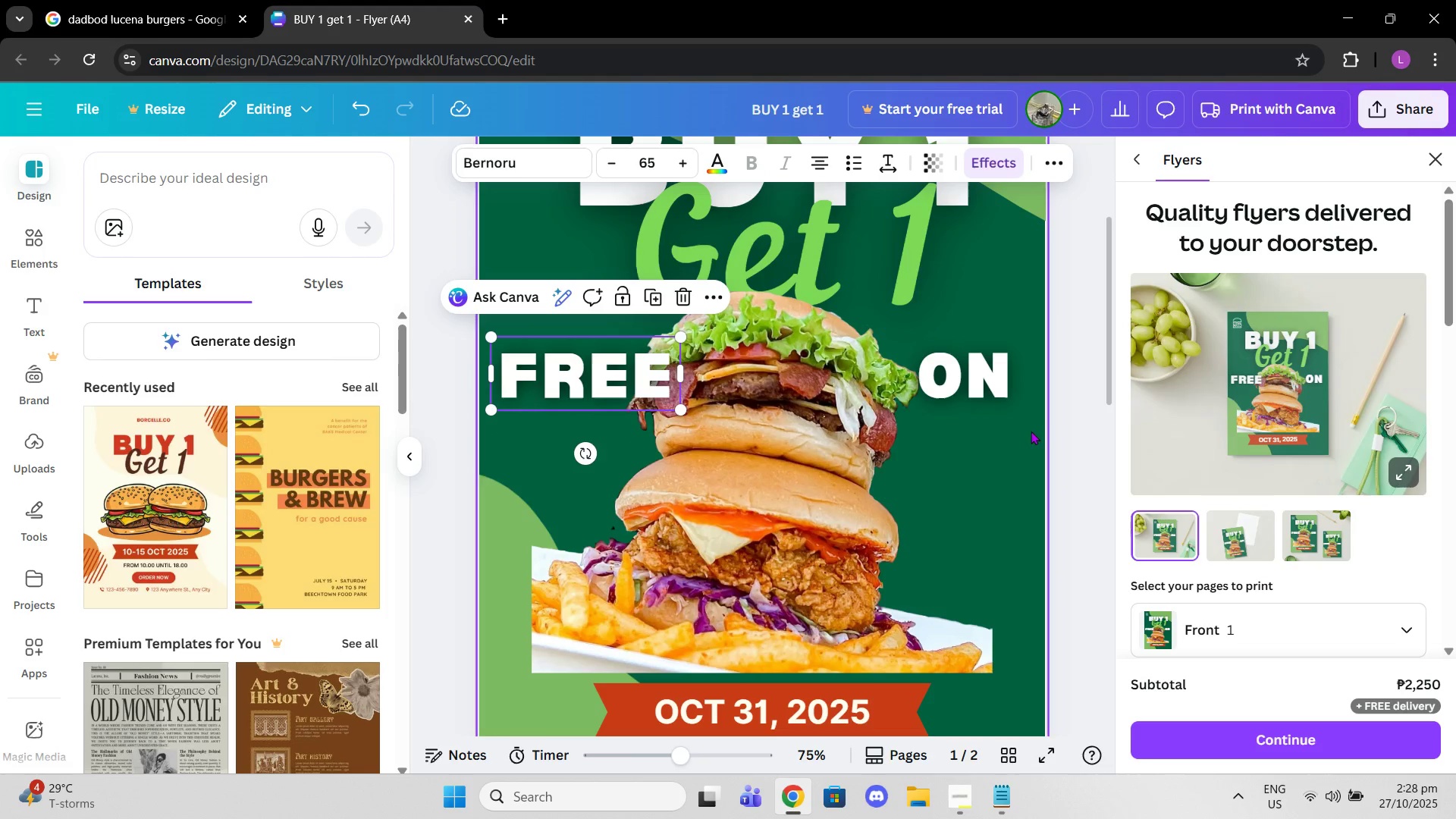 
left_click([1091, 405])
 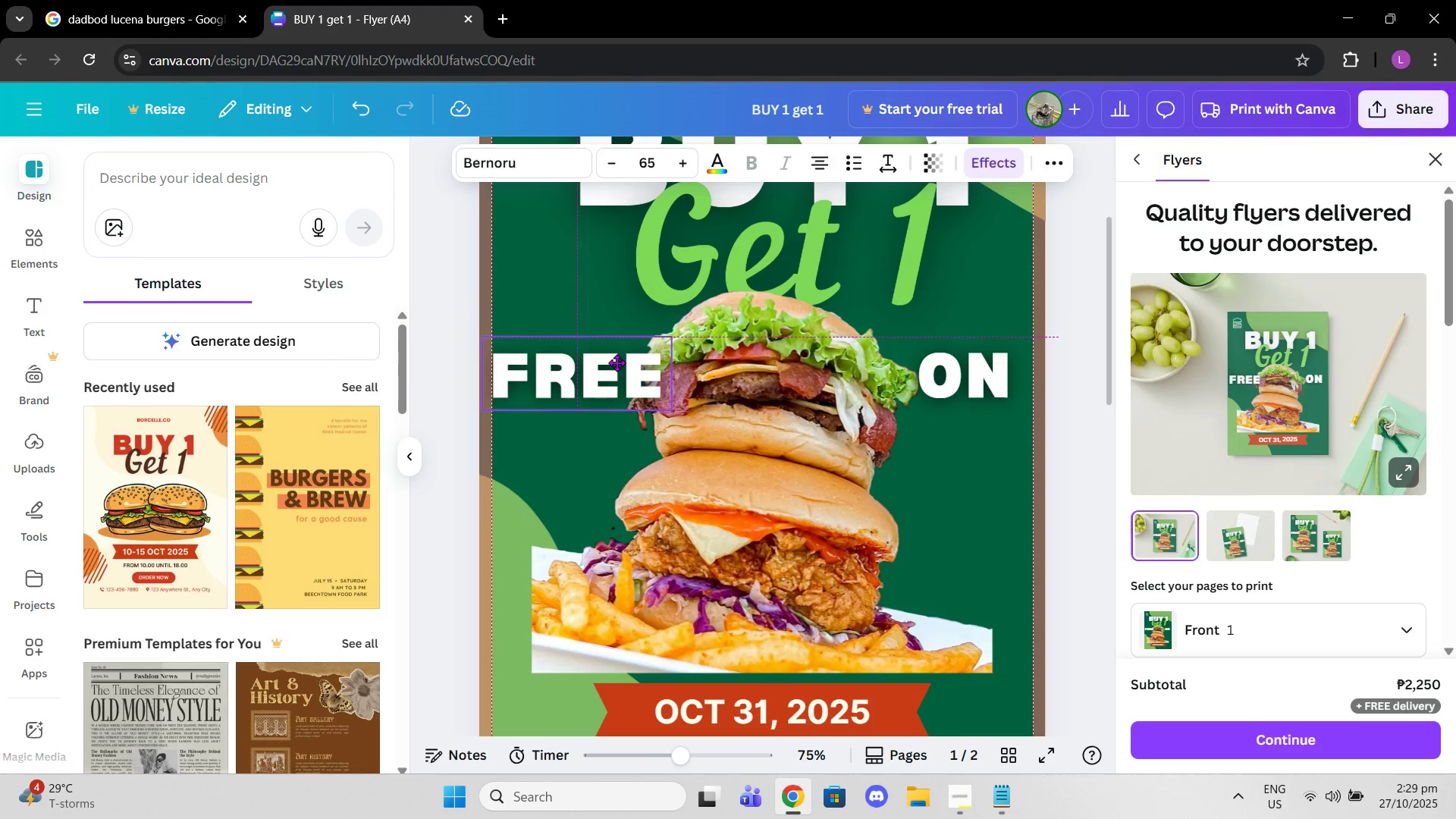 
left_click([623, 362])
 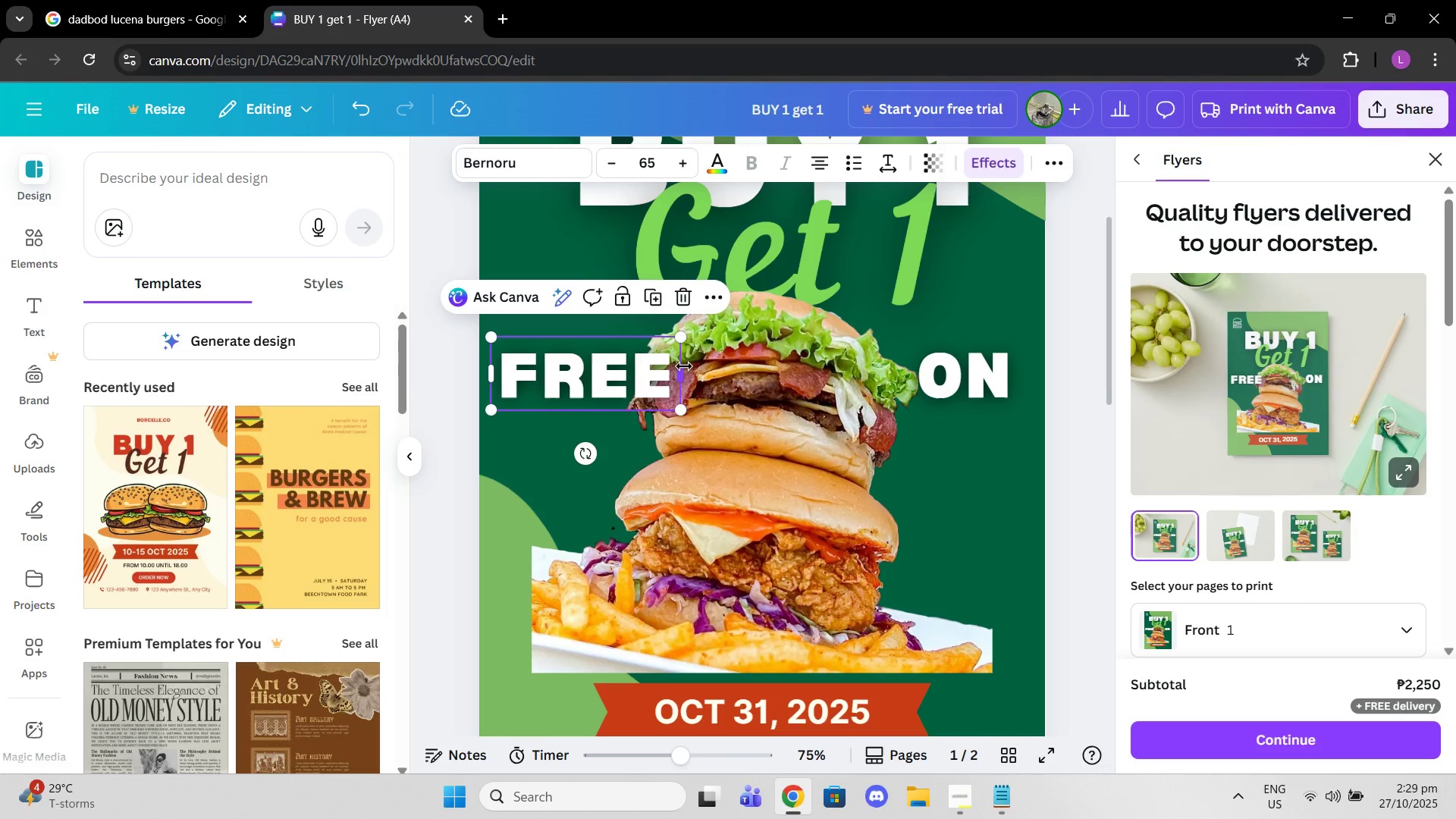 
left_click_drag(start_coordinate=[684, 366], to_coordinate=[672, 365])
 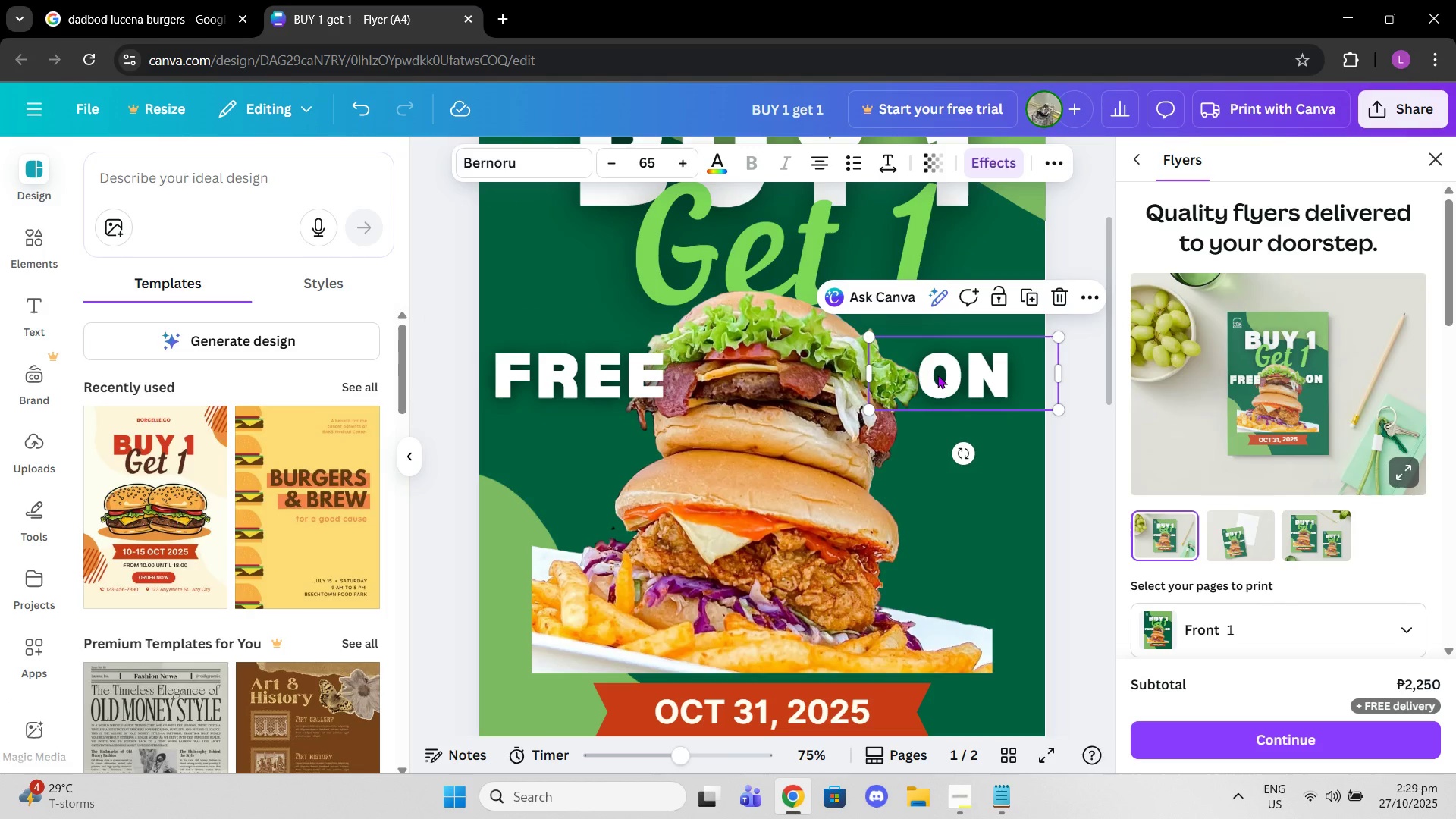 
left_click([937, 375])
 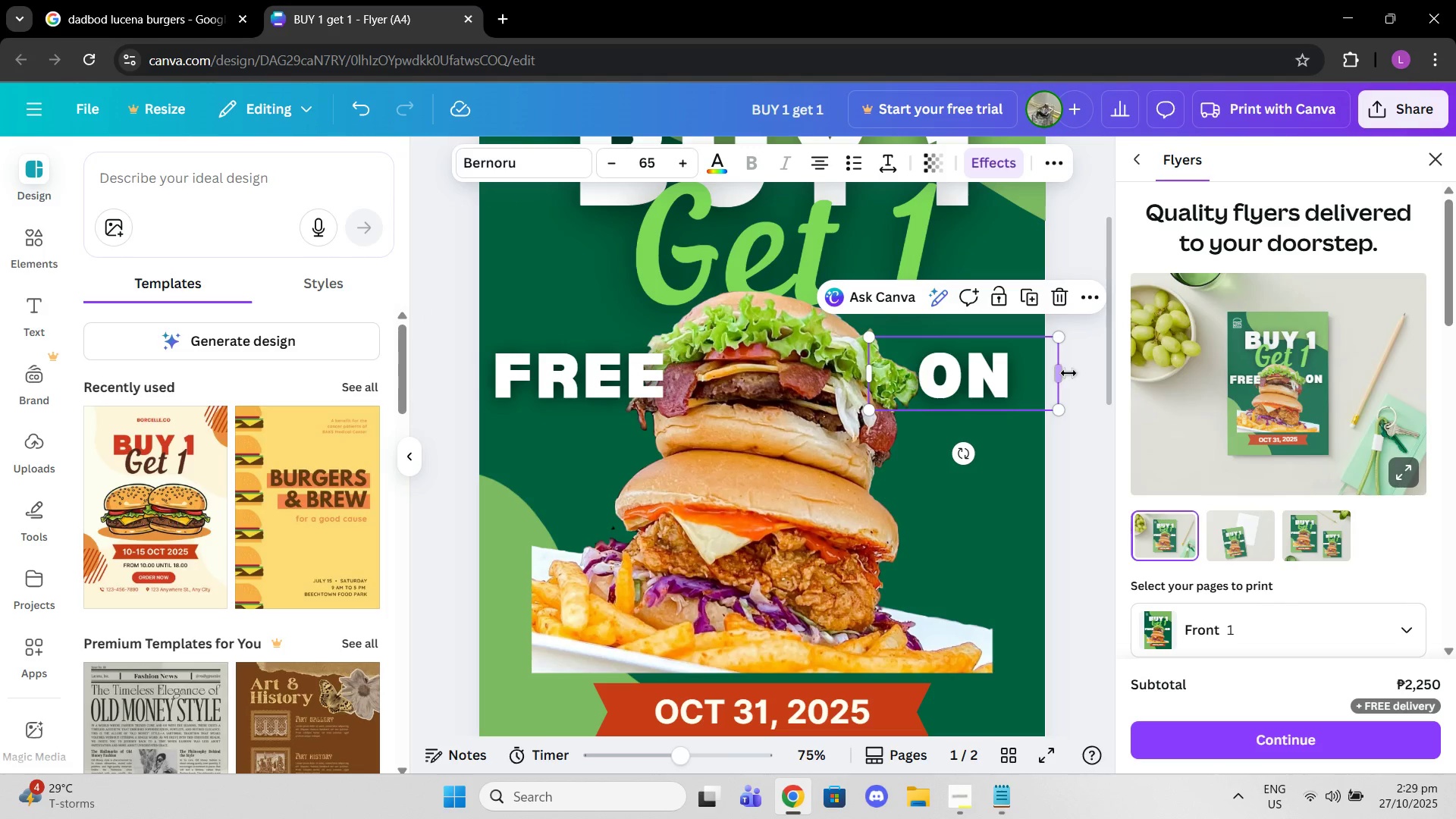 
left_click_drag(start_coordinate=[1064, 372], to_coordinate=[982, 372])
 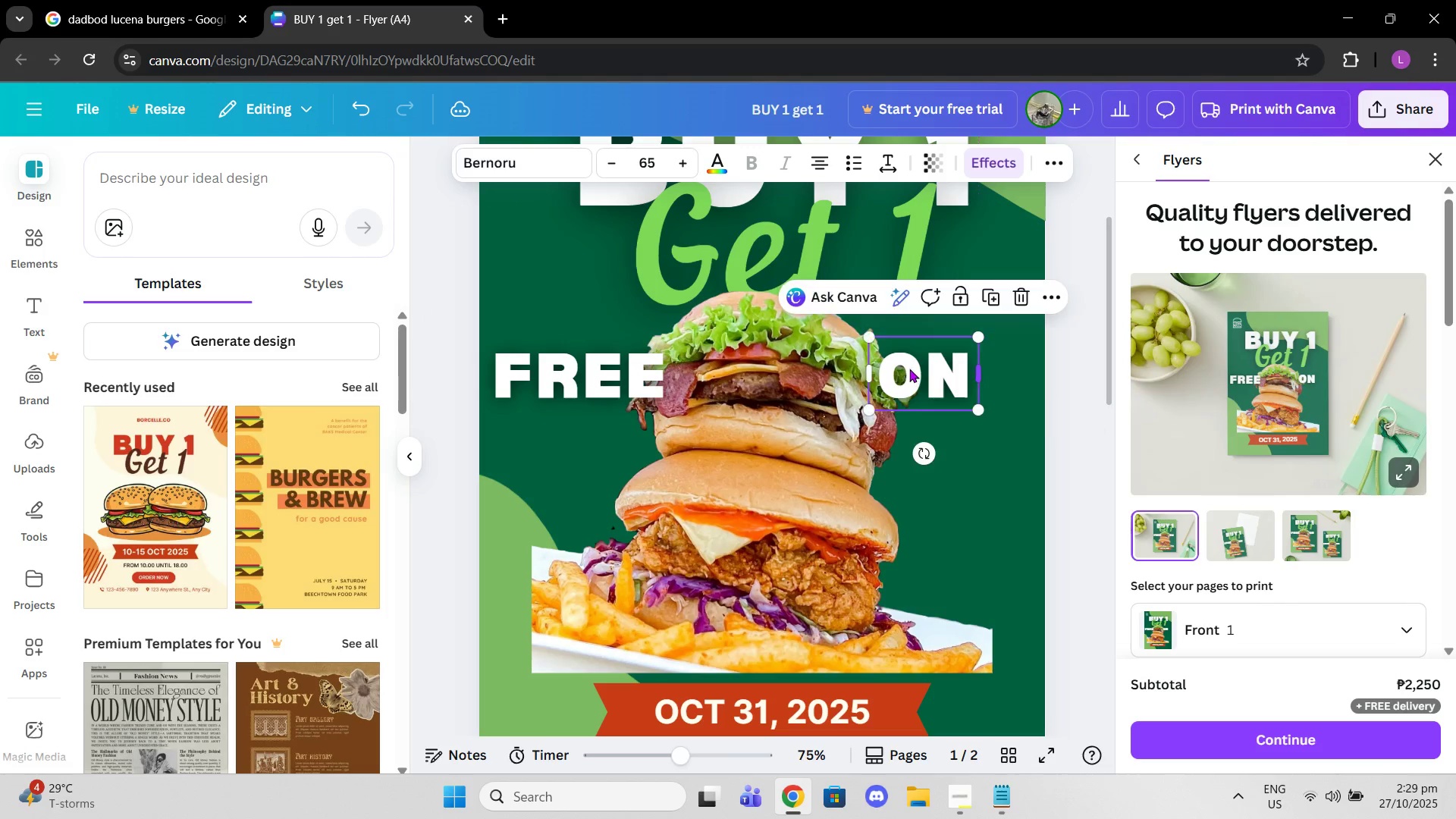 
left_click_drag(start_coordinate=[909, 369], to_coordinate=[954, 369])
 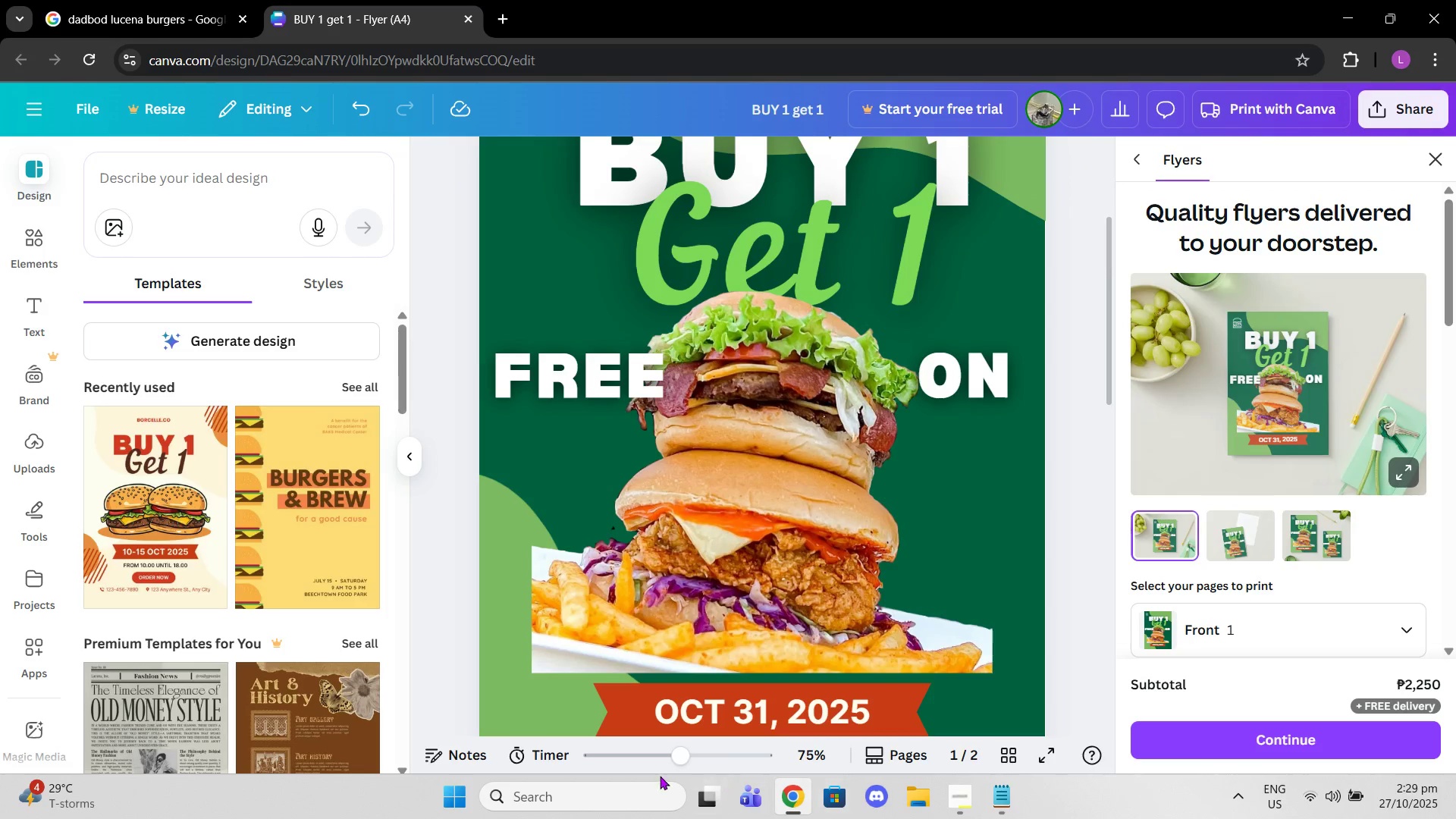 
left_click_drag(start_coordinate=[685, 761], to_coordinate=[661, 758])
 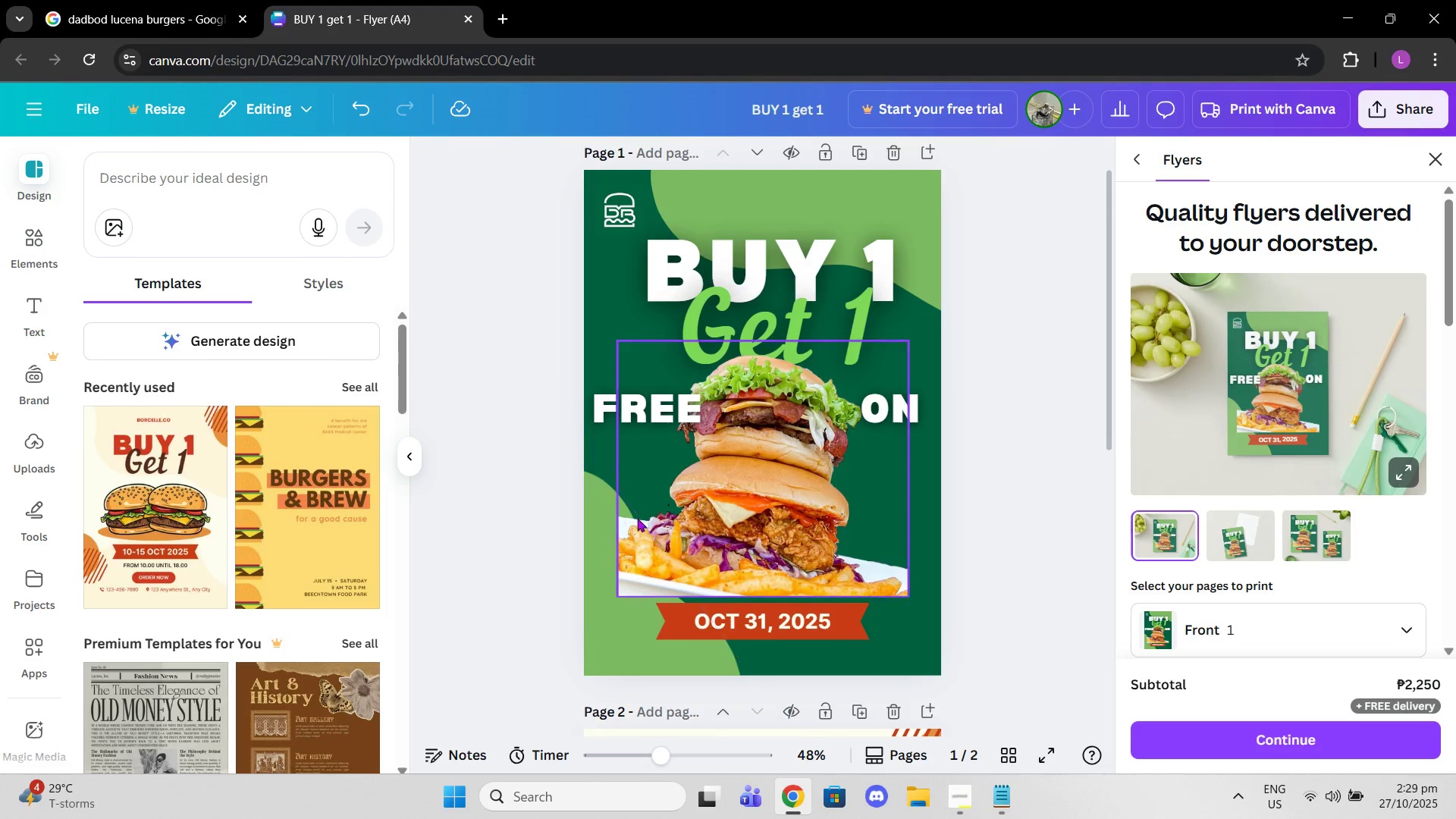 
left_click([707, 312])
 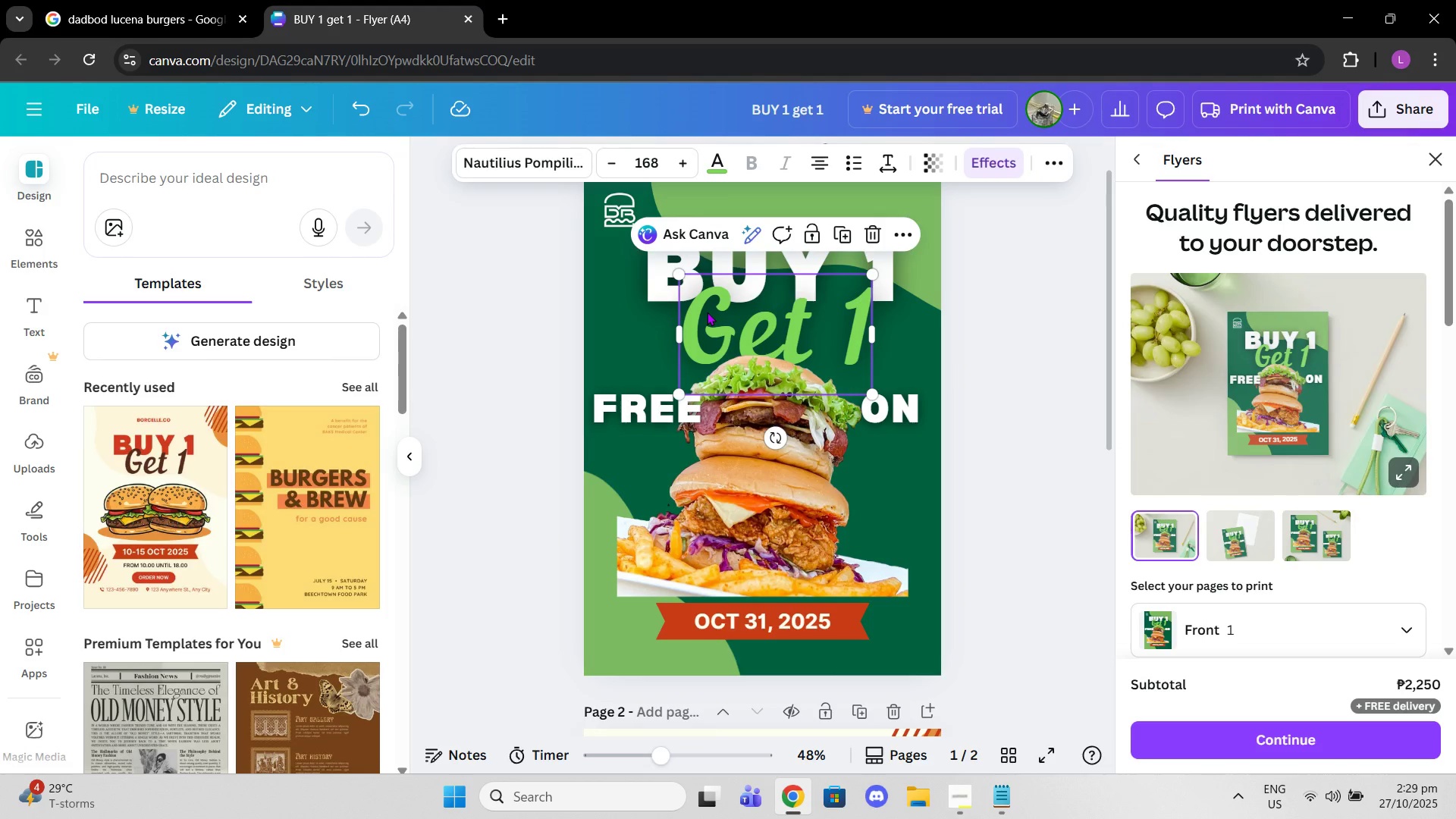 
key(Control+ControlLeft)
 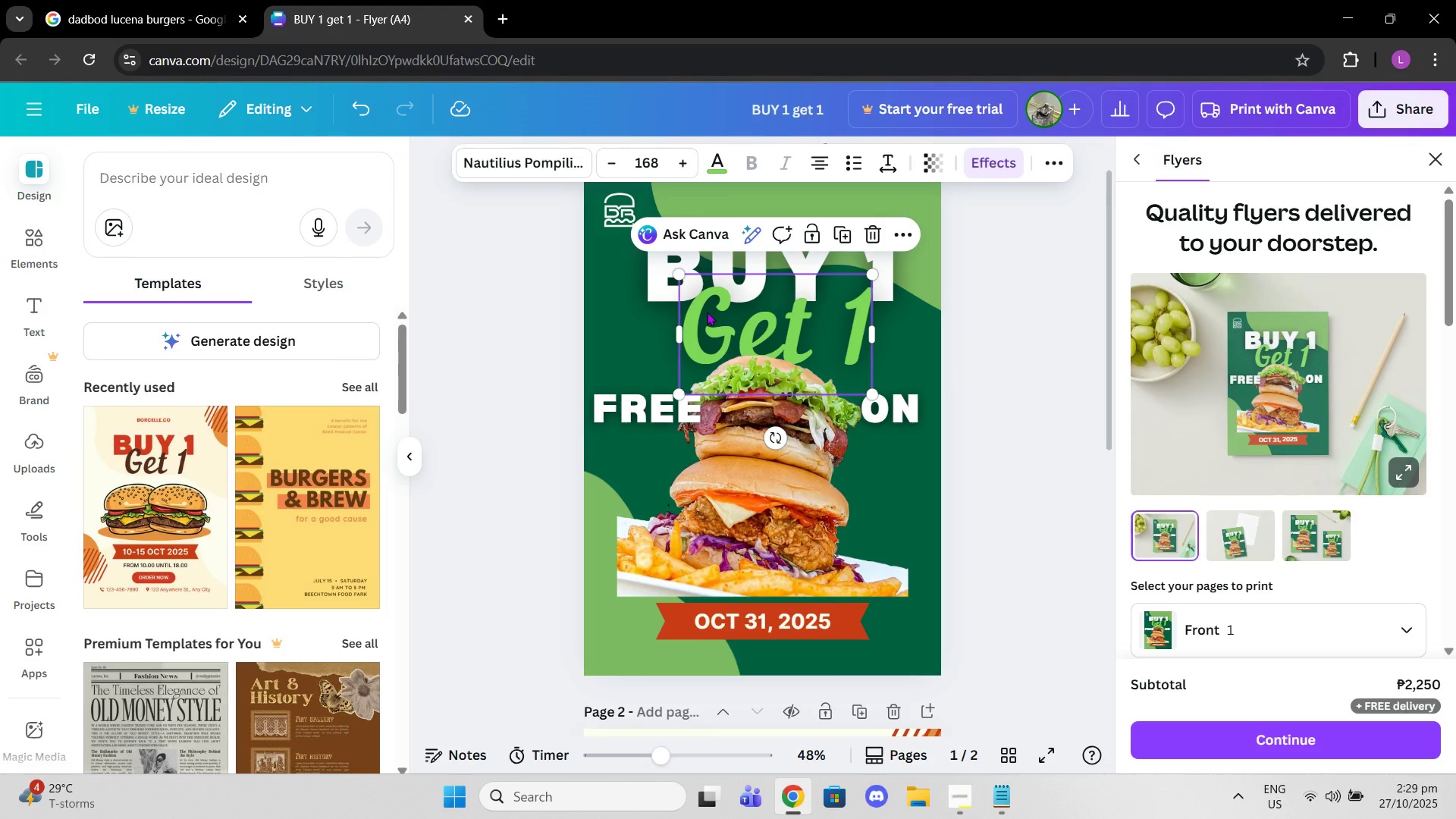 
key(Control+C)
 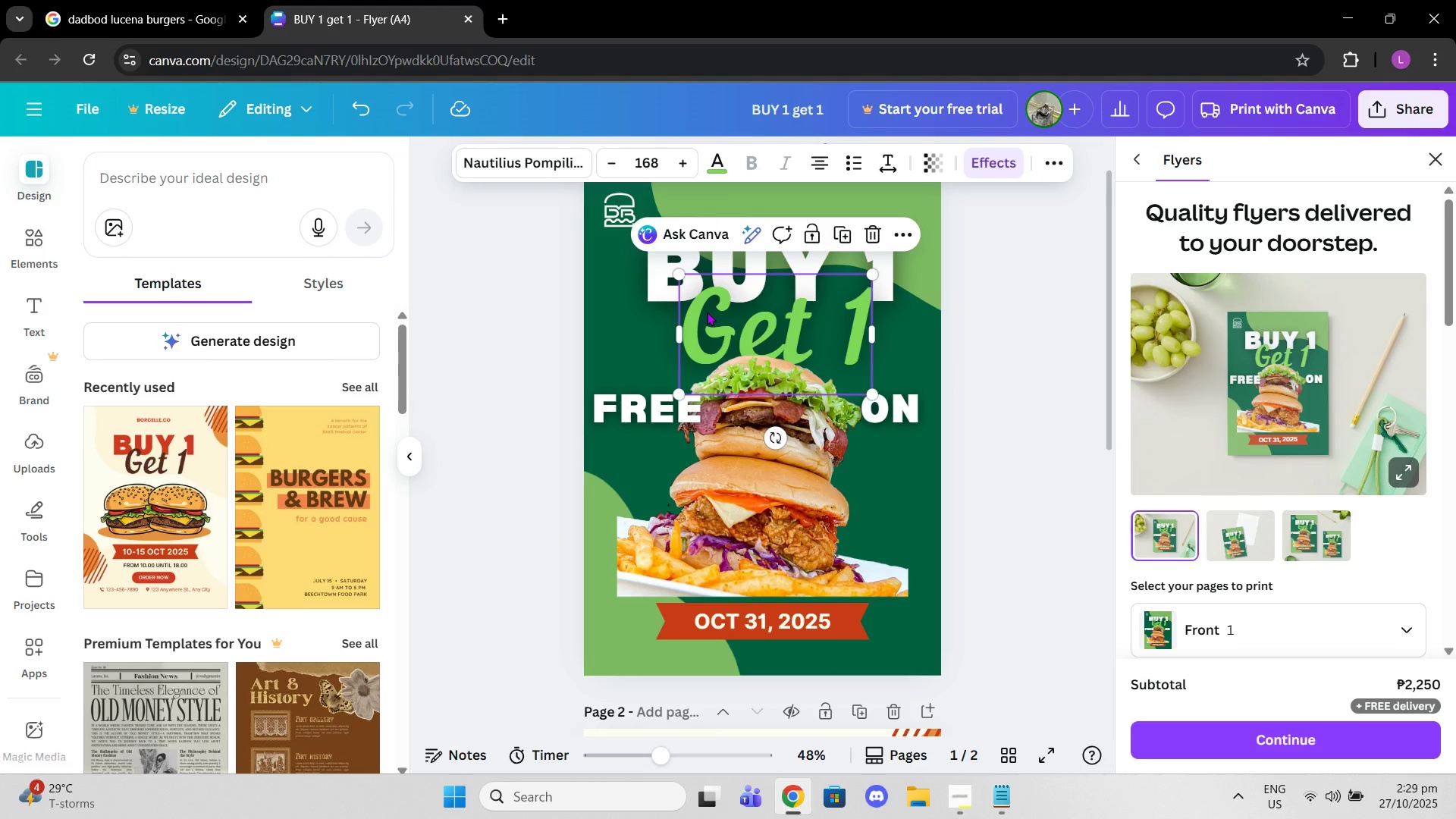 
key(Control+ControlLeft)
 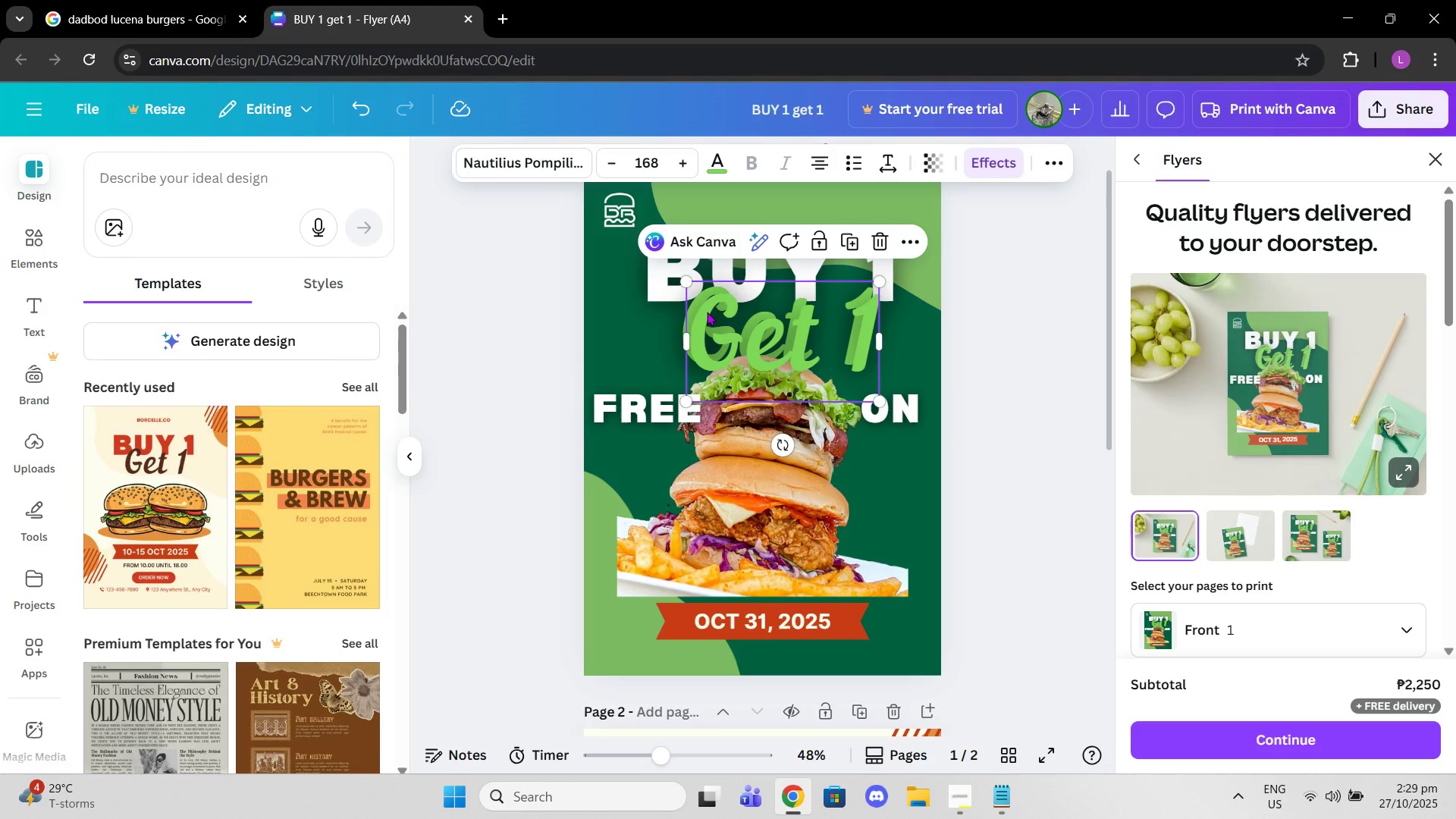 
key(Control+V)
 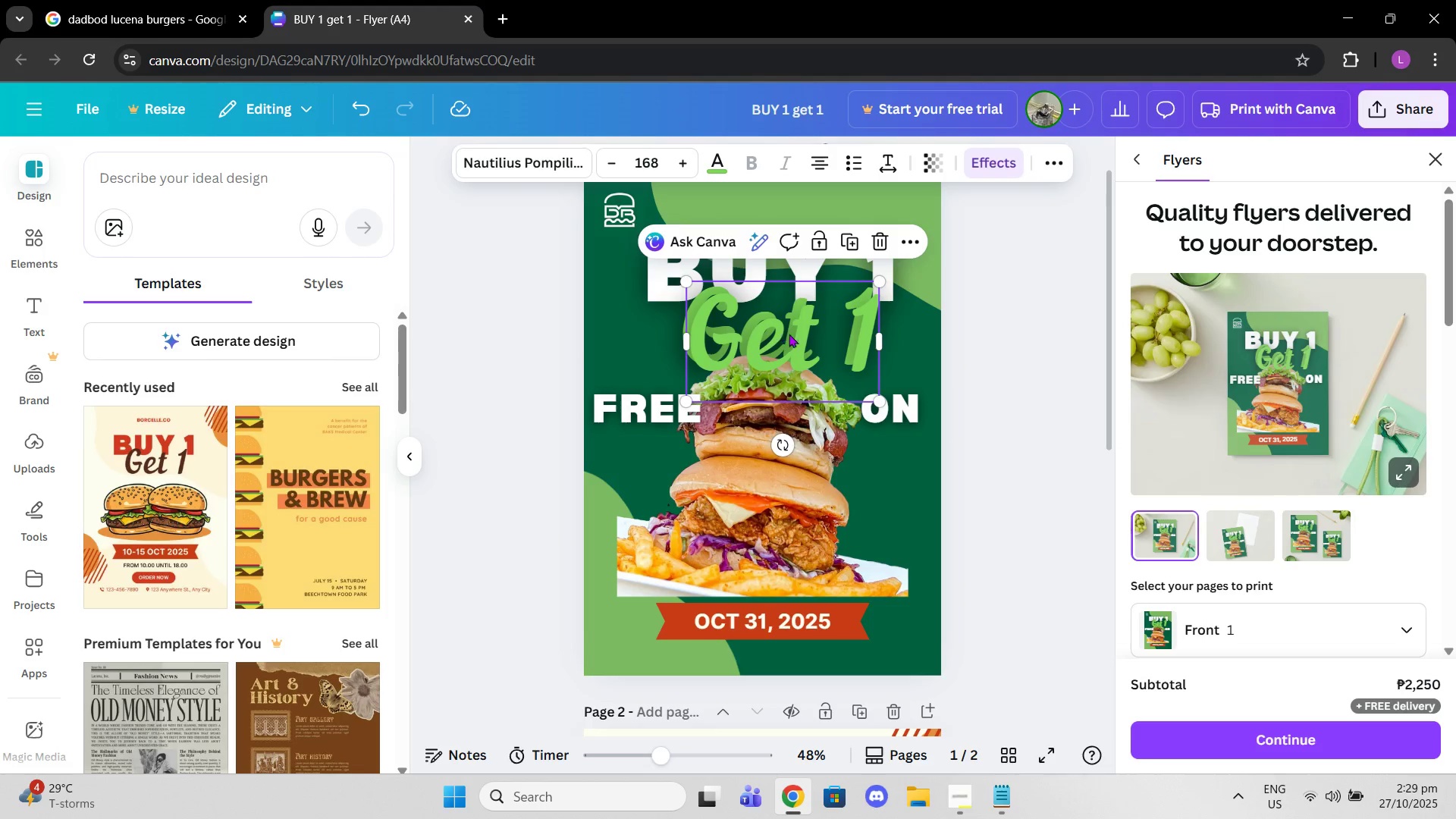 
left_click_drag(start_coordinate=[794, 334], to_coordinate=[729, 588])
 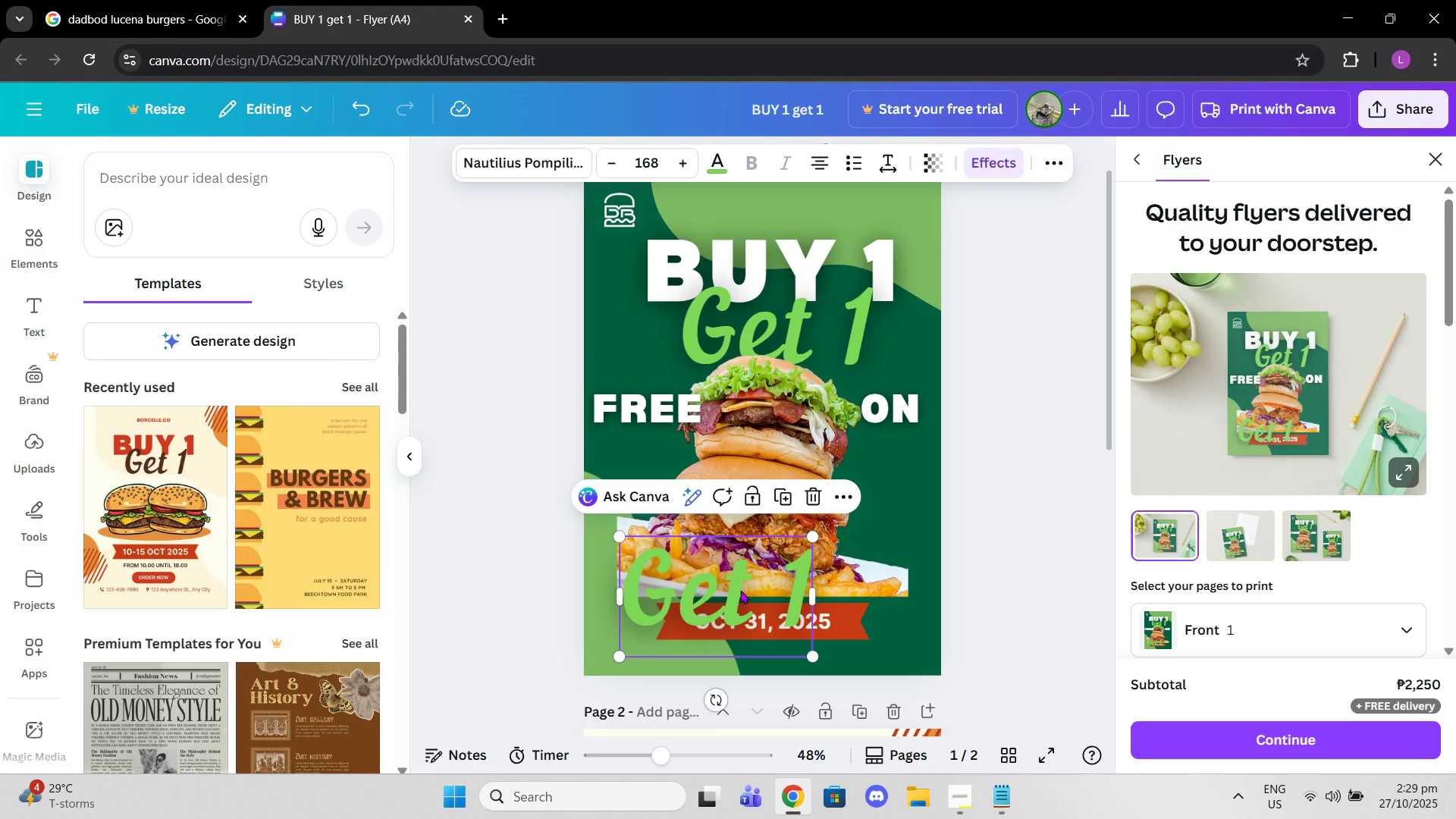 
left_click([740, 590])
 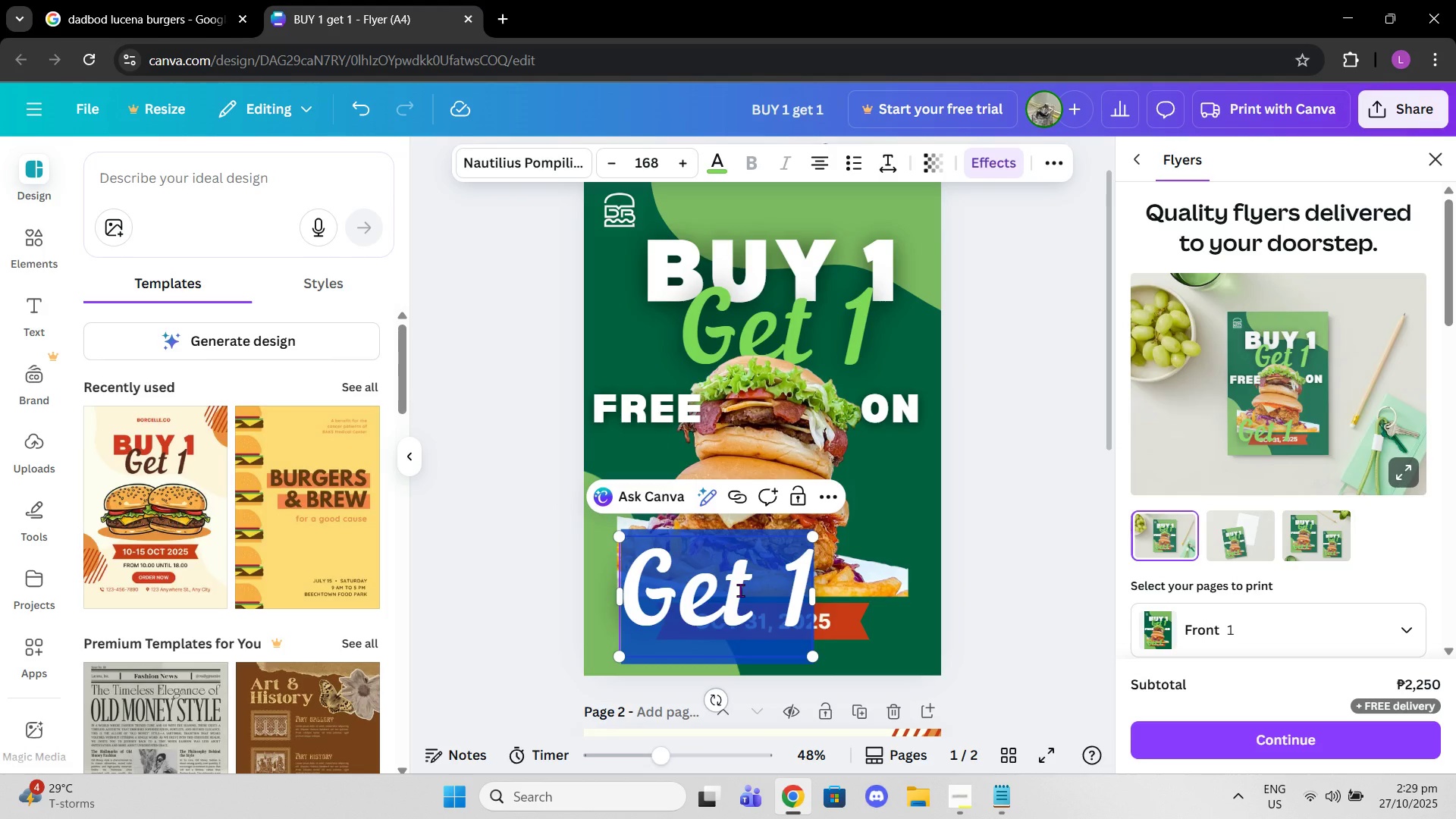 
type(BURGER)
key(Backspace)
key(Backspace)
key(Backspace)
key(Backspace)
key(Backspace)
key(Backspace)
key(Backspace)
type(Burgers)
 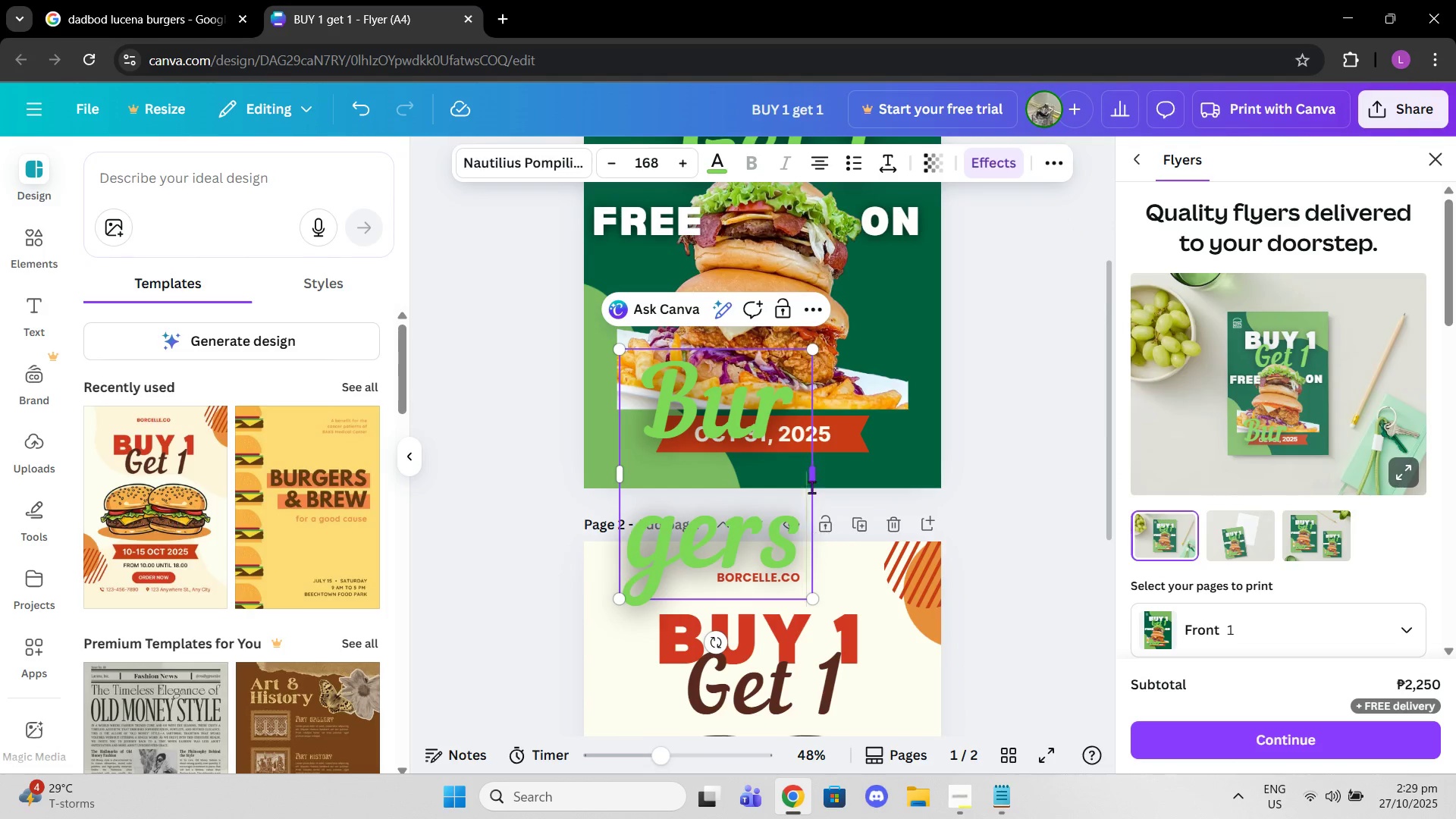 
left_click_drag(start_coordinate=[811, 473], to_coordinate=[821, 473])
 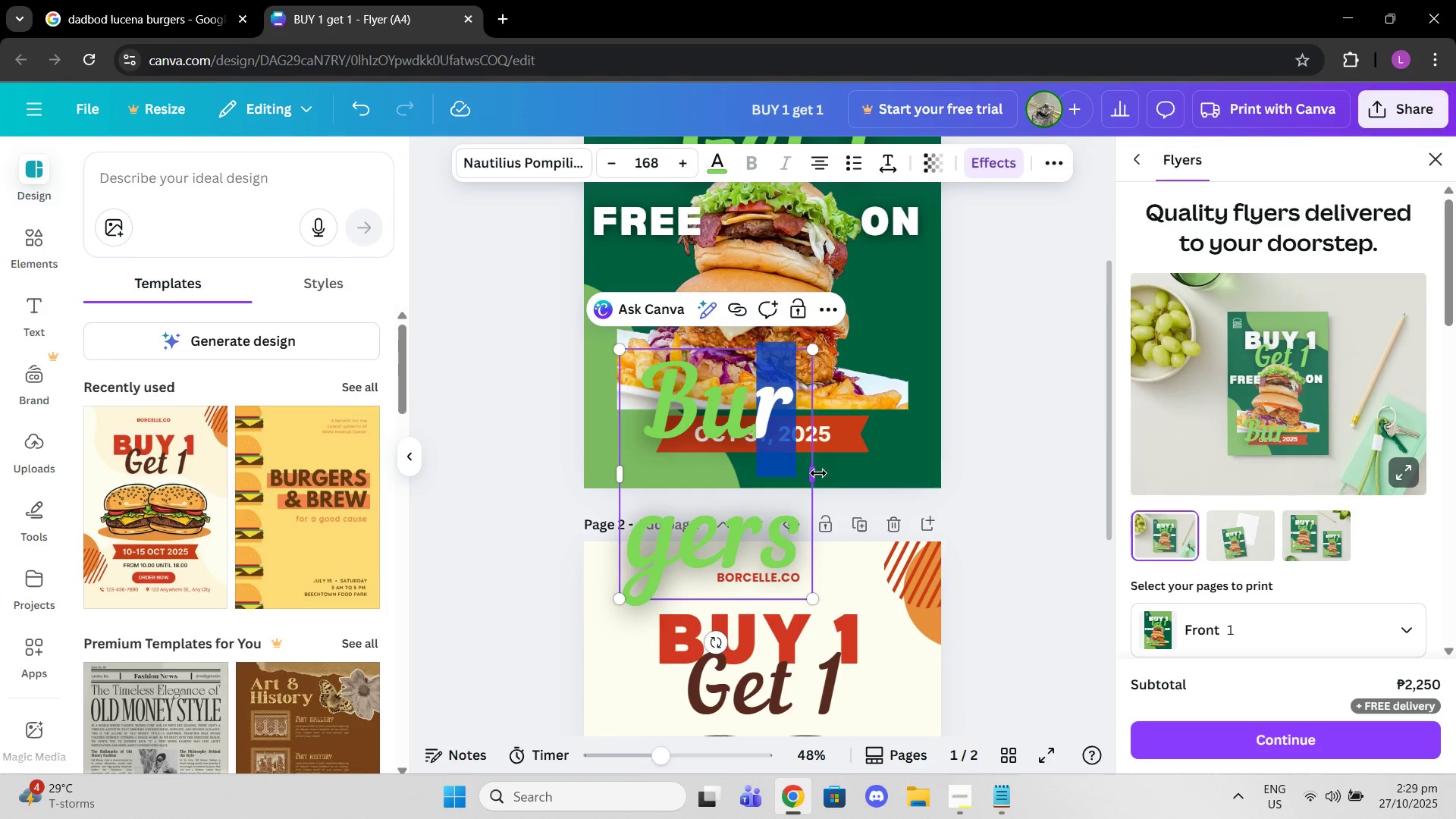 
left_click_drag(start_coordinate=[818, 473], to_coordinate=[986, 443])
 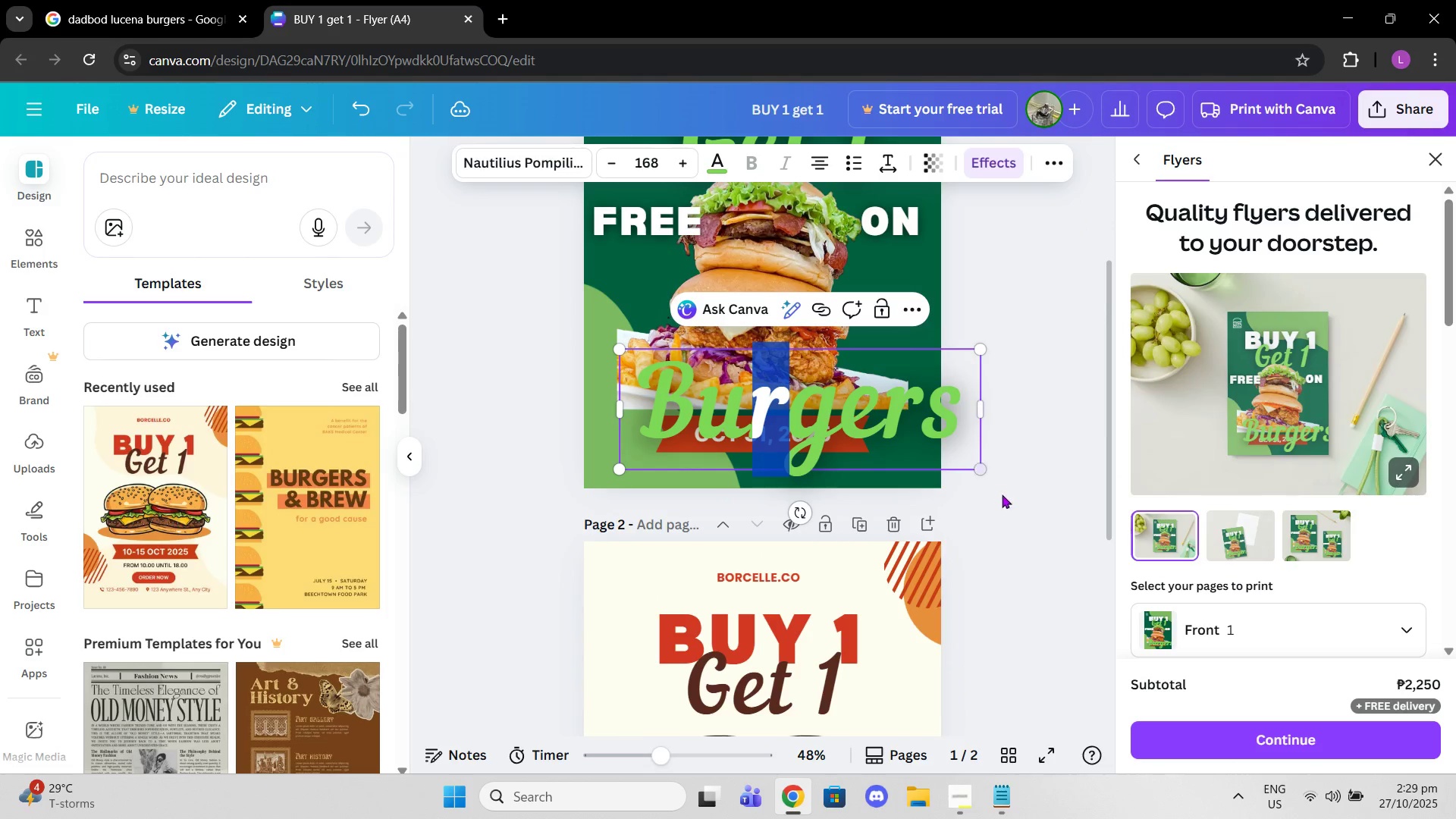 
left_click([1003, 494])
 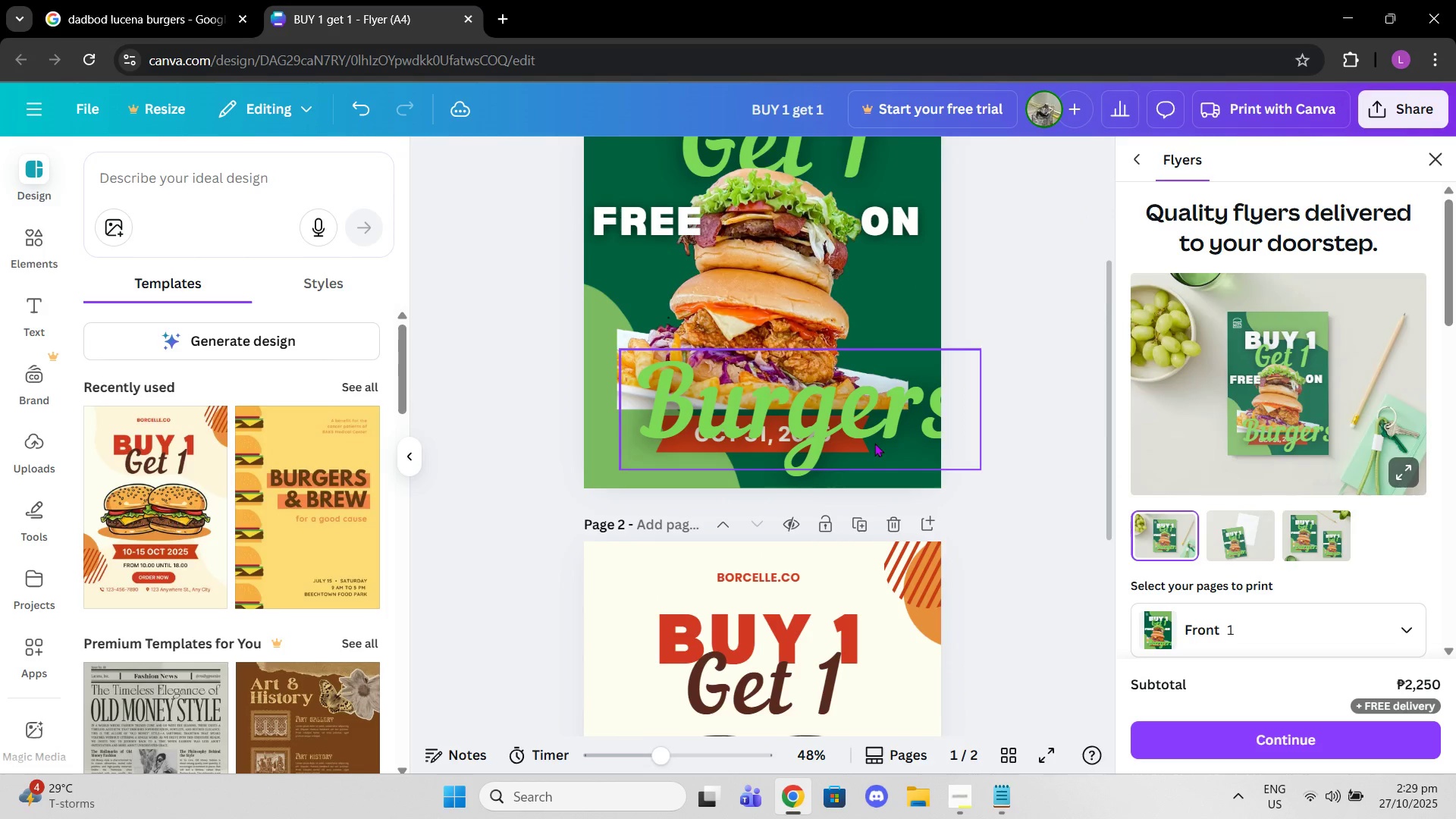 
left_click_drag(start_coordinate=[874, 443], to_coordinate=[865, 389])
 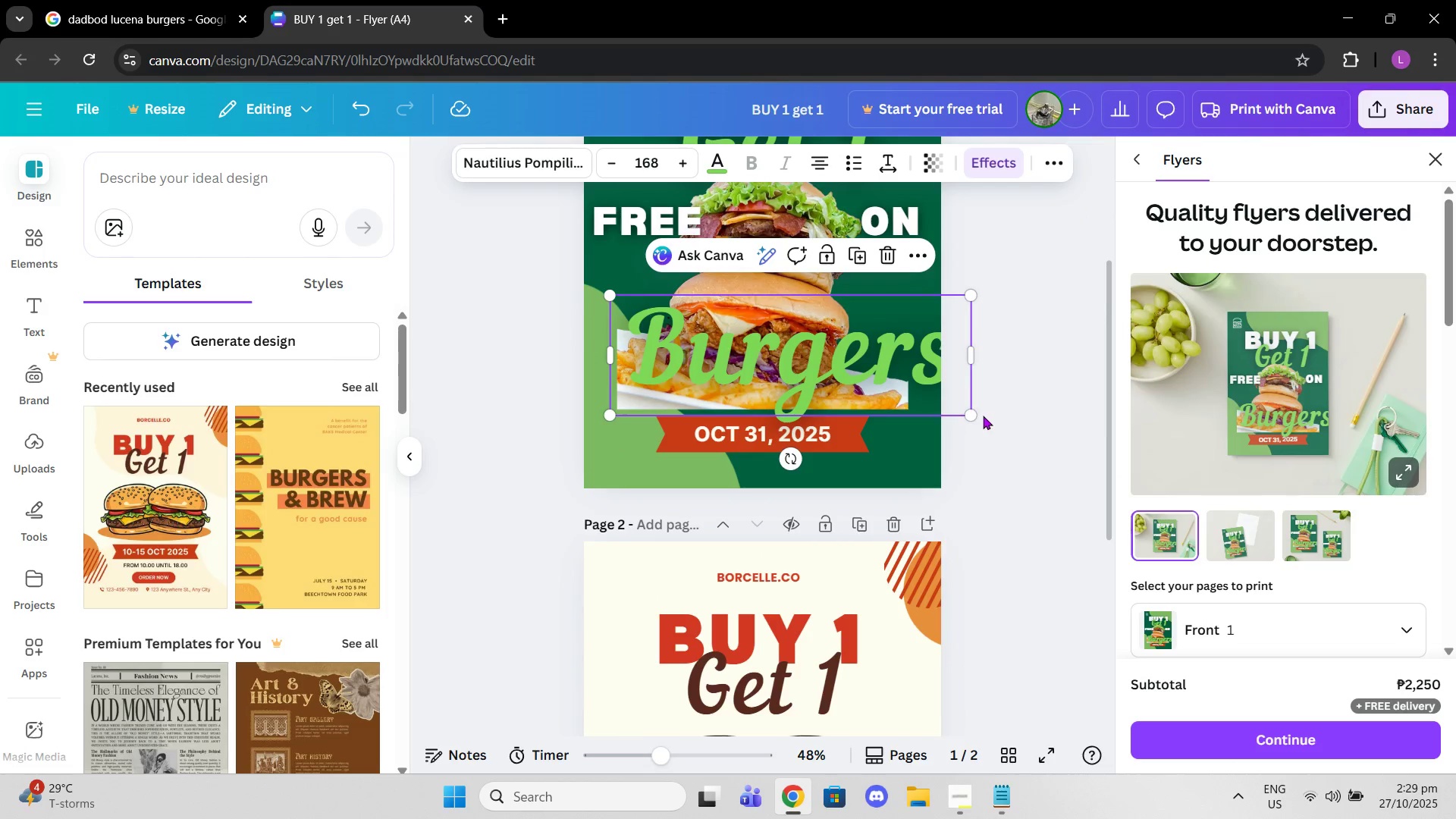 
left_click_drag(start_coordinate=[973, 413], to_coordinate=[881, 366])
 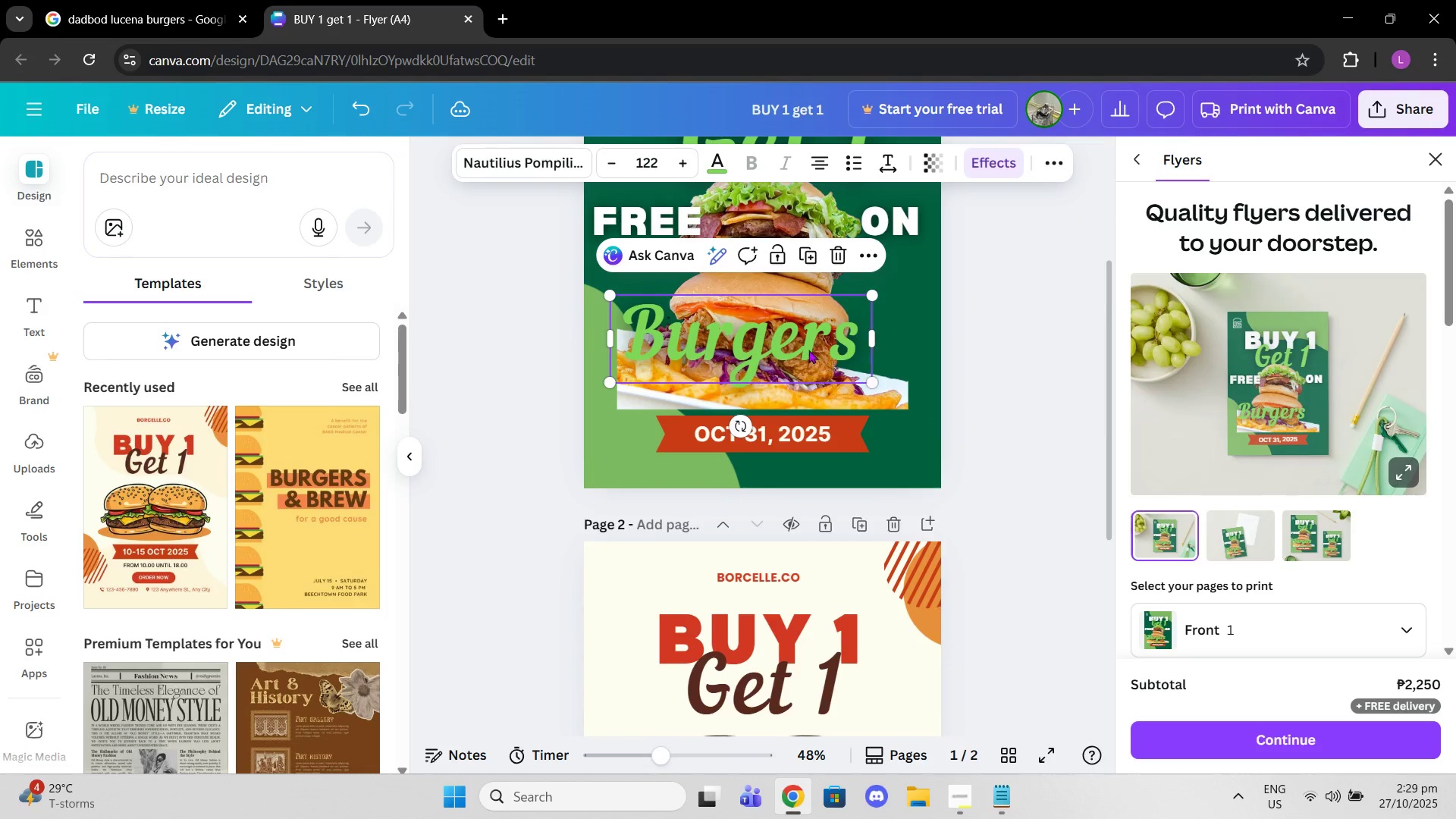 
left_click_drag(start_coordinate=[808, 350], to_coordinate=[833, 424])
 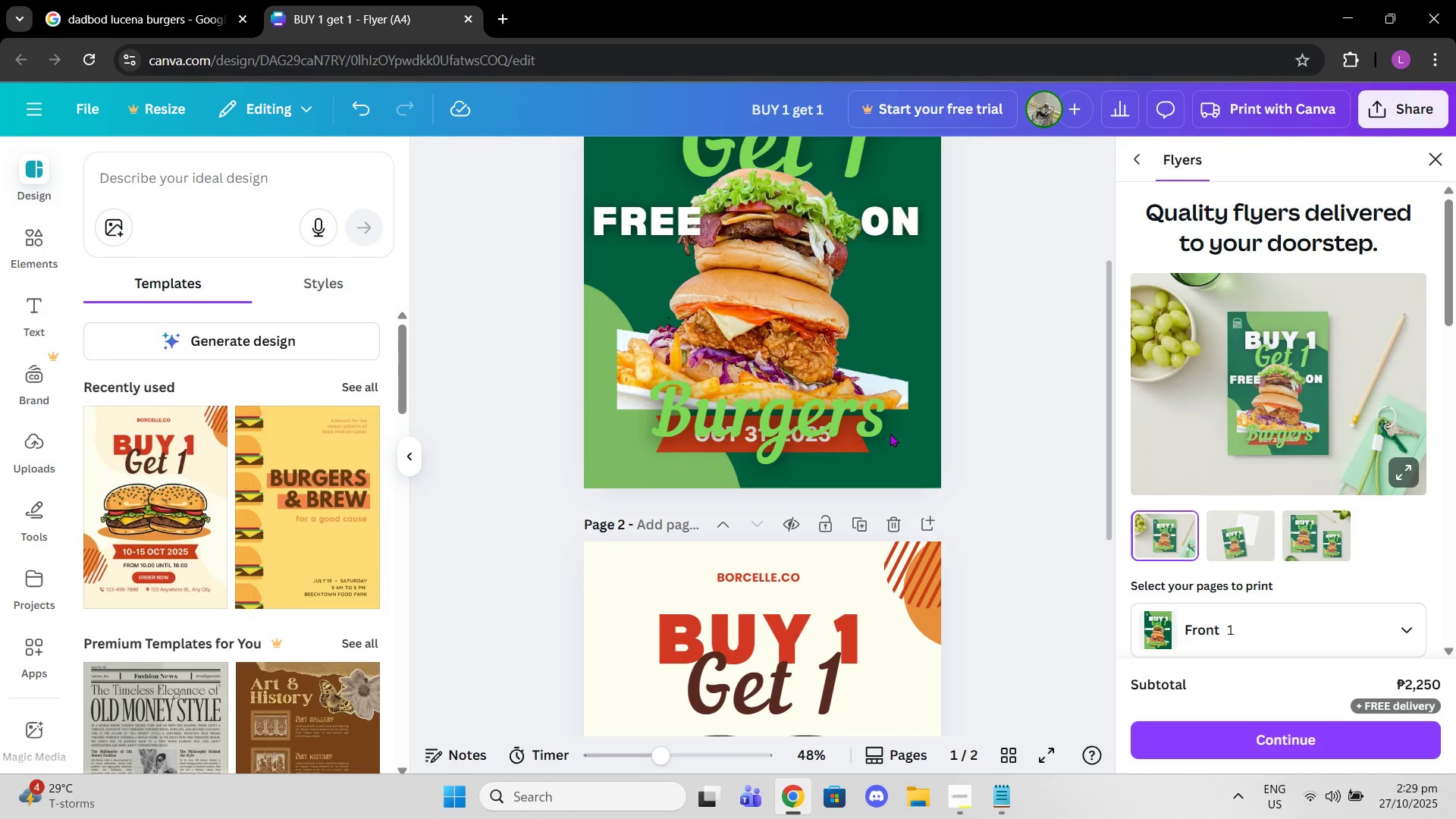 
left_click_drag(start_coordinate=[858, 422], to_coordinate=[850, 381])
 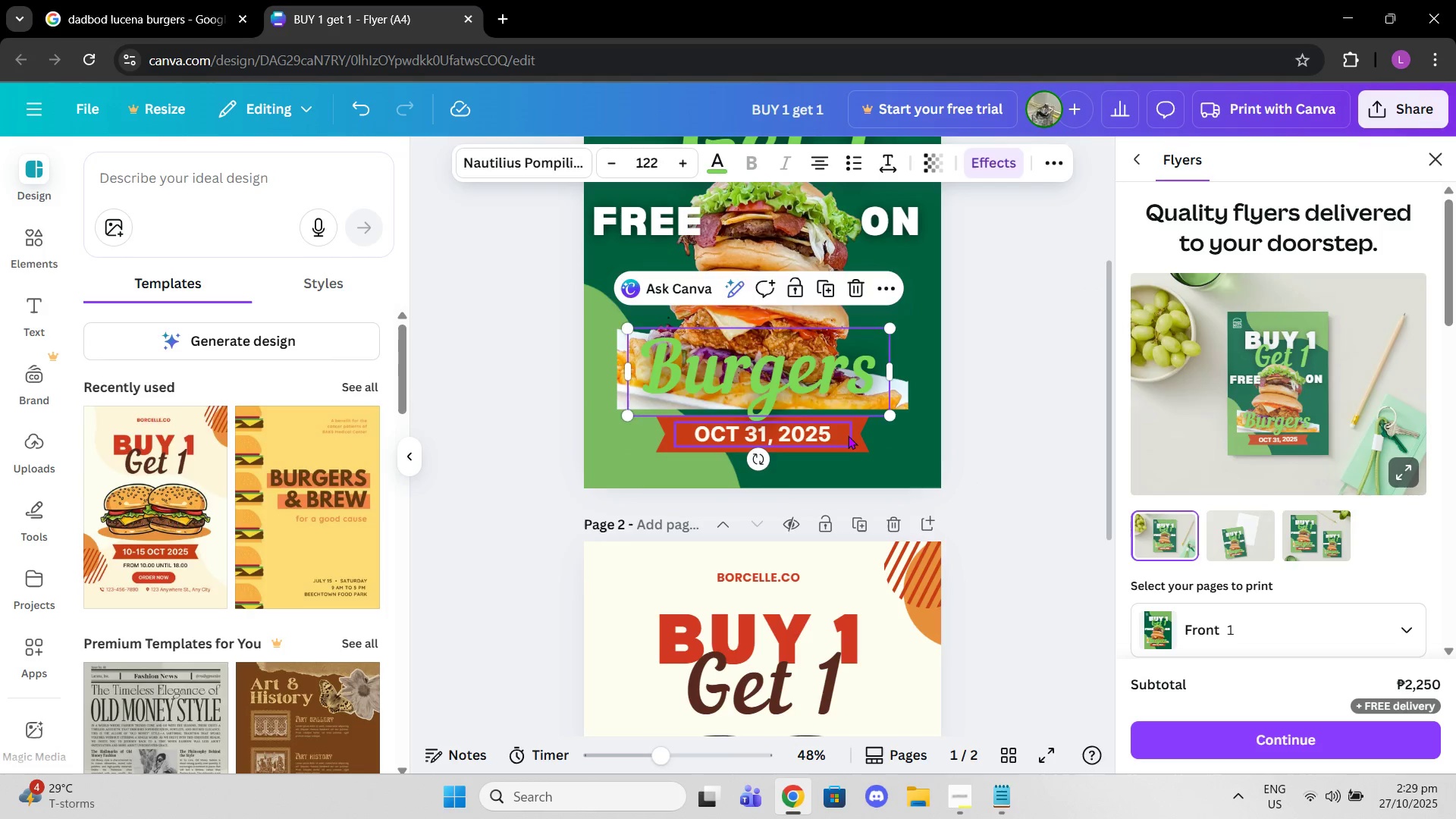 
left_click([847, 435])
 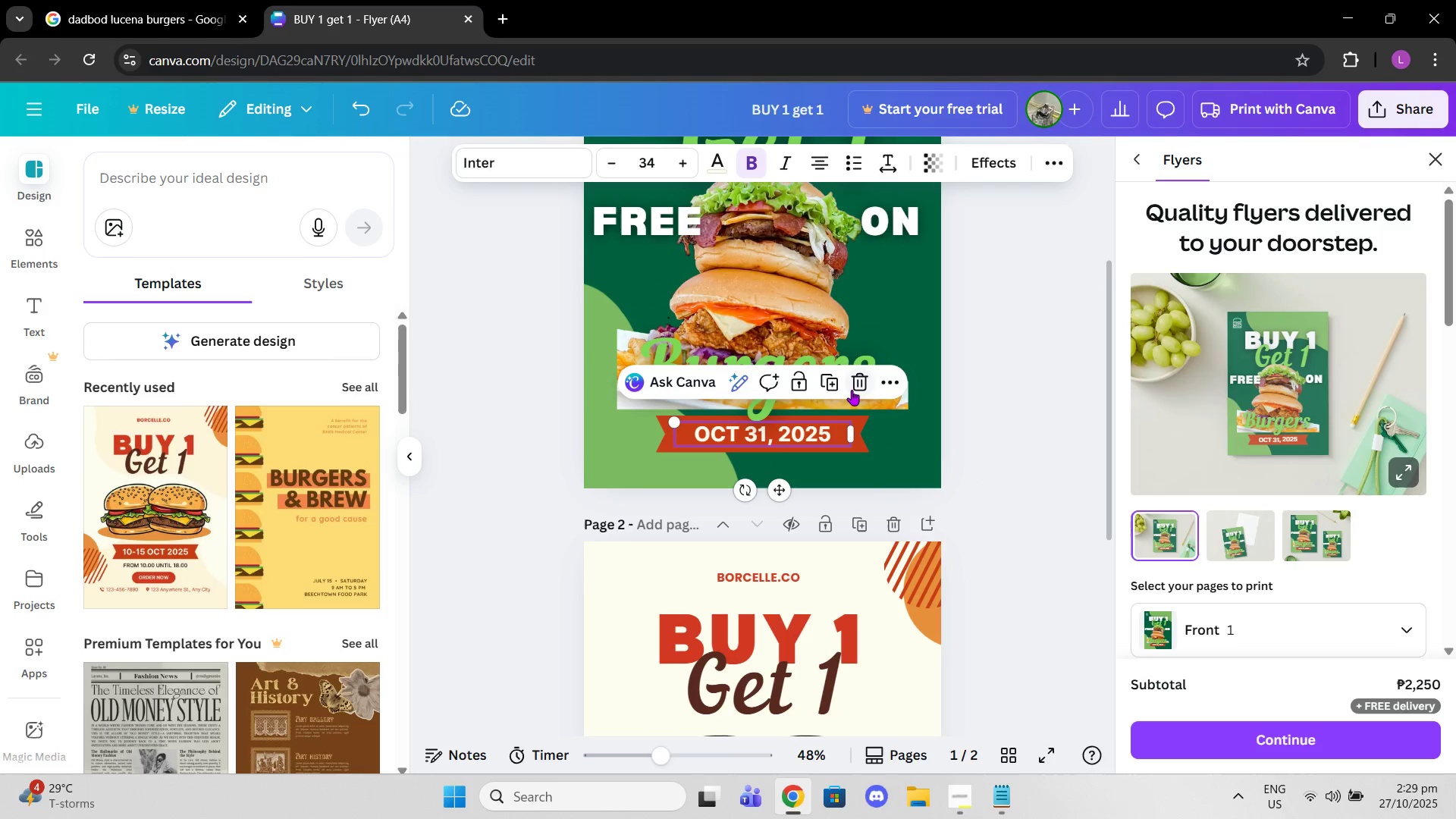 
left_click([852, 388])
 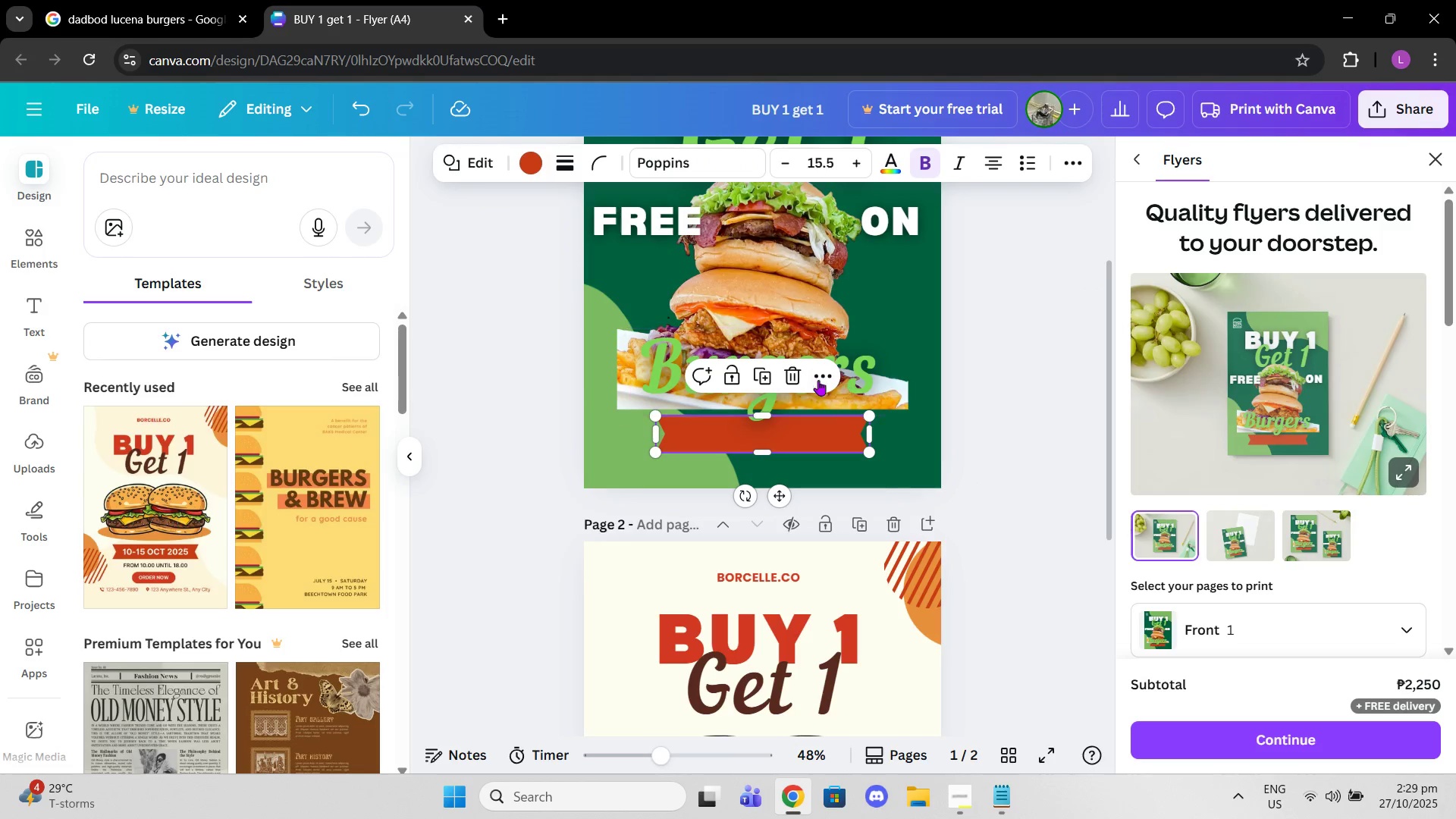 
left_click([808, 379])
 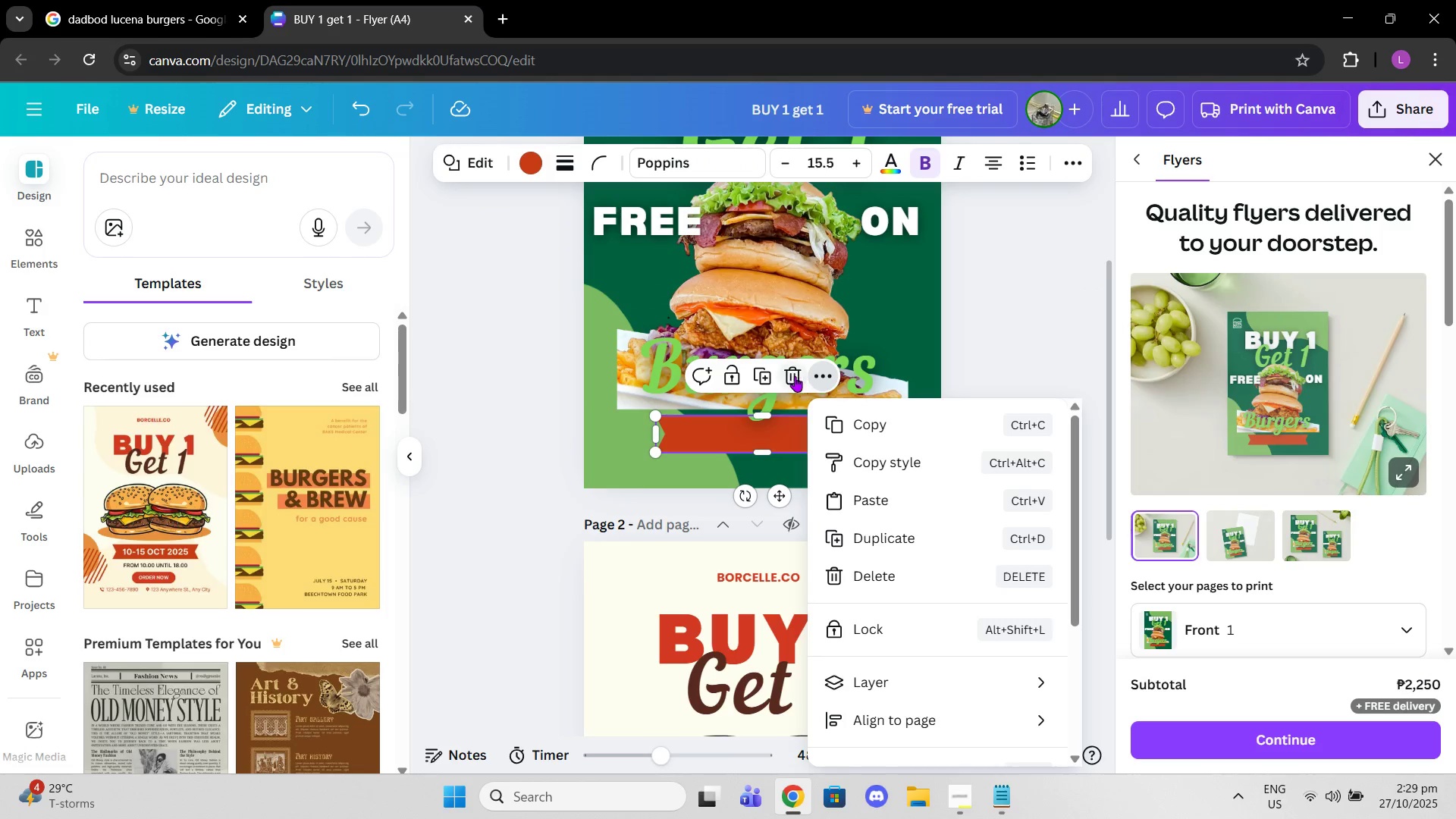 
left_click([793, 376])
 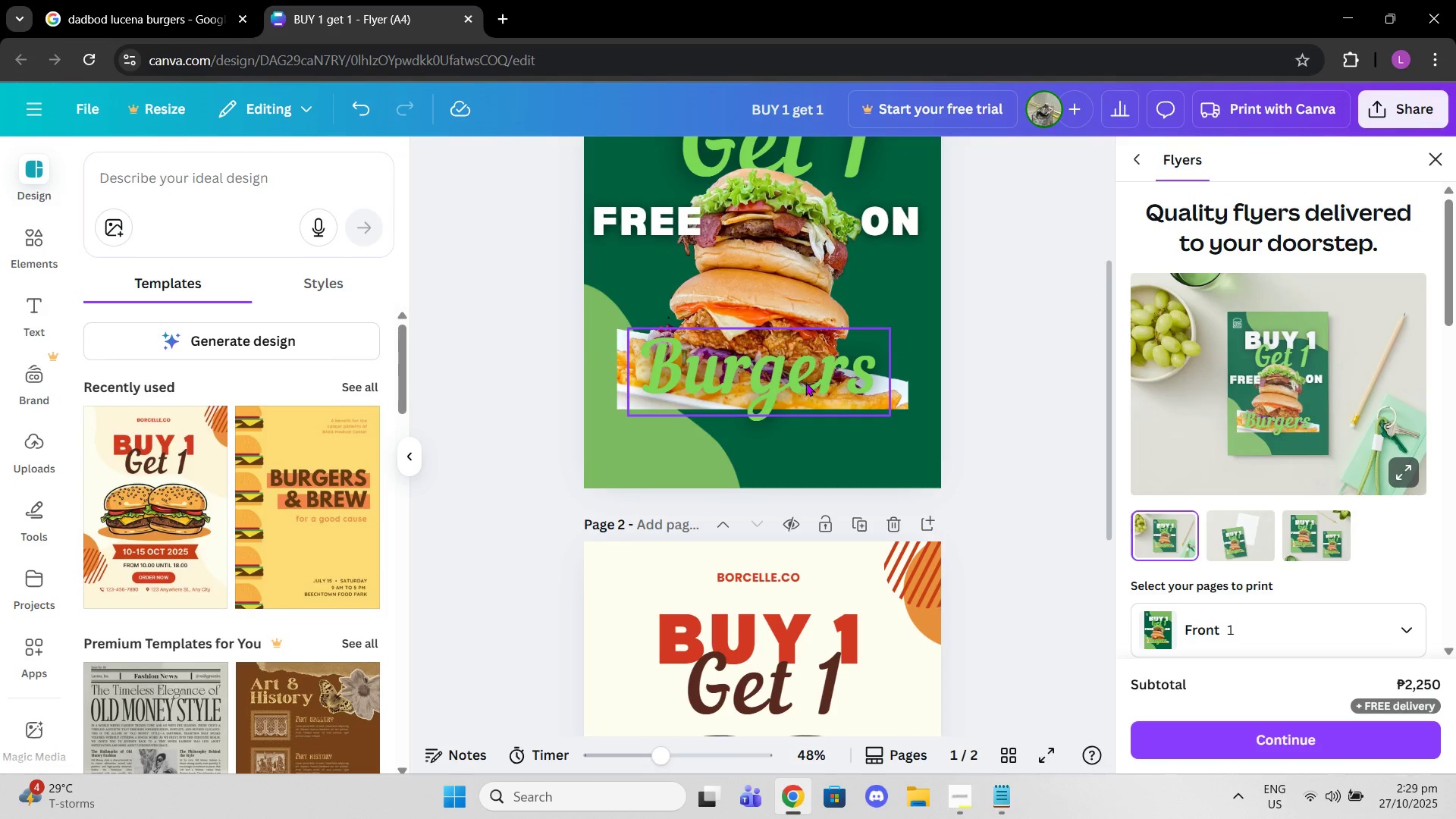 
left_click_drag(start_coordinate=[803, 379], to_coordinate=[804, 457])
 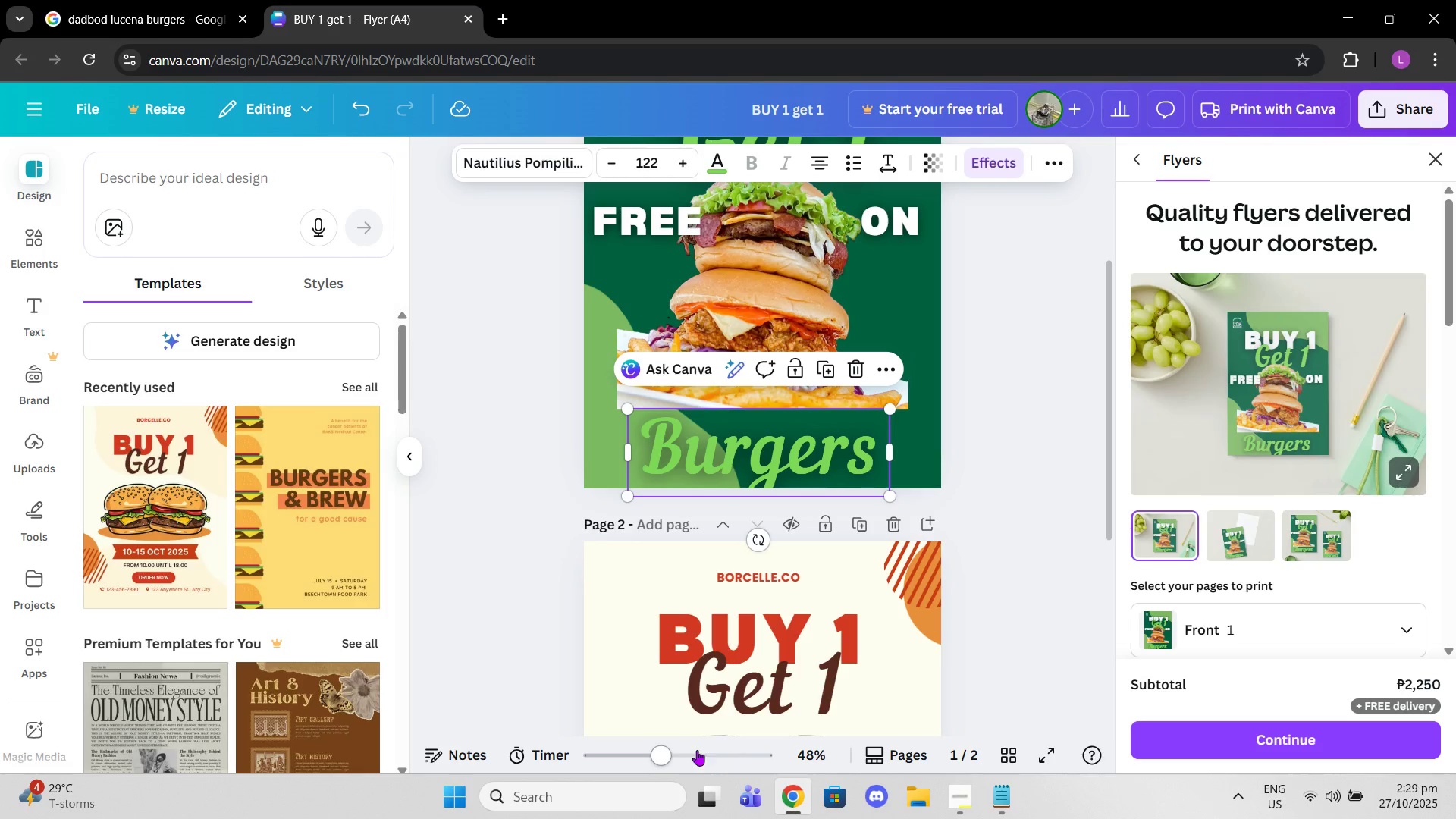 
left_click_drag(start_coordinate=[654, 750], to_coordinate=[633, 748])
 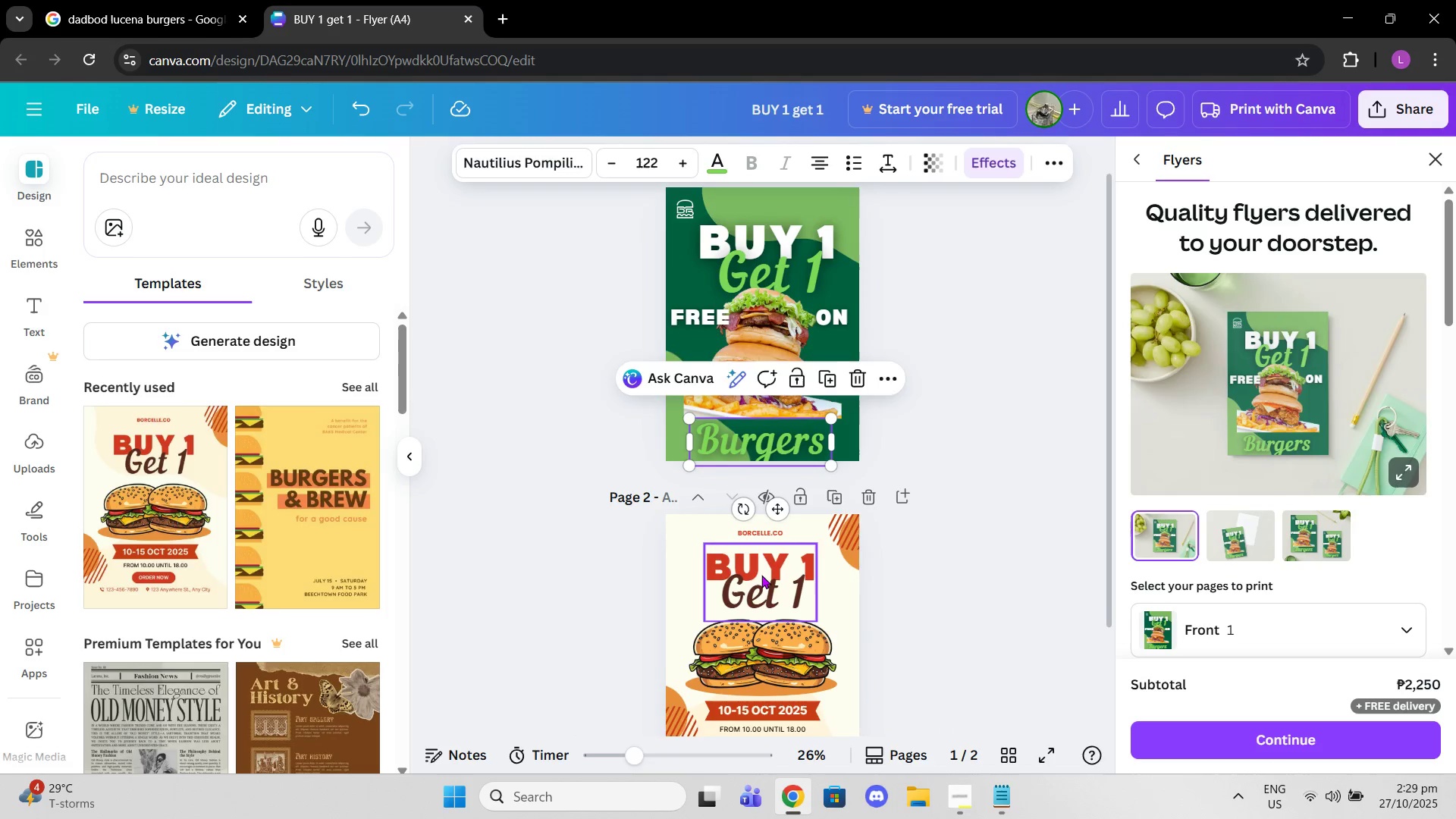 
scroll: coordinate [761, 575], scroll_direction: up, amount: 1.0
 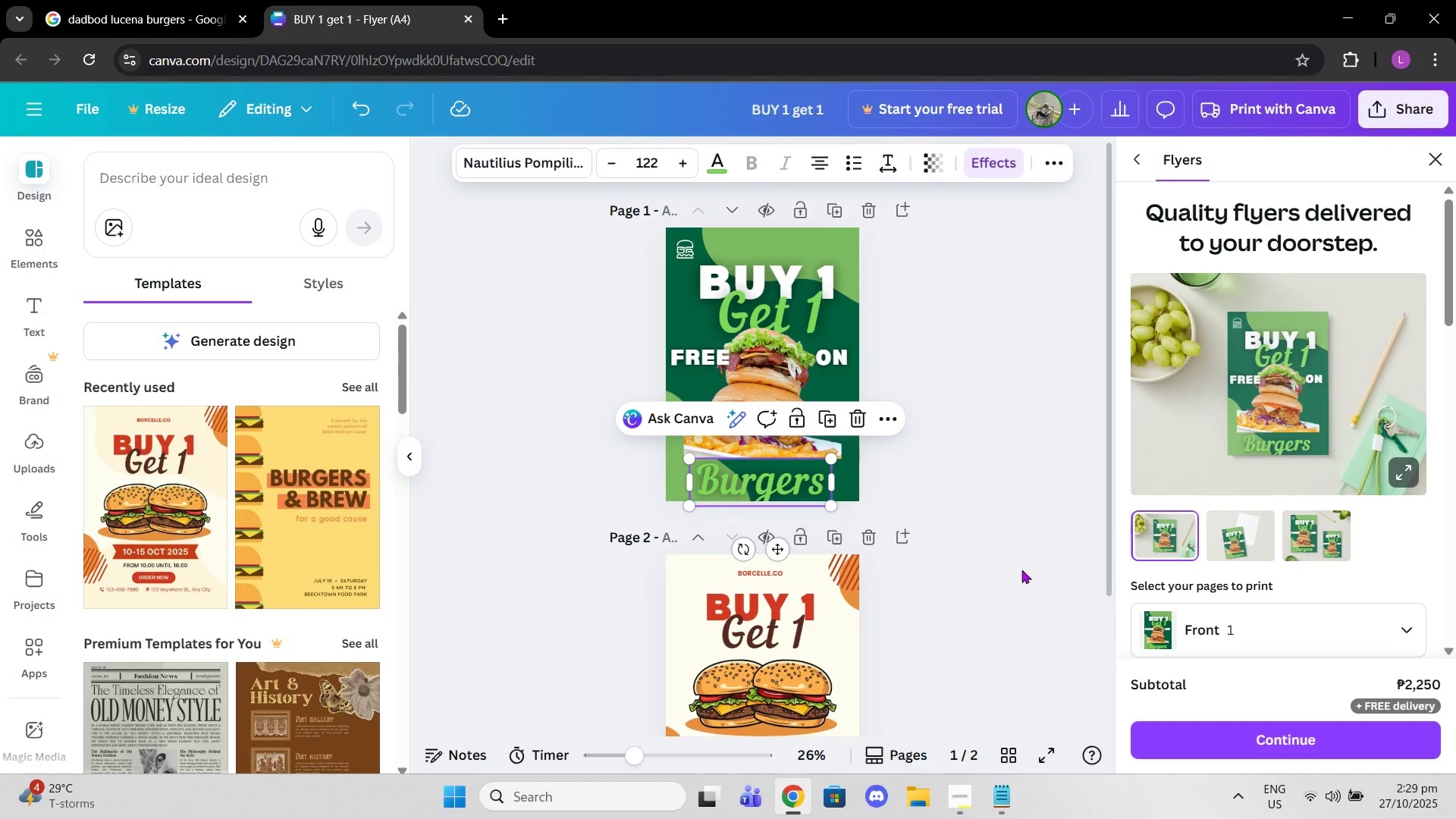 
scroll: coordinate [1021, 570], scroll_direction: down, amount: 1.0
 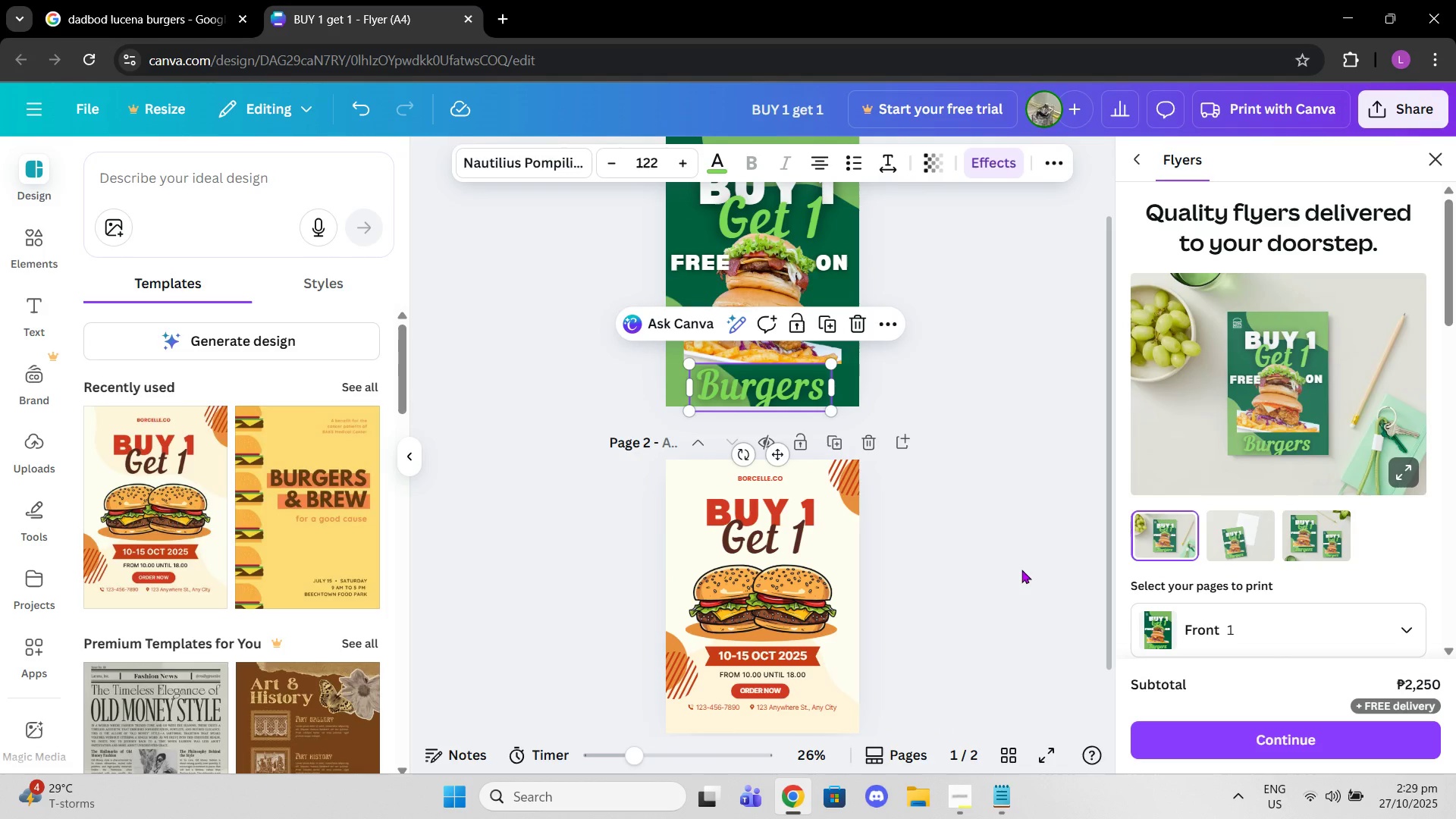 
scroll: coordinate [977, 550], scroll_direction: up, amount: 2.0
 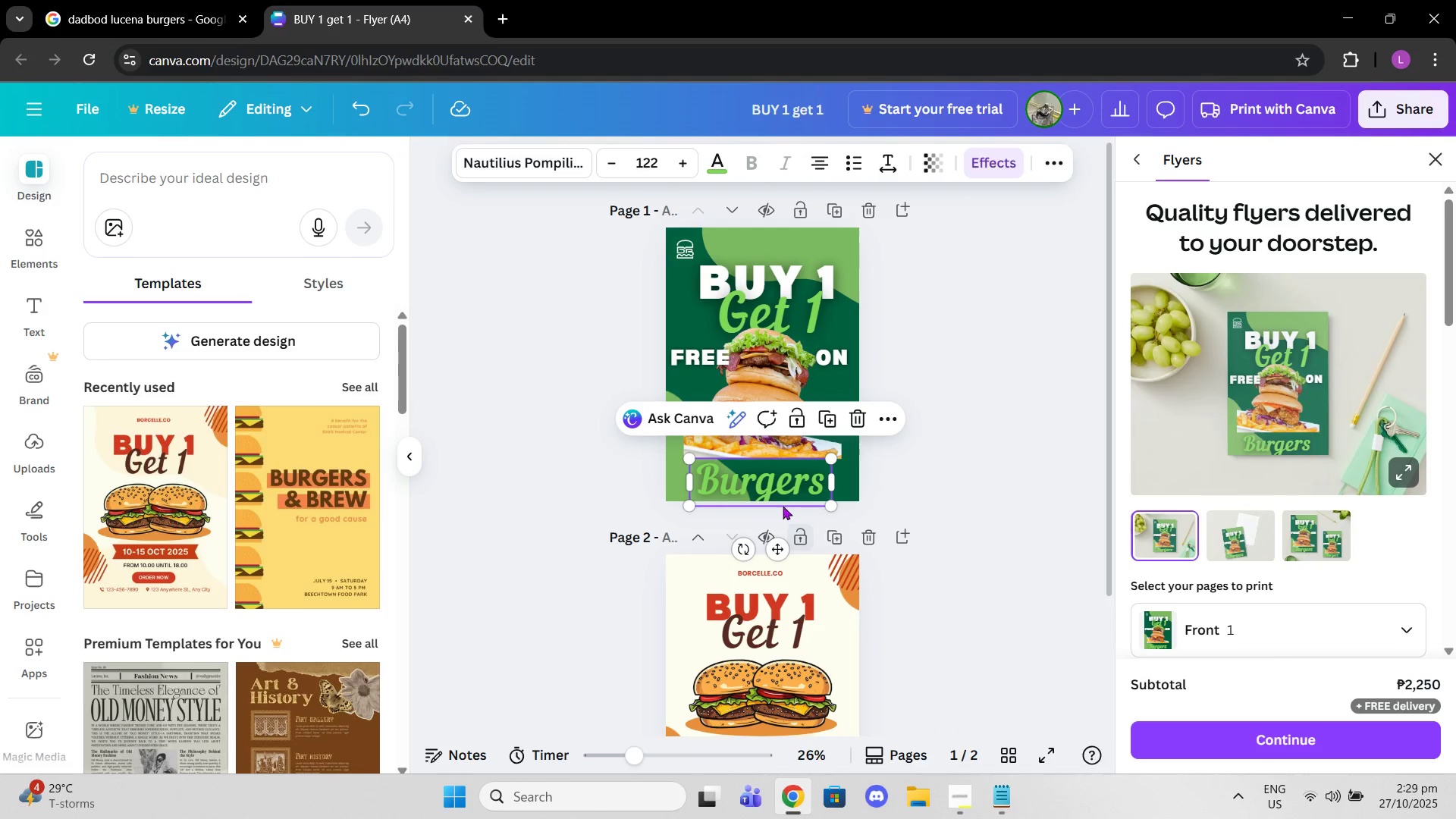 
left_click([774, 486])
 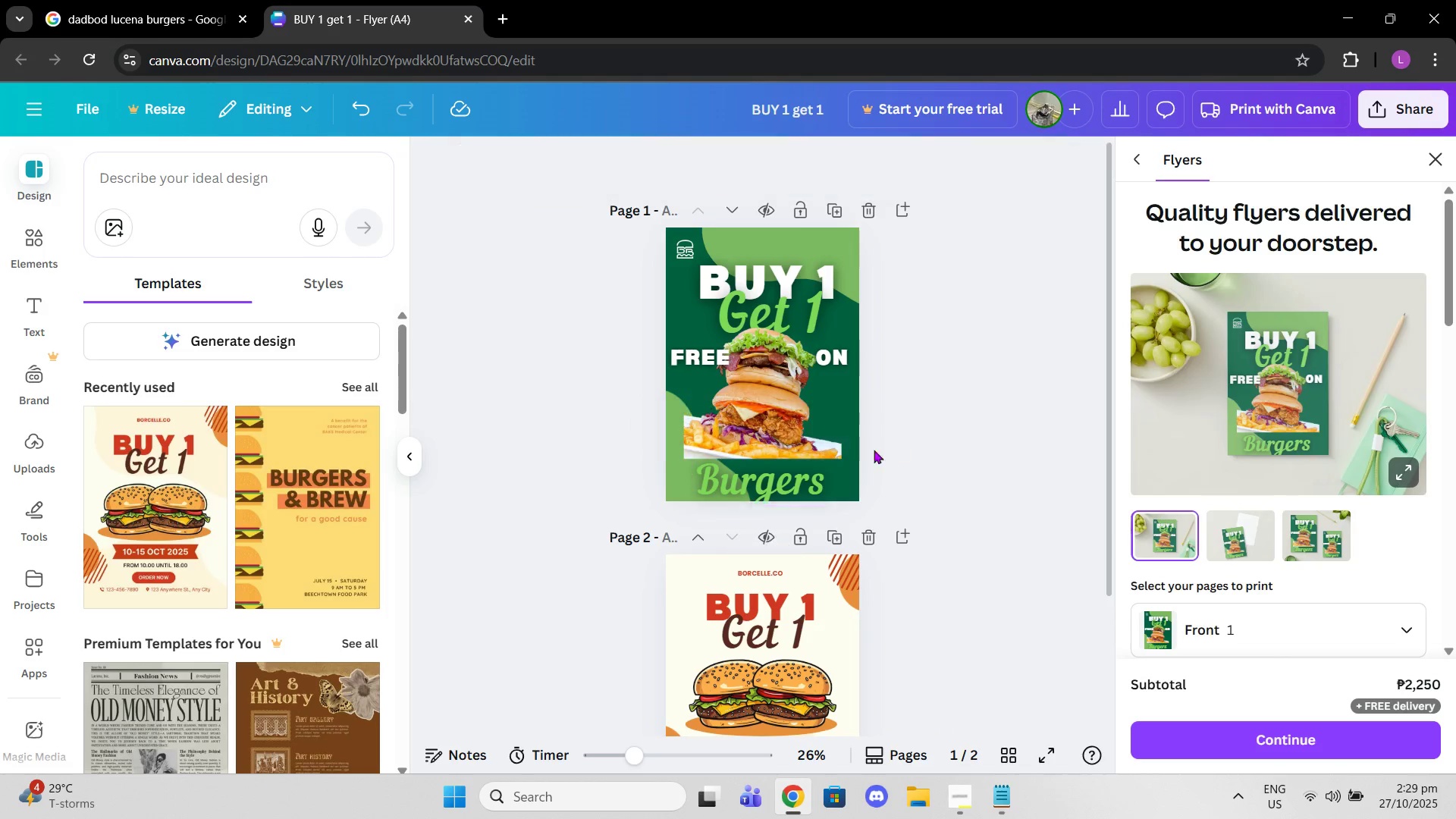 
left_click([798, 468])
 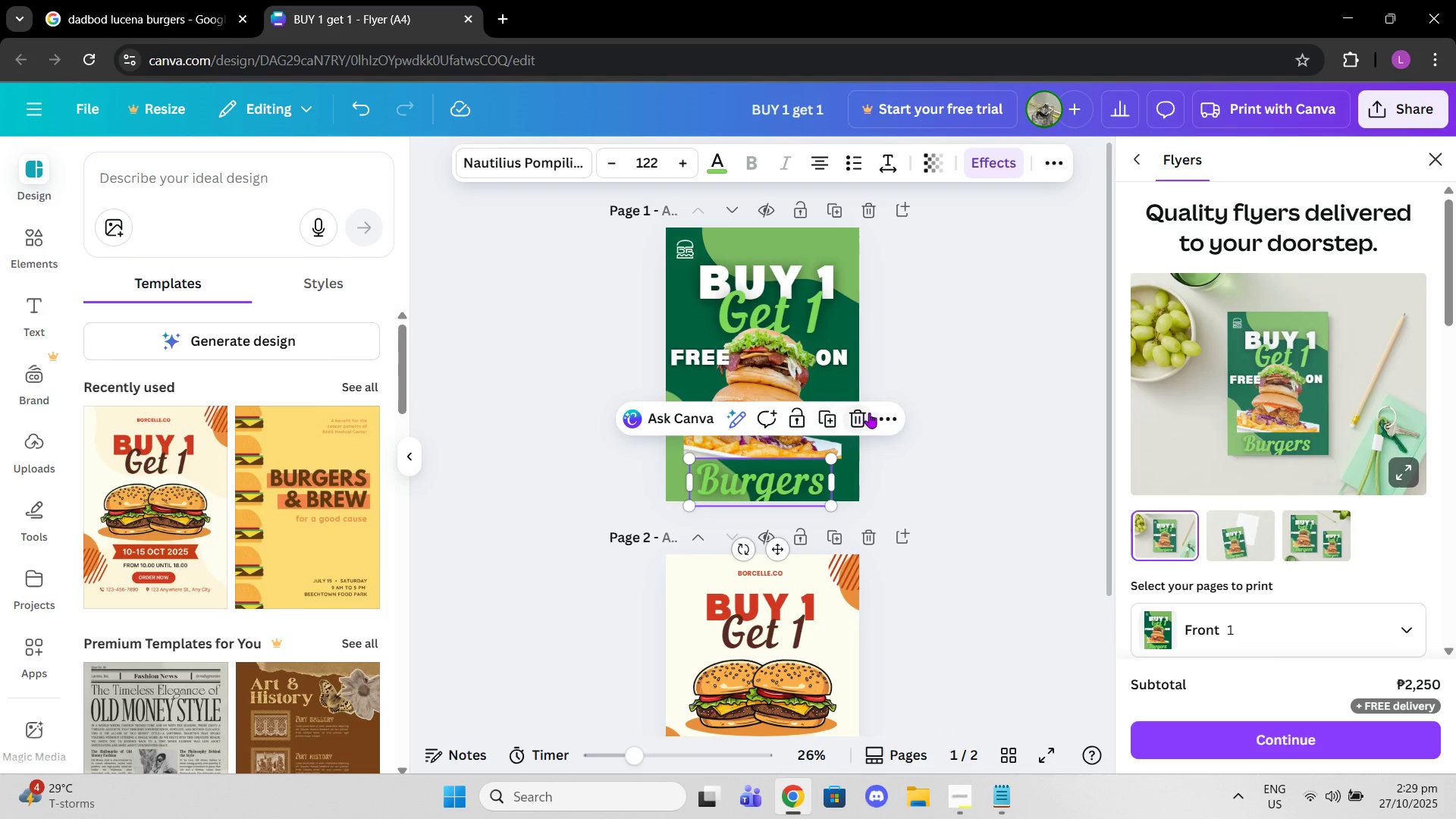 
left_click([869, 413])
 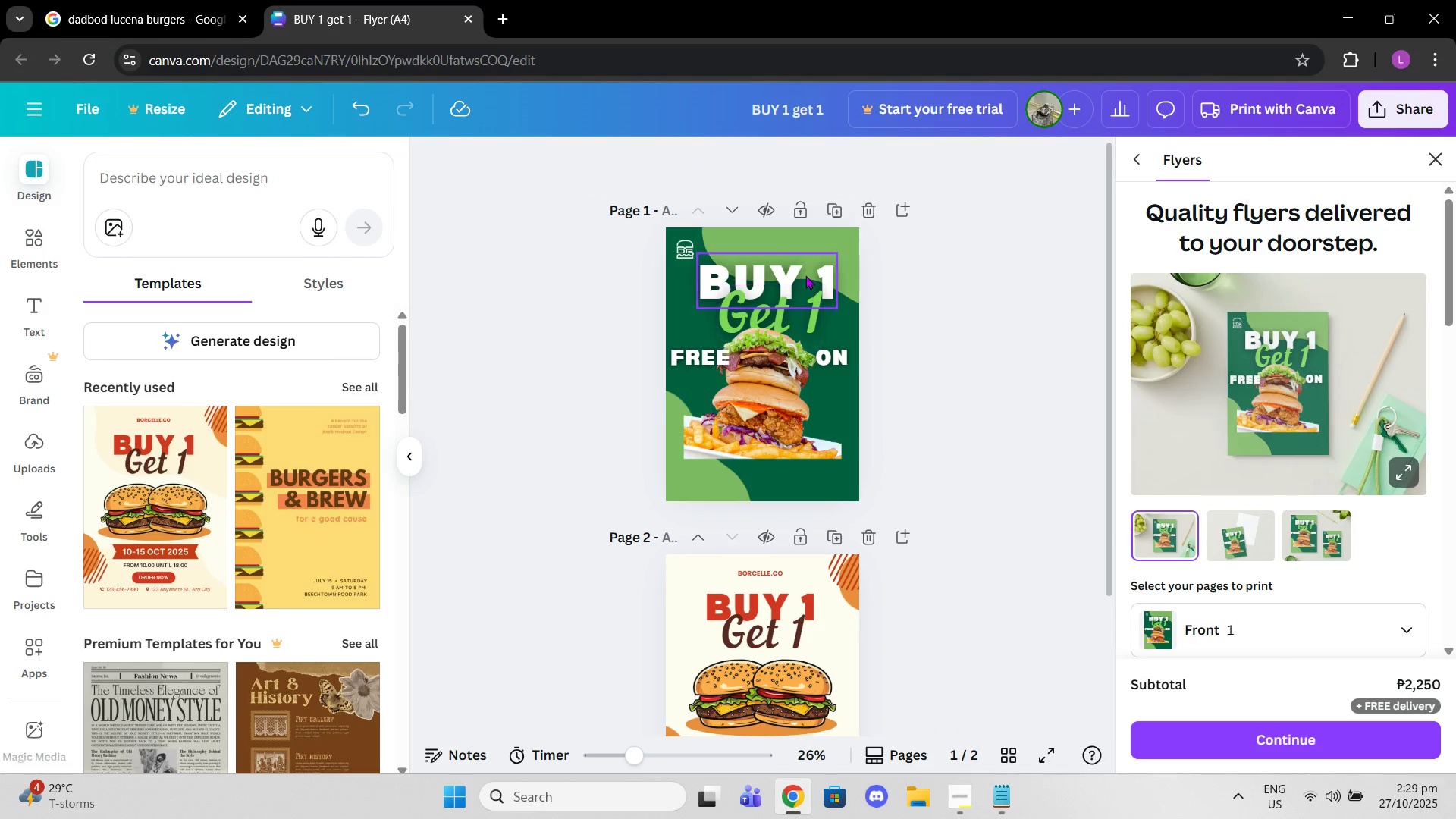 
left_click([805, 275])
 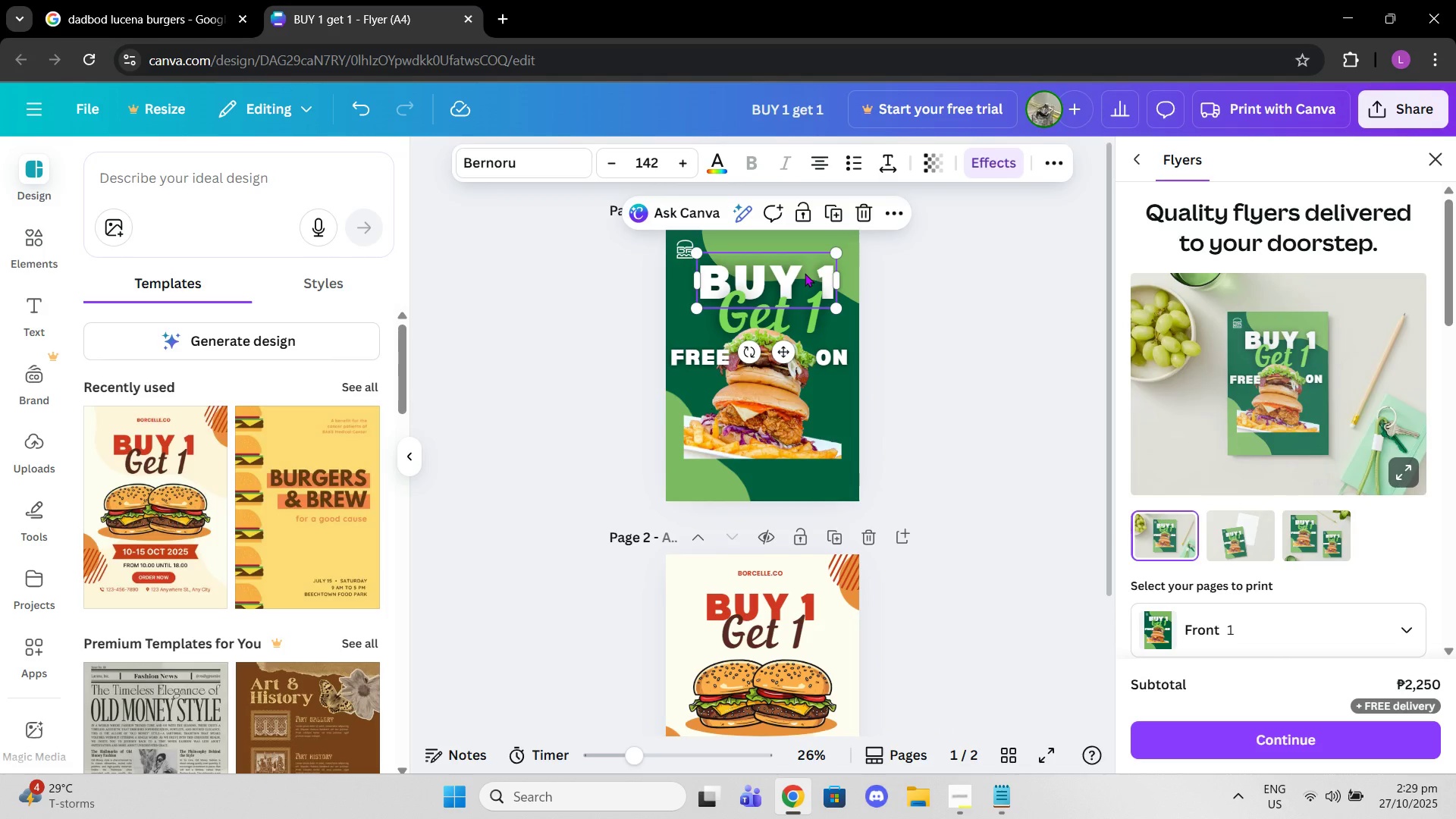 
key(Control+ControlLeft)
 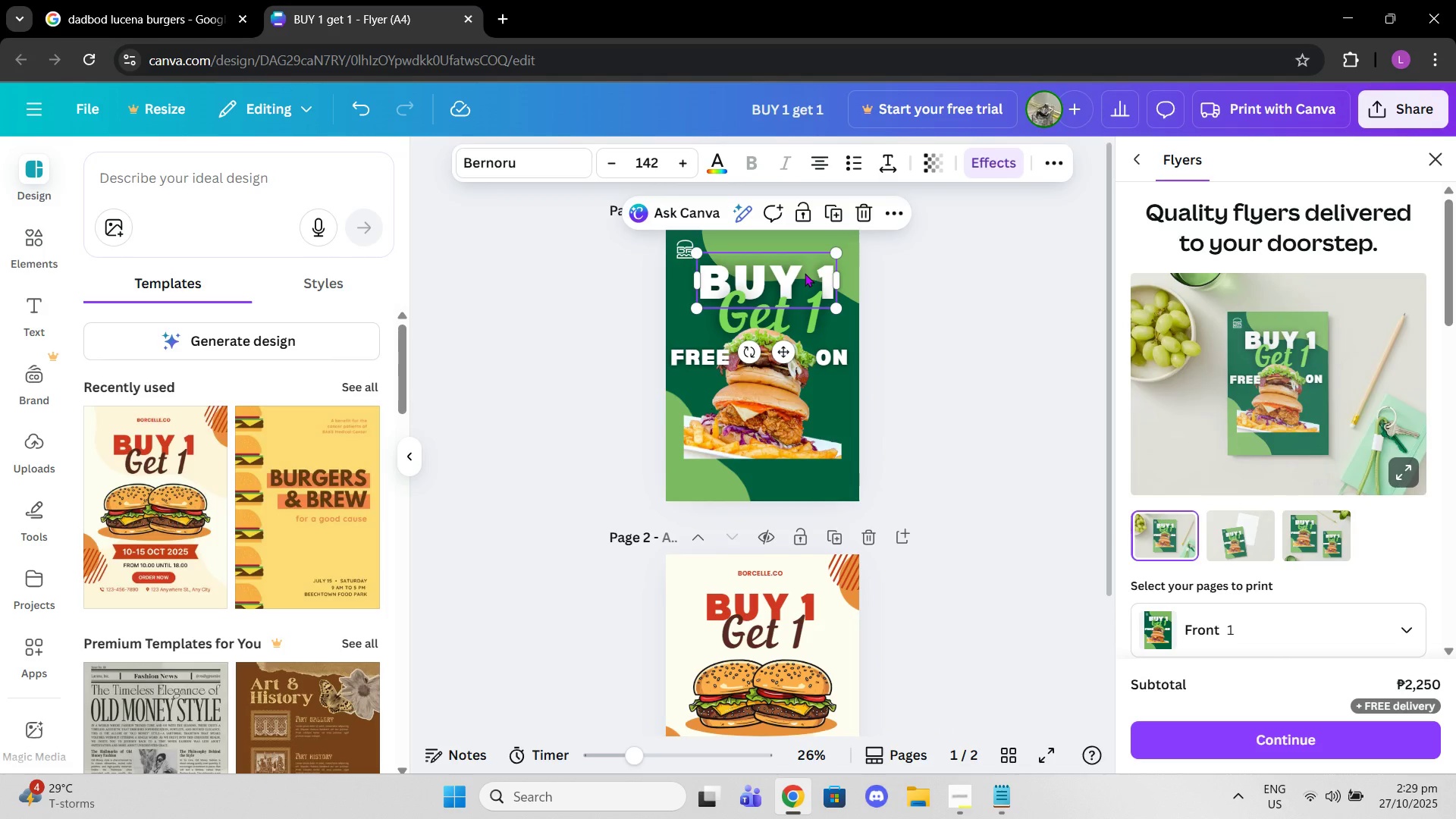 
key(Control+ControlLeft)
 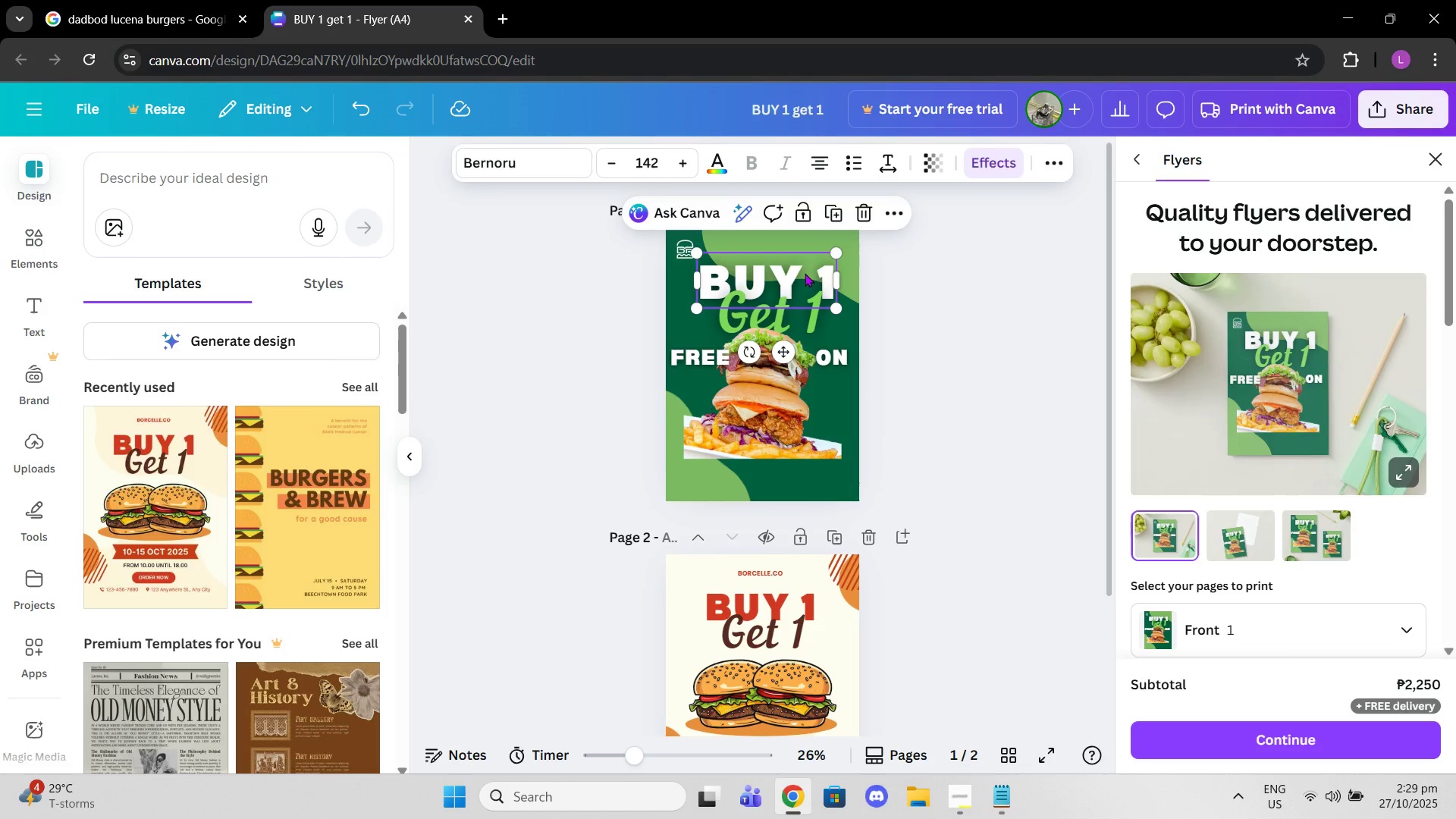 
key(Control+C)
 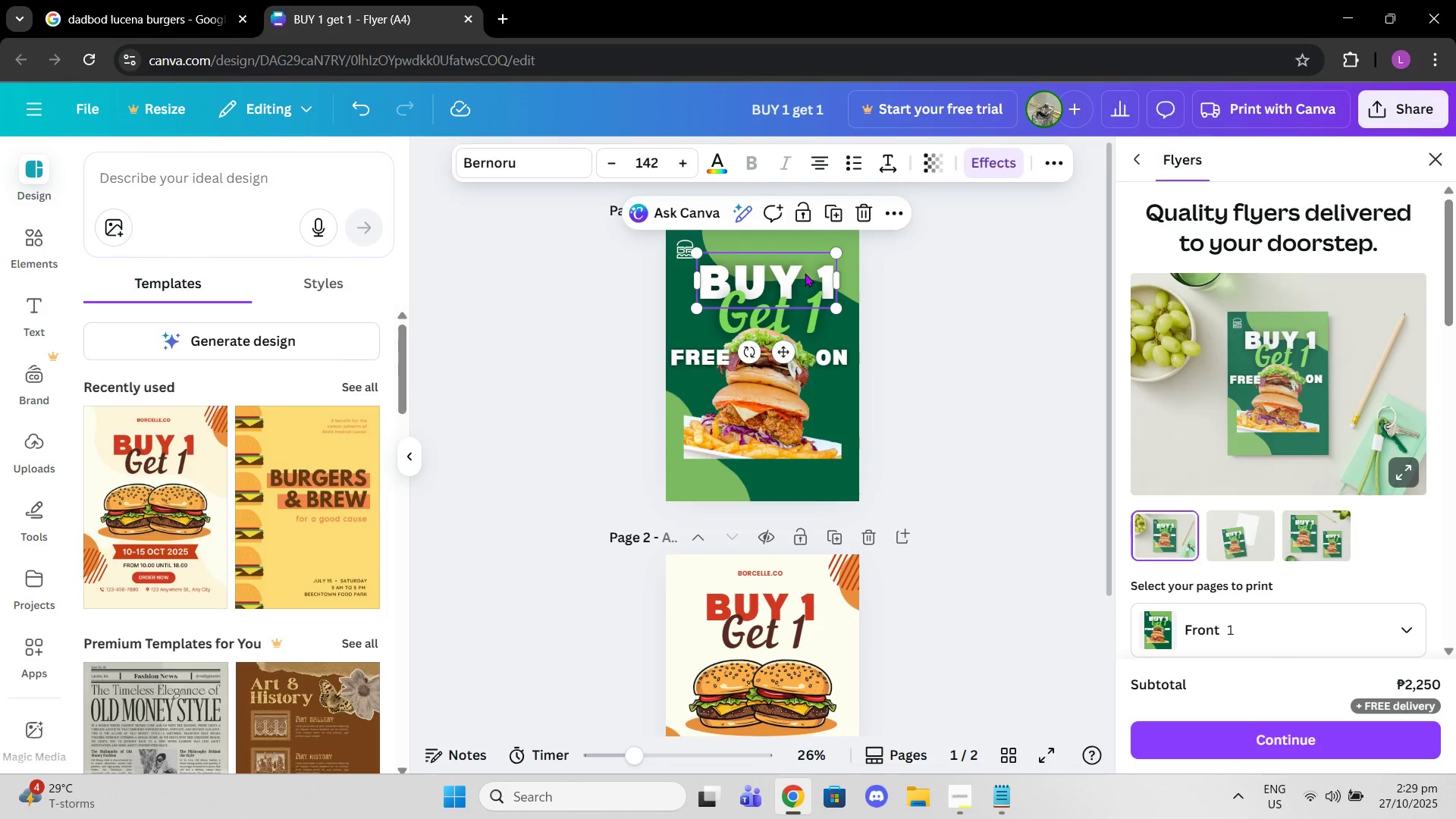 
key(Control+ControlLeft)
 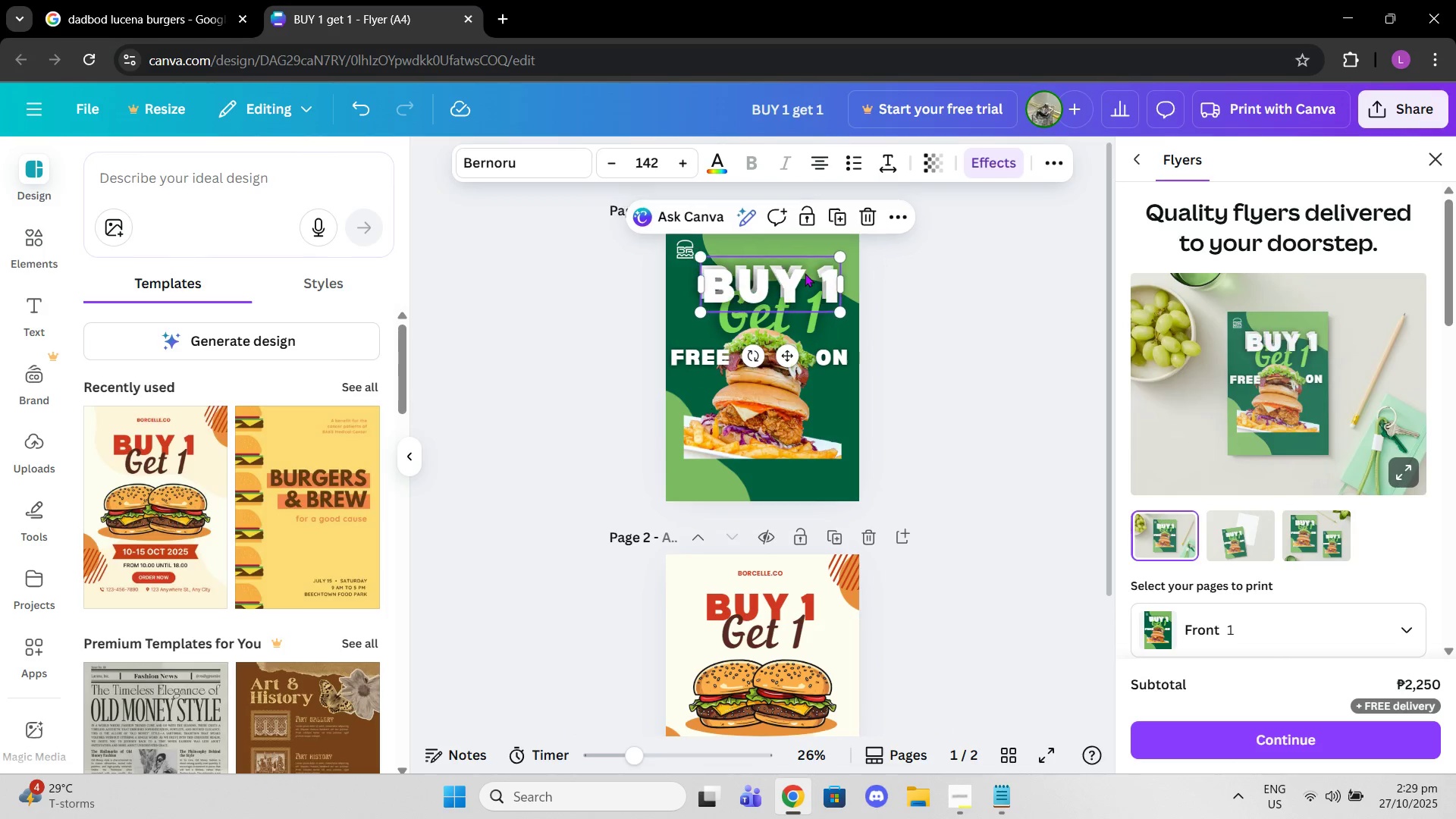 
key(Control+V)
 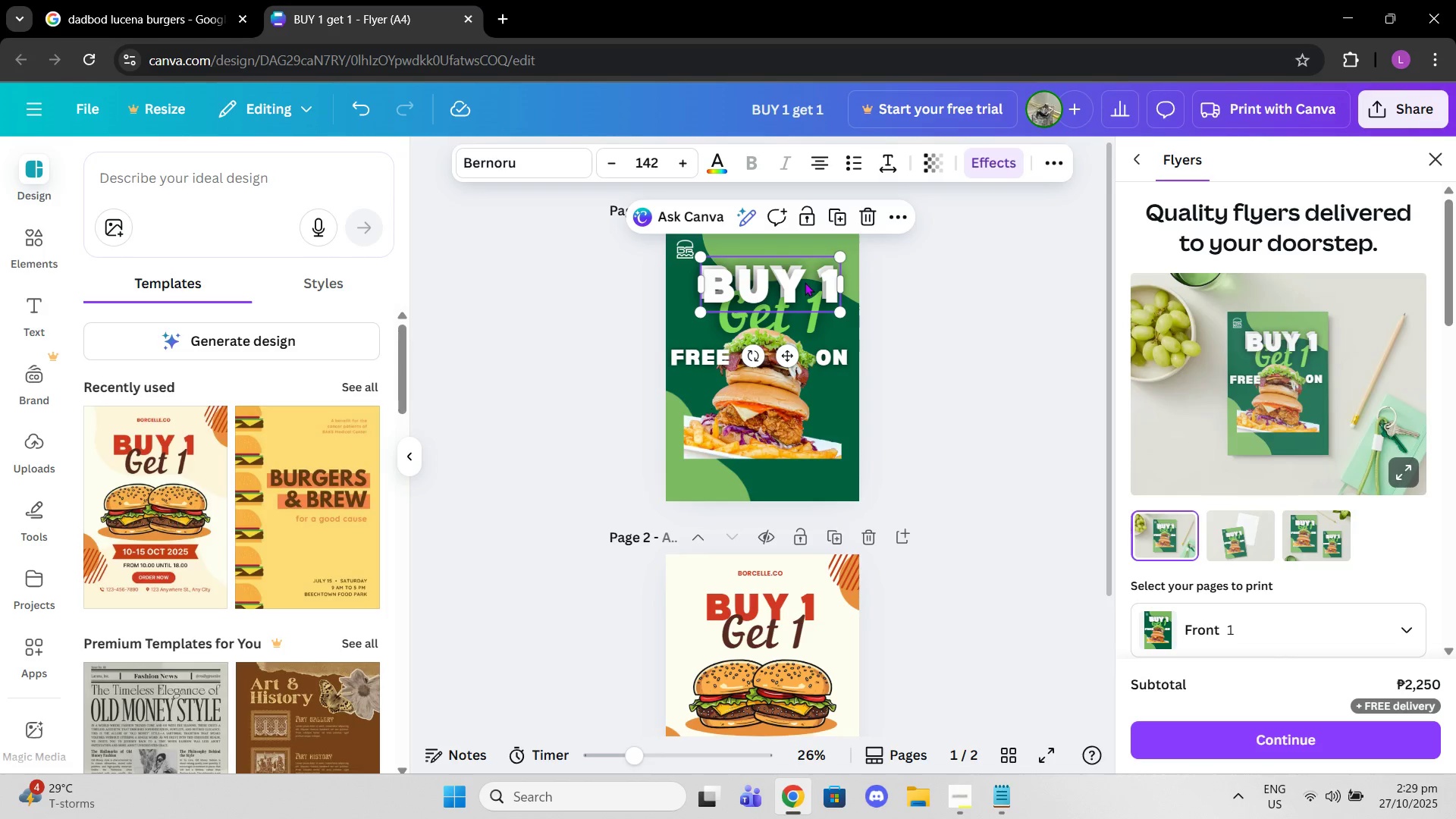 
left_click_drag(start_coordinate=[803, 282], to_coordinate=[790, 469])
 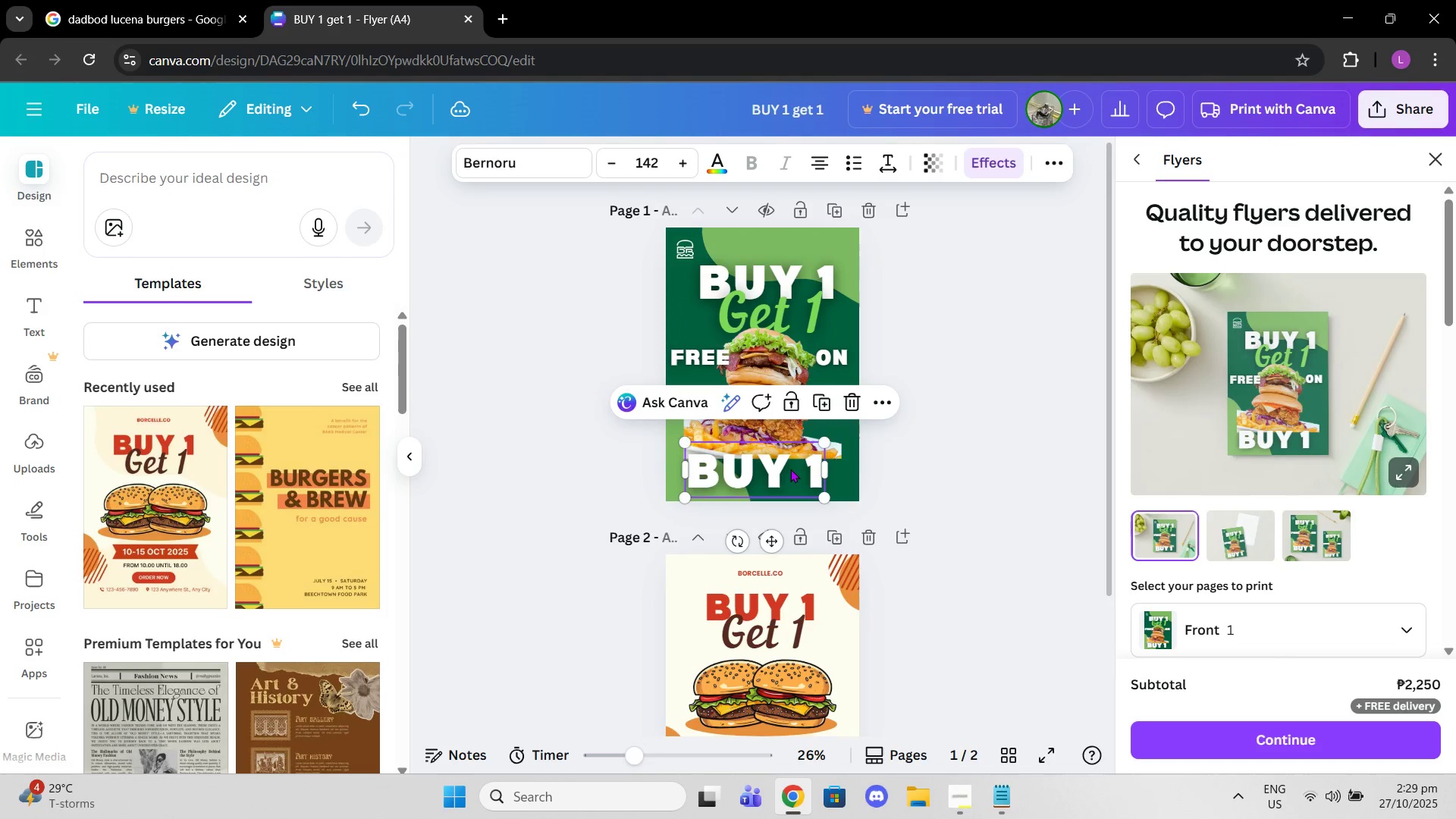 
left_click([790, 469])
 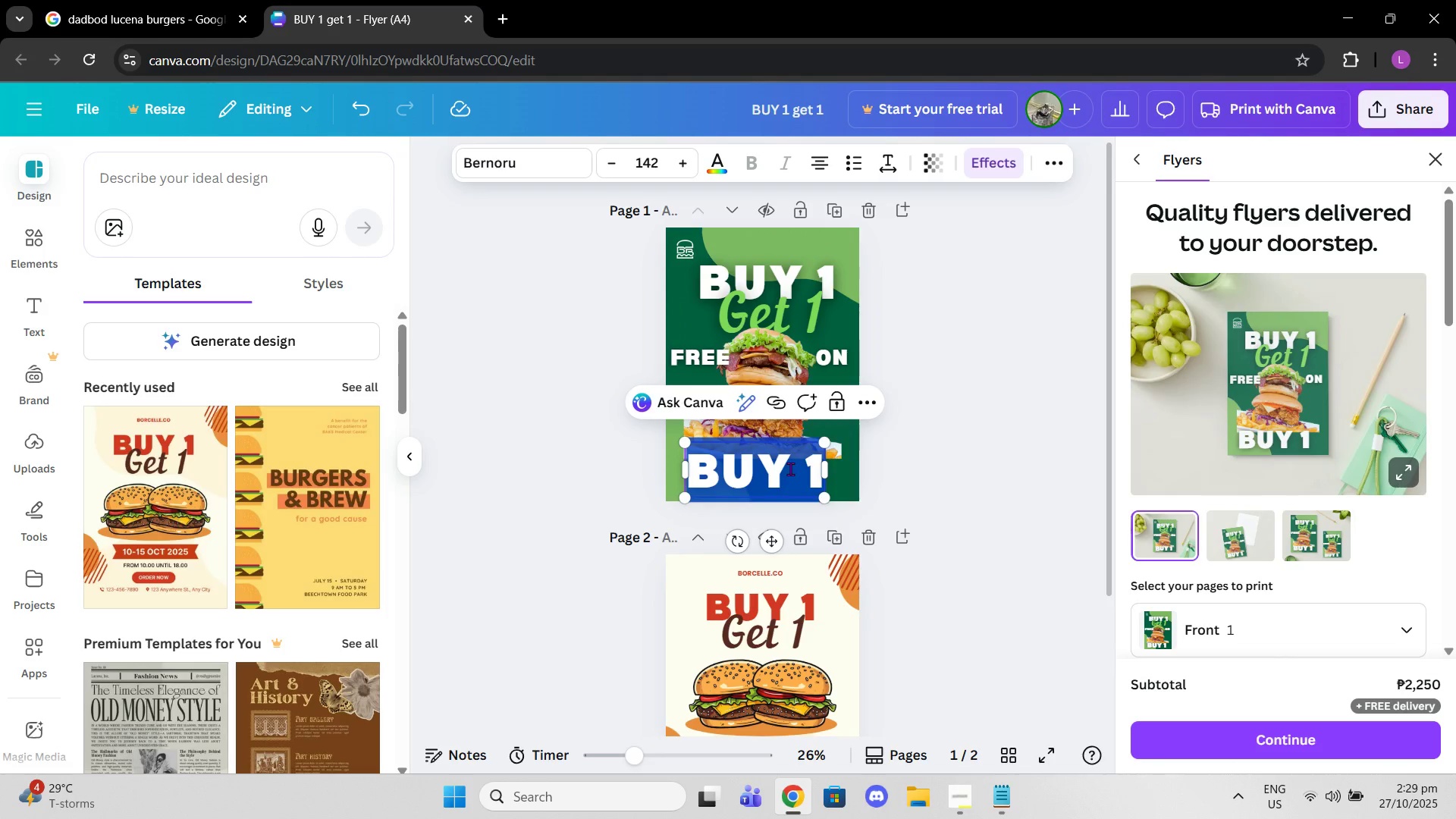 
type(burgers)
 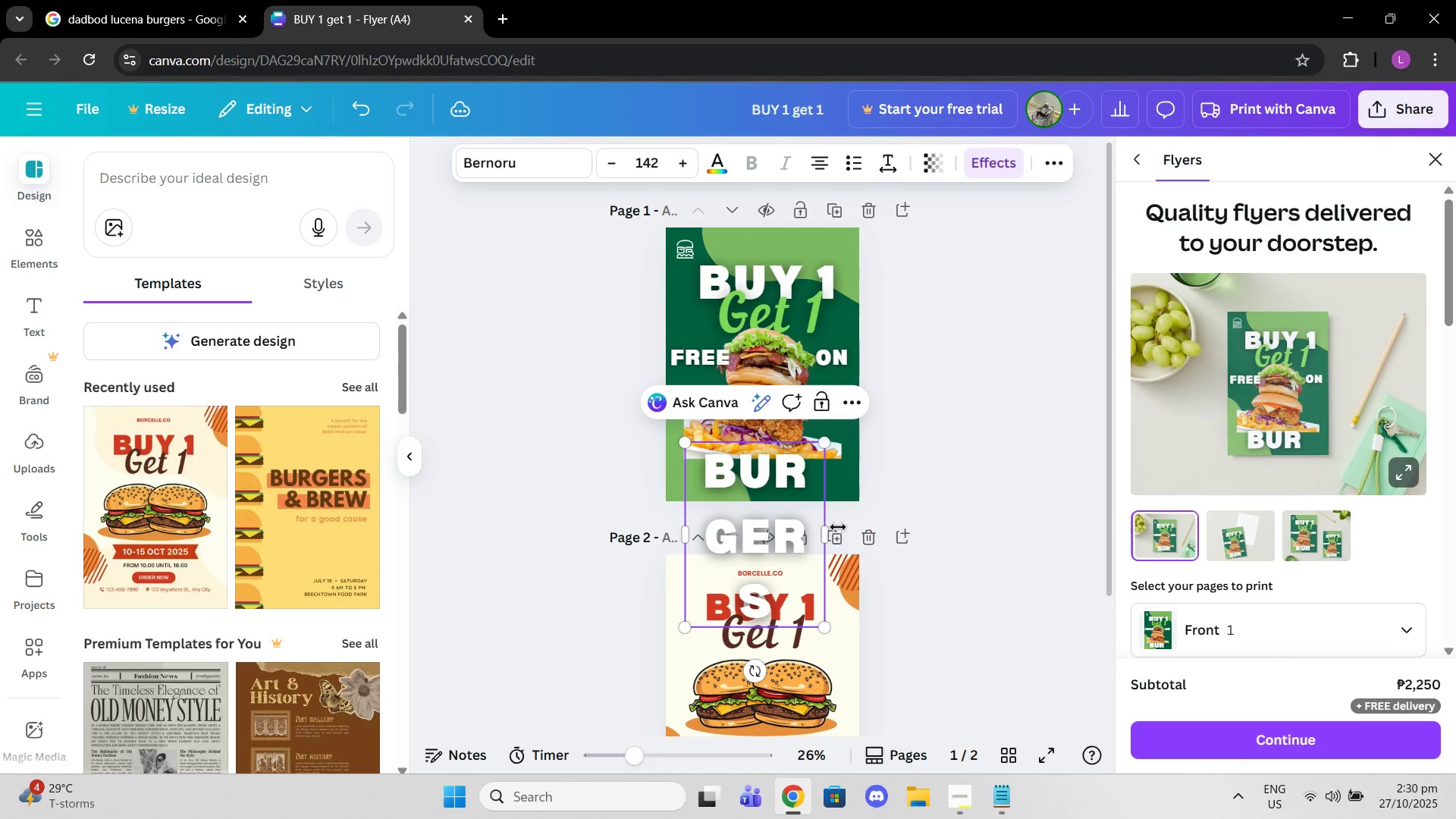 
left_click_drag(start_coordinate=[830, 531], to_coordinate=[943, 508])
 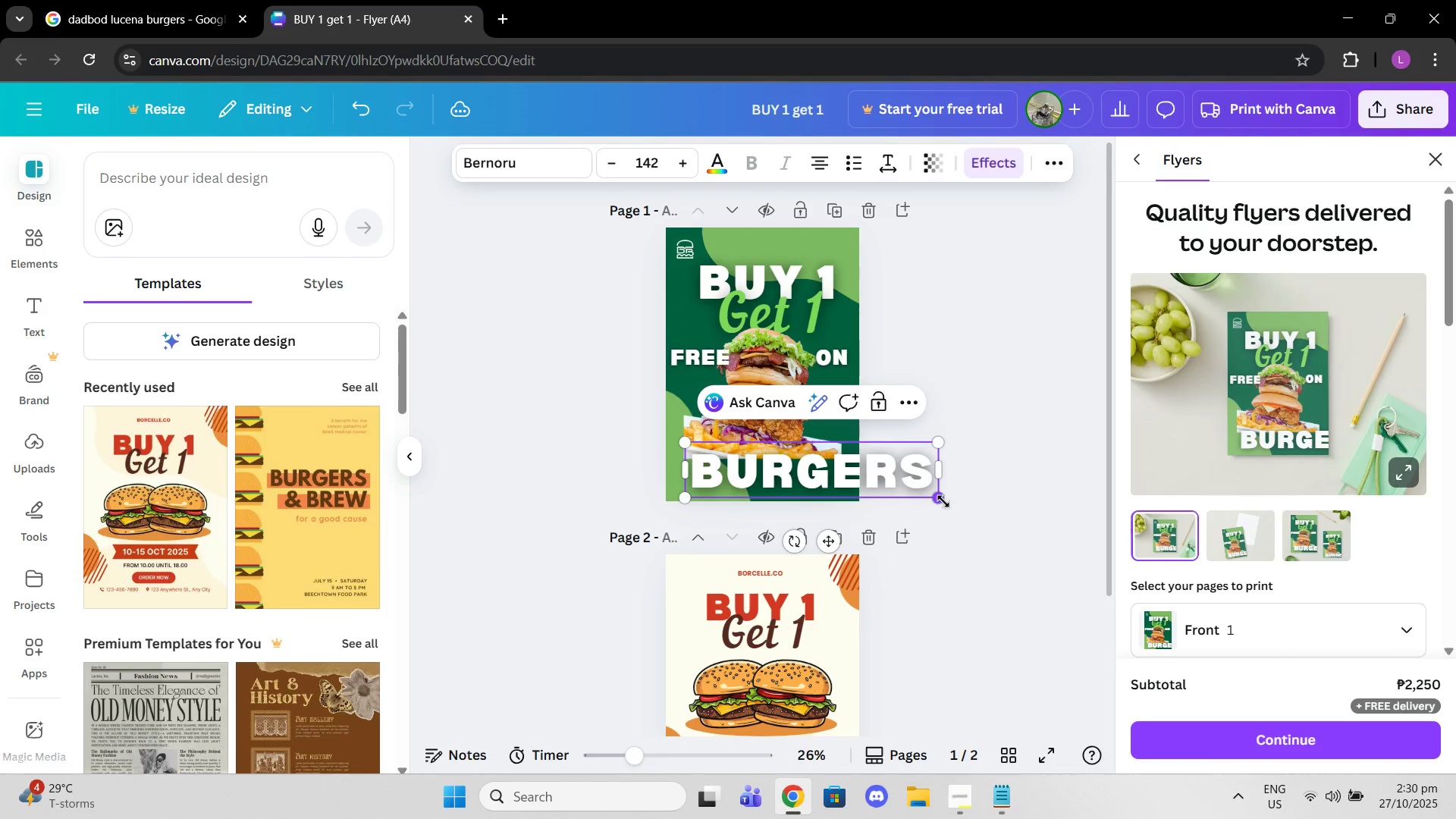 
left_click_drag(start_coordinate=[943, 501], to_coordinate=[867, 478])
 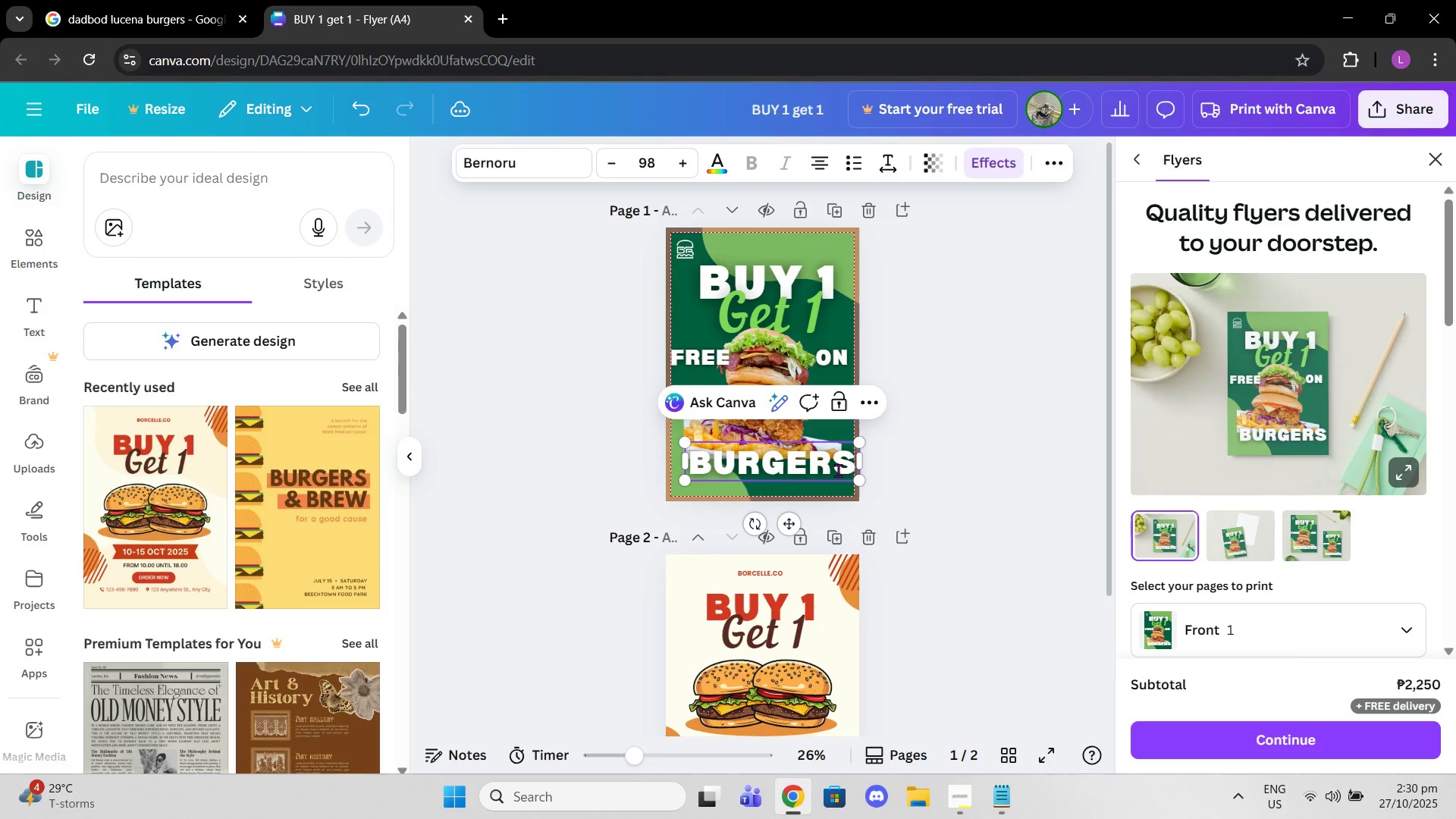 
left_click_drag(start_coordinate=[838, 470], to_coordinate=[820, 482])
 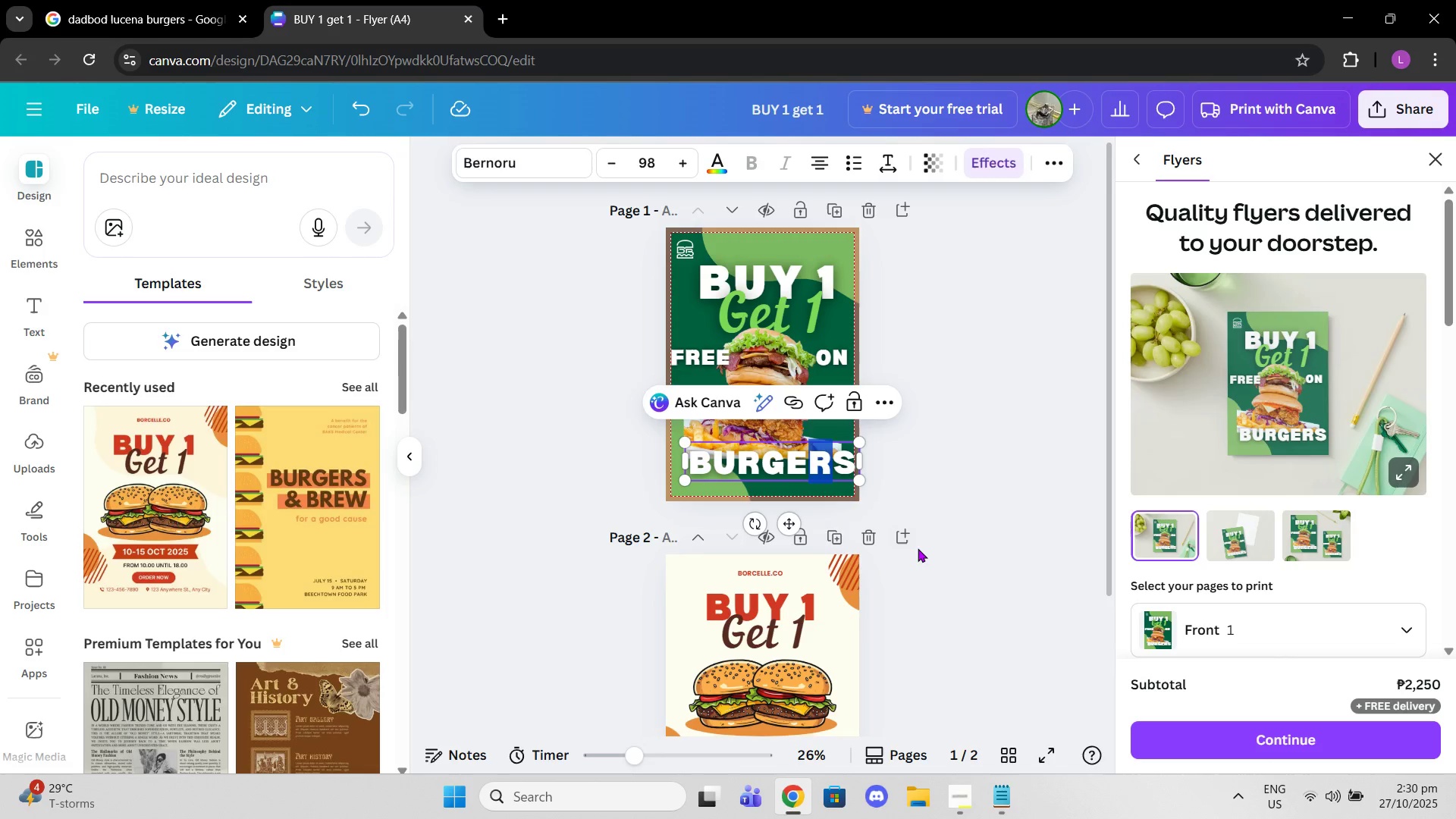 
left_click([918, 548])
 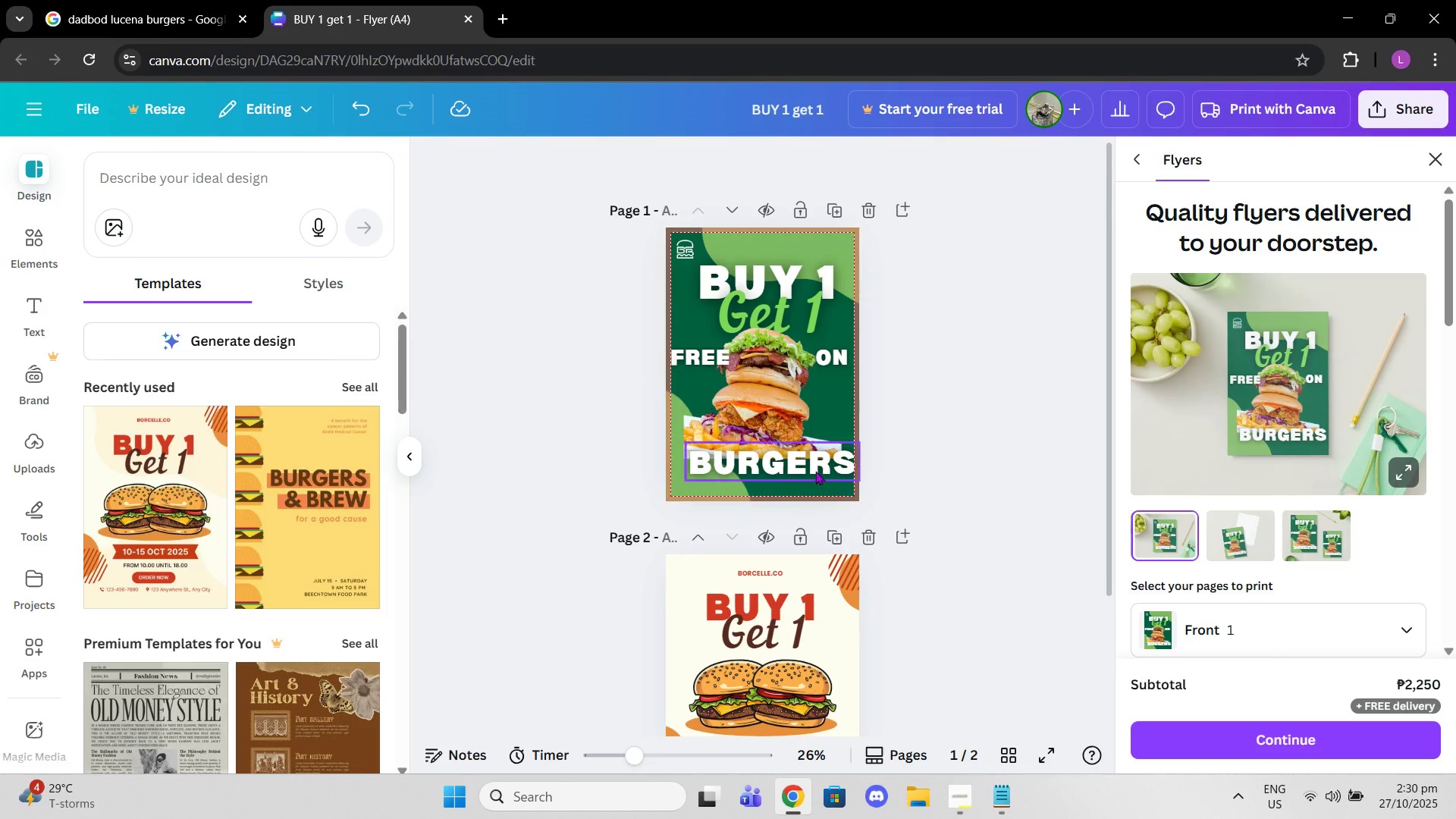 
left_click_drag(start_coordinate=[811, 467], to_coordinate=[804, 472])
 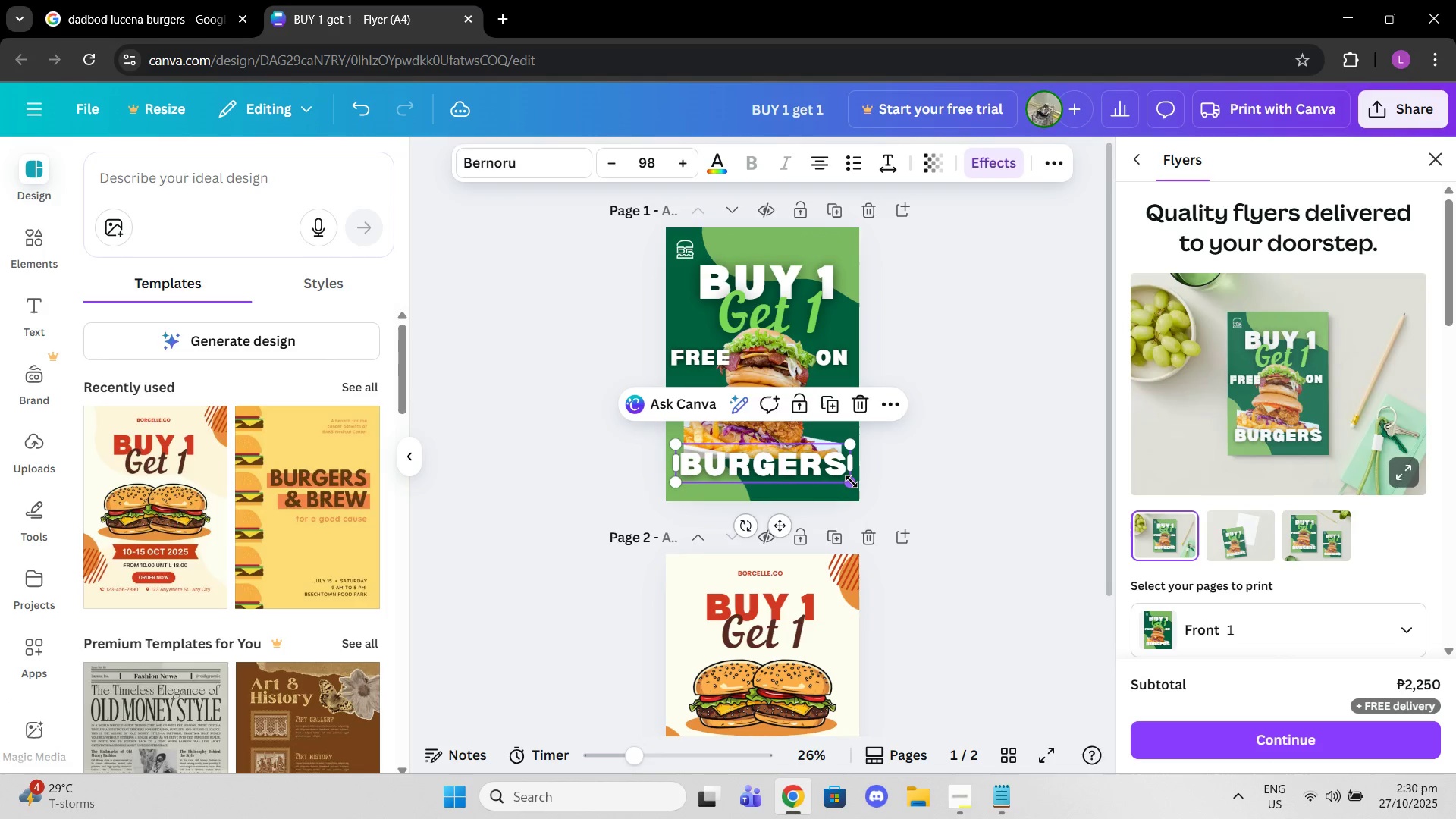 
left_click_drag(start_coordinate=[852, 482], to_coordinate=[829, 474])
 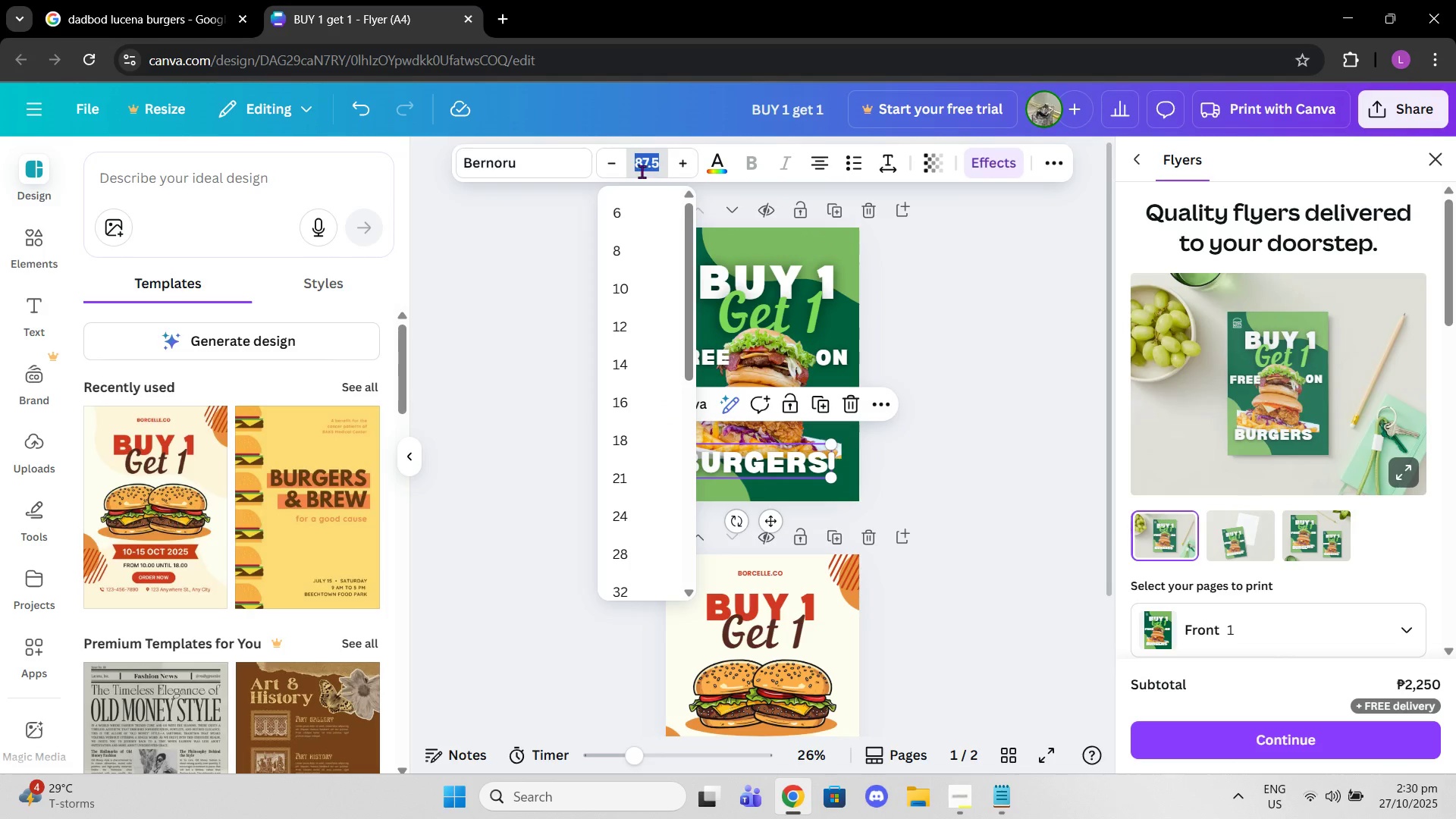 
type(85\\)
 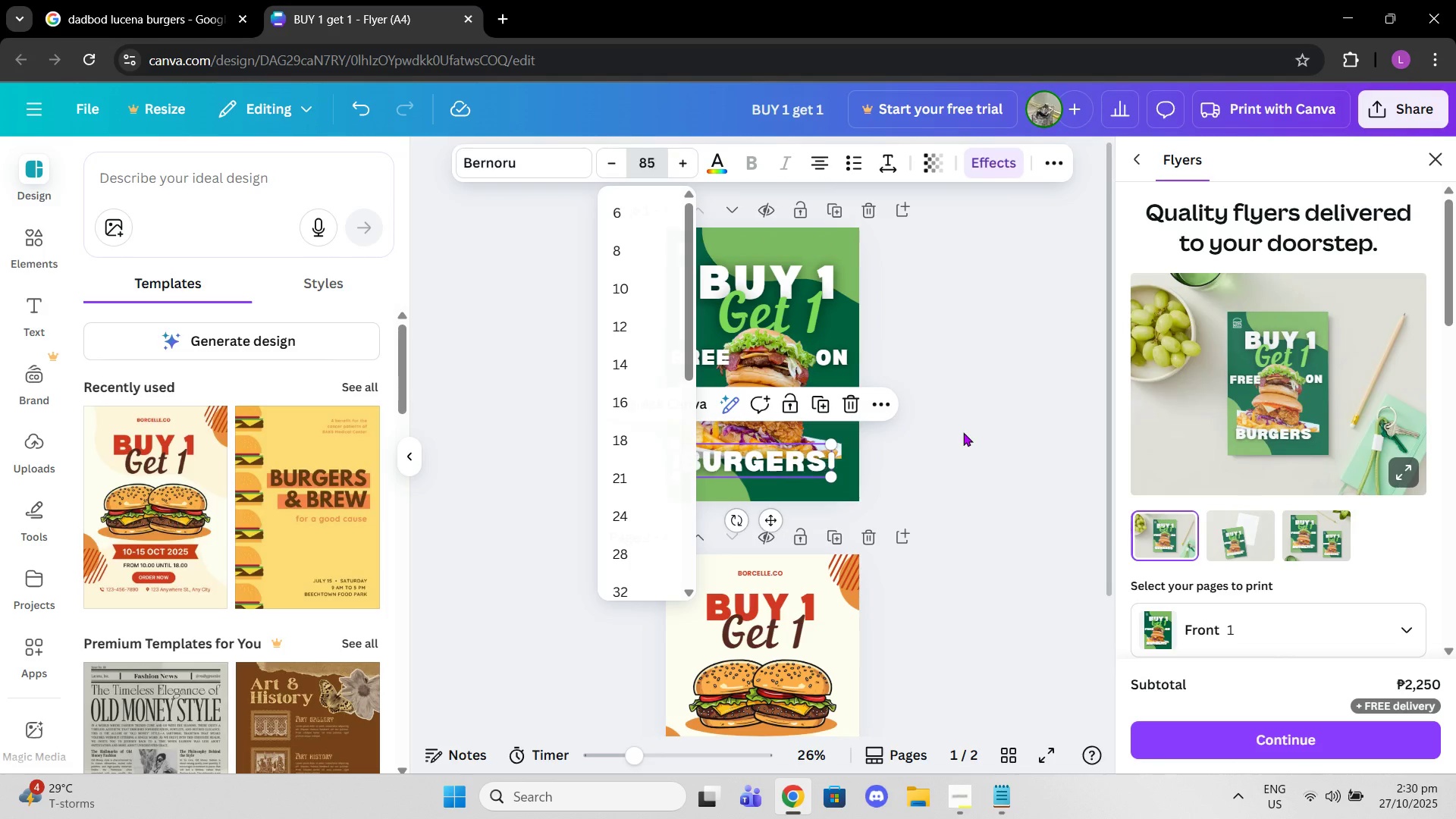 
left_click([963, 432])
 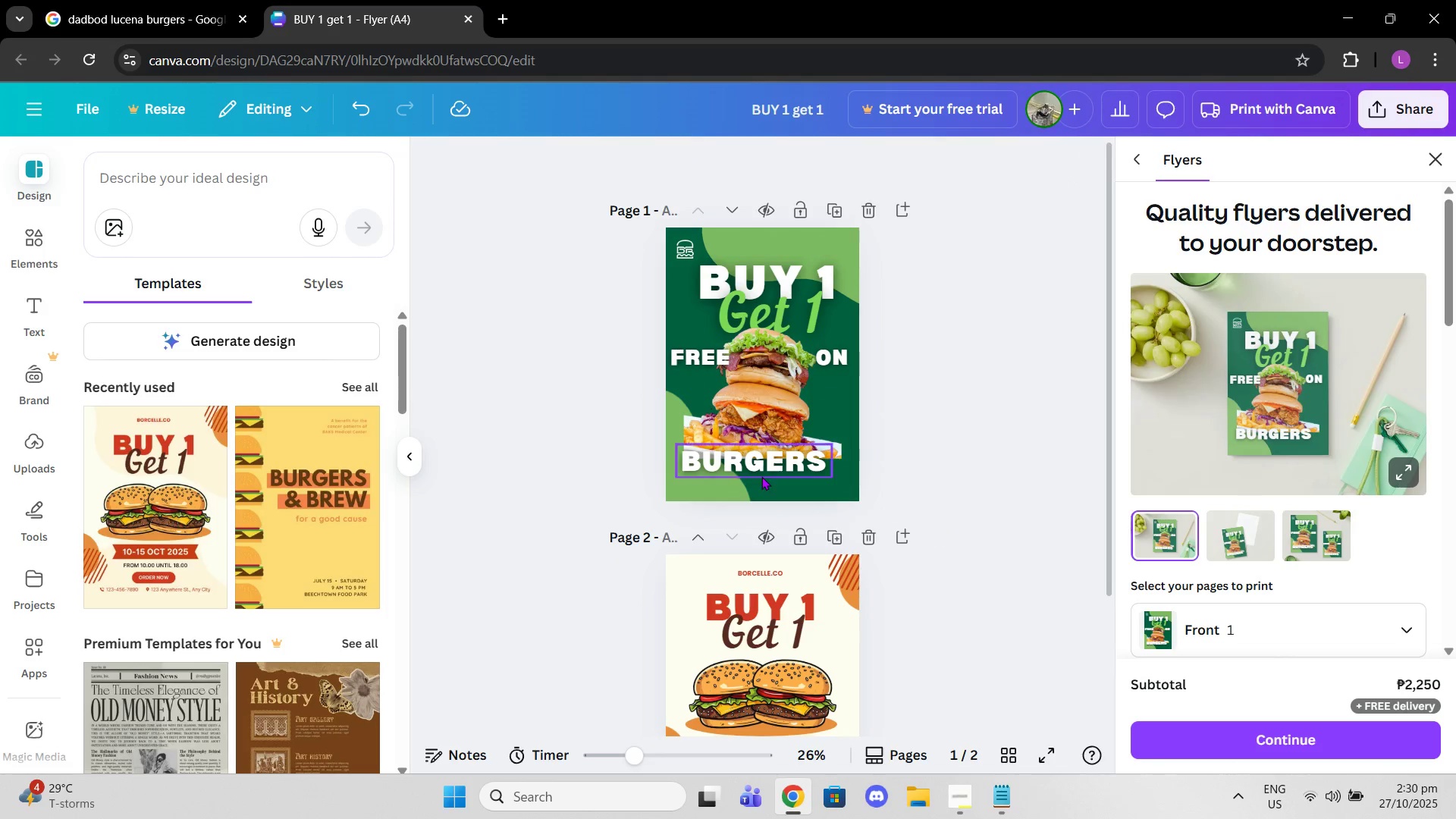 
left_click_drag(start_coordinate=[730, 450], to_coordinate=[752, 455])
 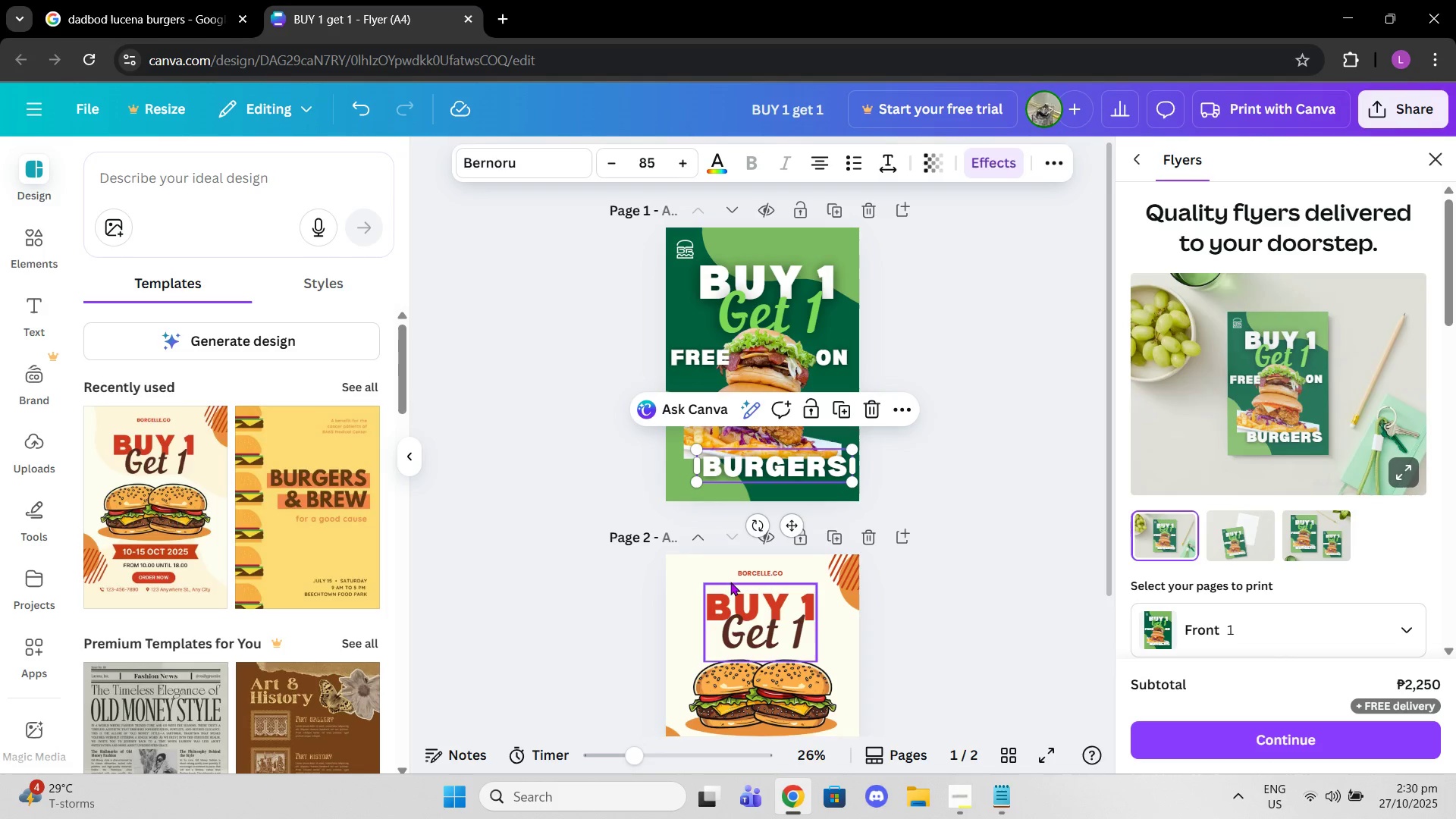 
left_click_drag(start_coordinate=[795, 529], to_coordinate=[789, 529])
 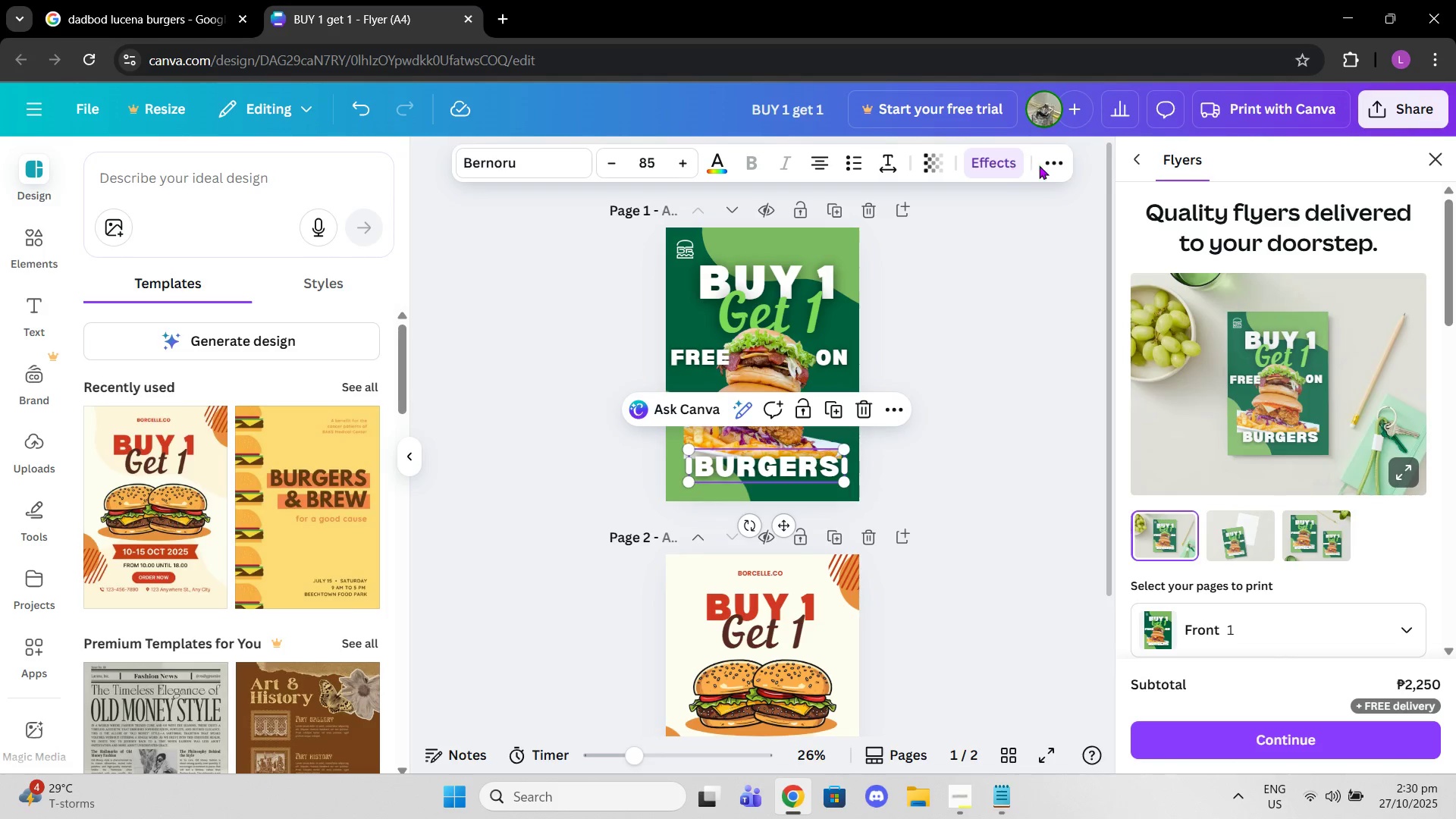 
left_click([1044, 167])
 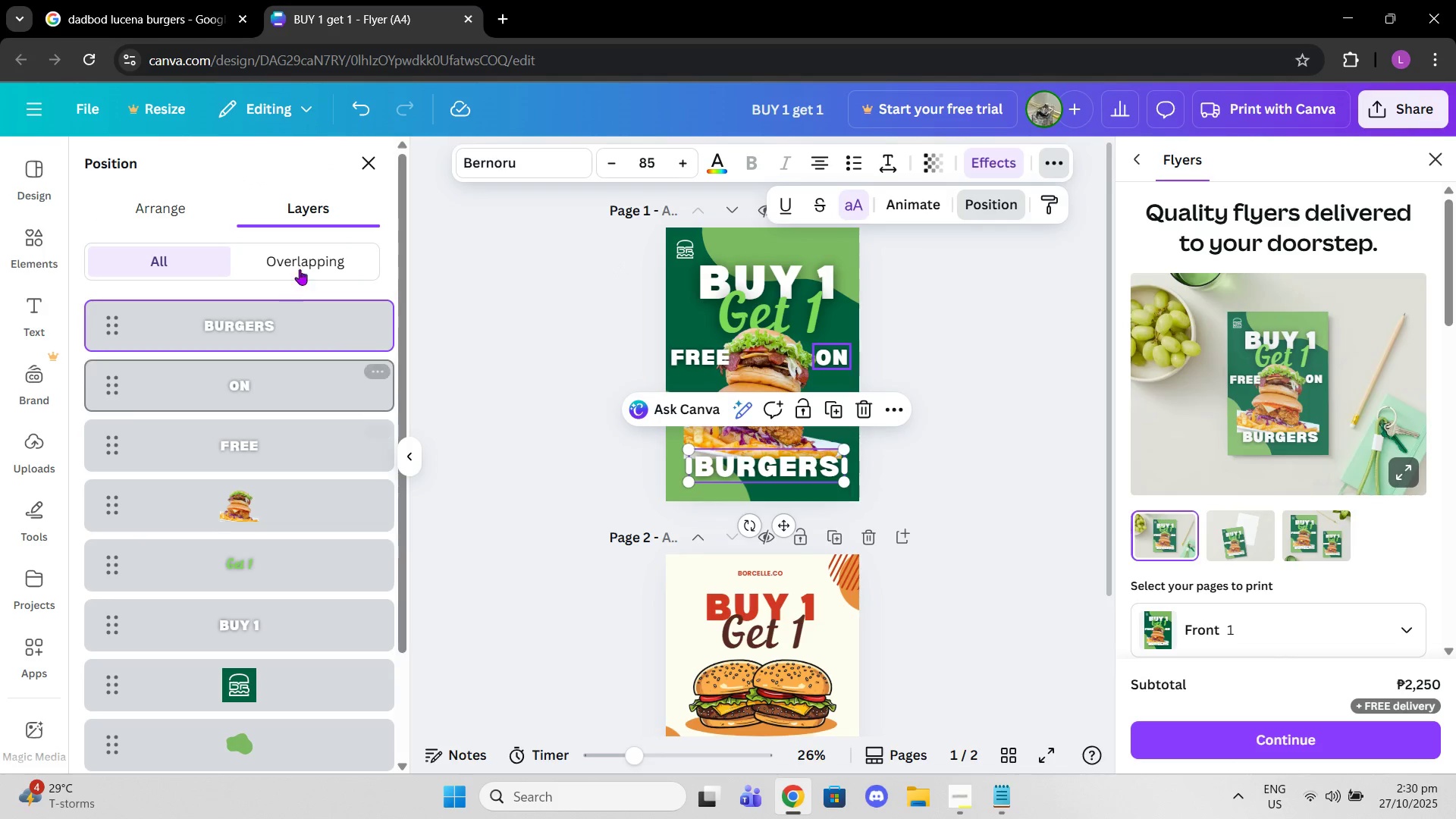 
left_click([180, 213])
 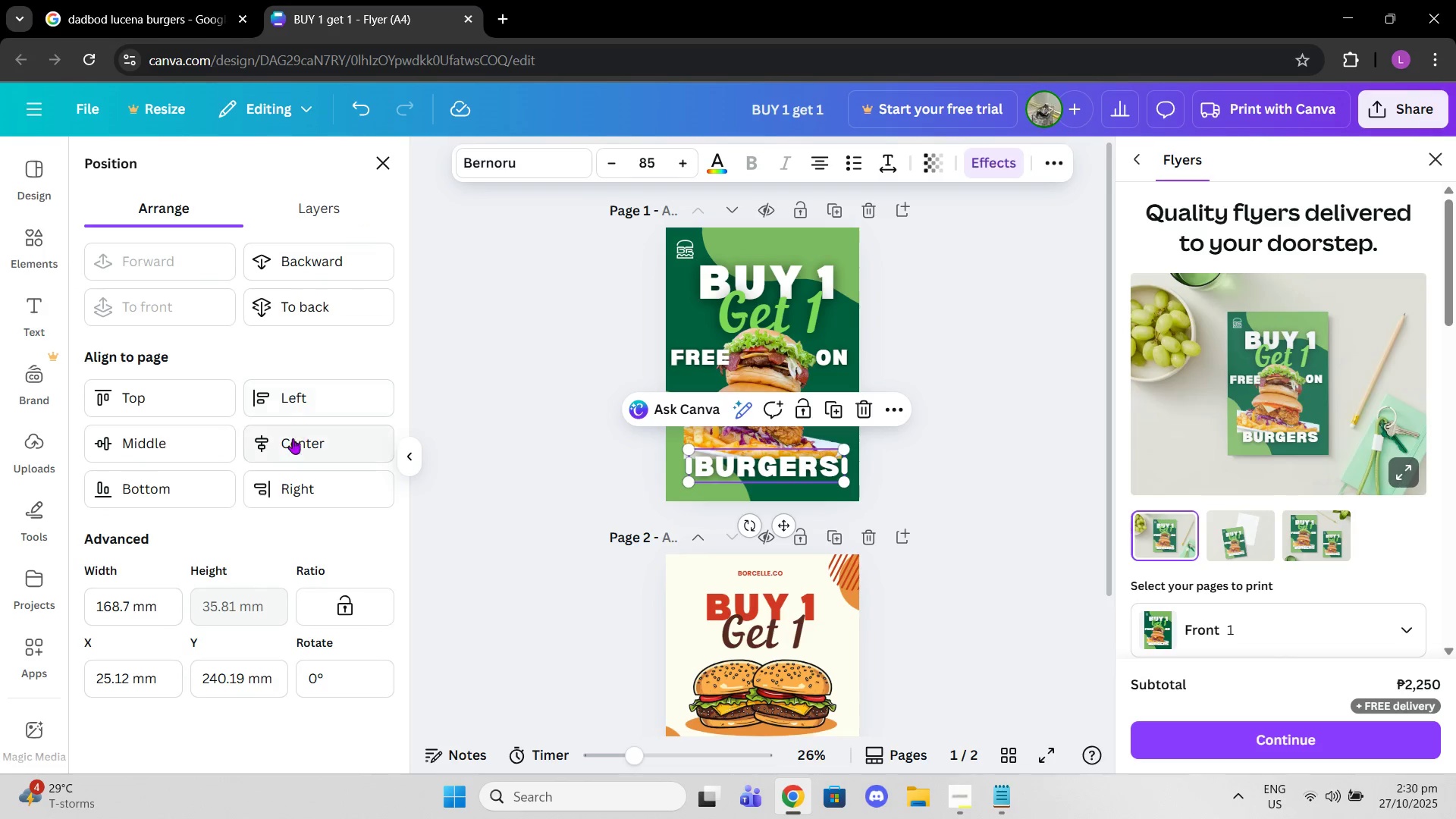 
left_click([293, 439])
 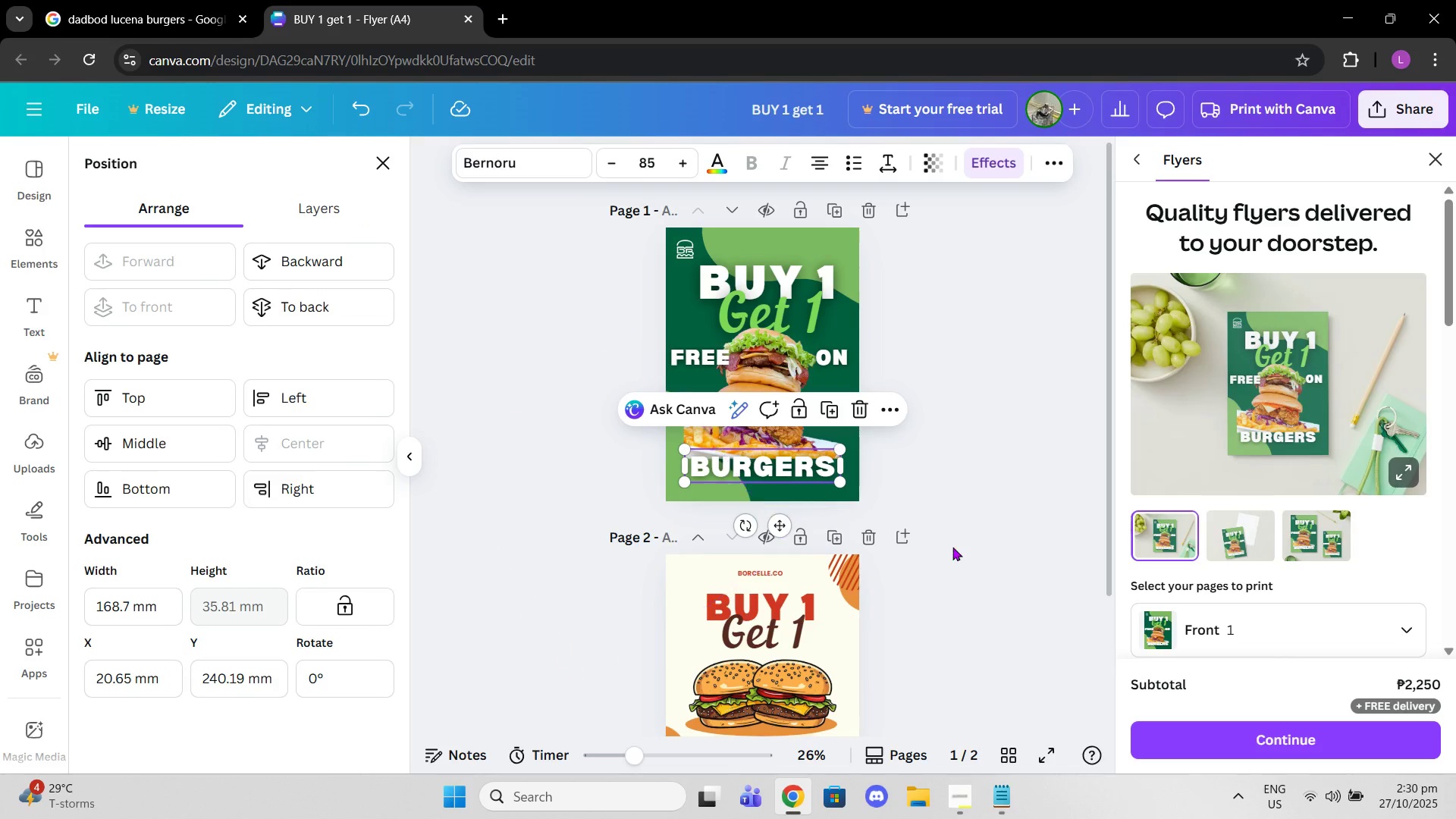 
left_click([952, 547])
 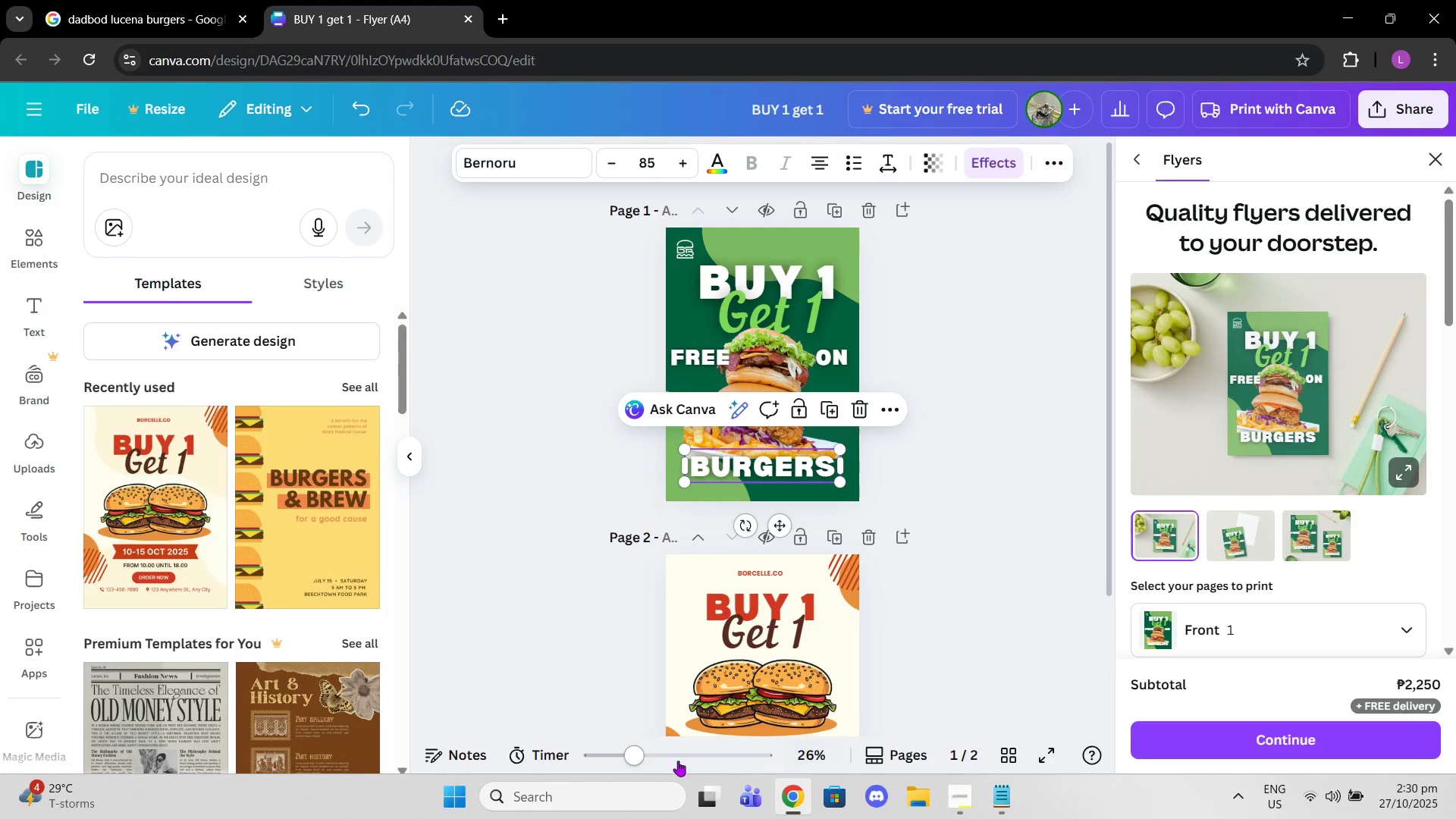 
left_click_drag(start_coordinate=[636, 763], to_coordinate=[674, 748])
 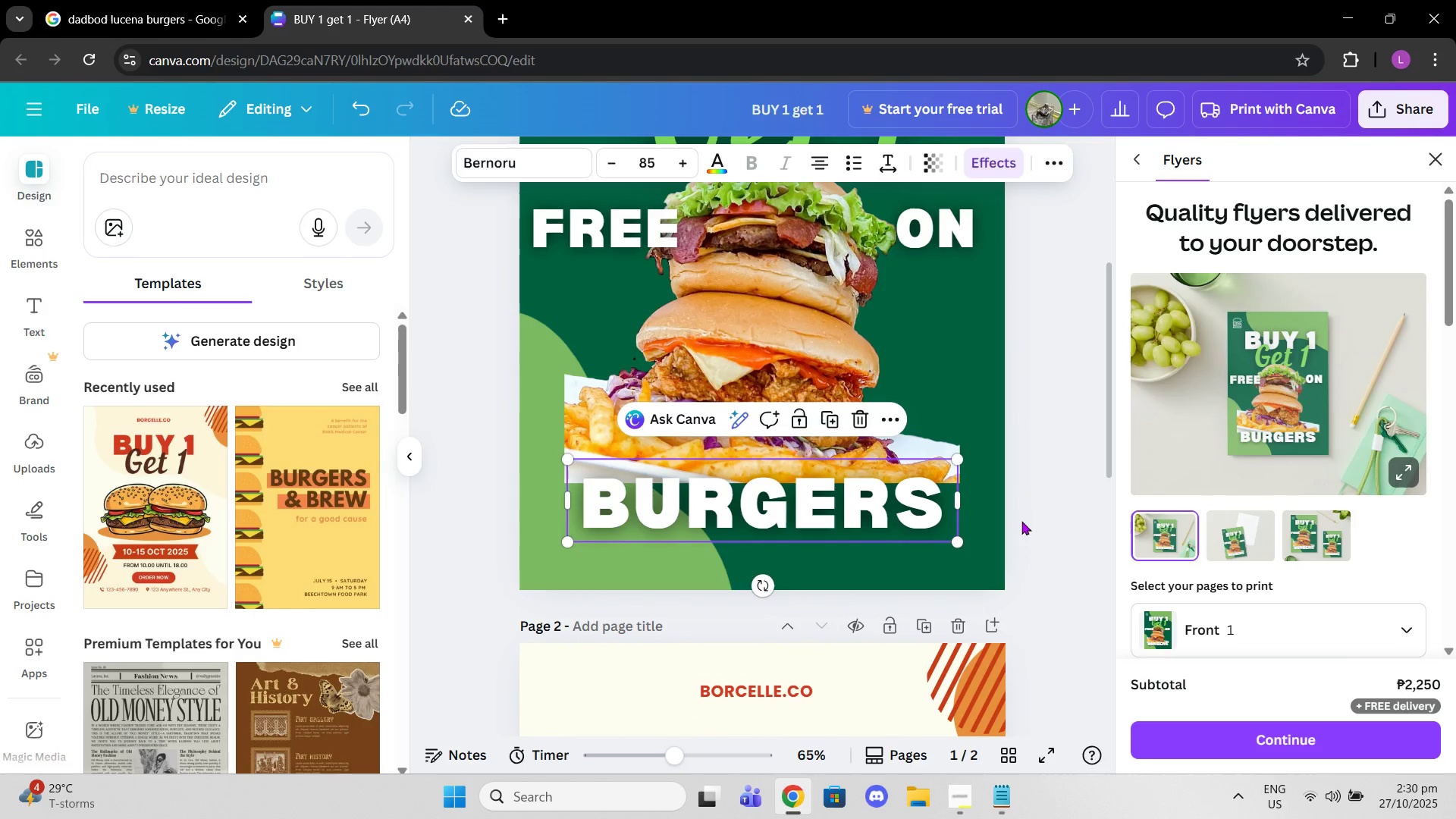 
left_click([1021, 521])
 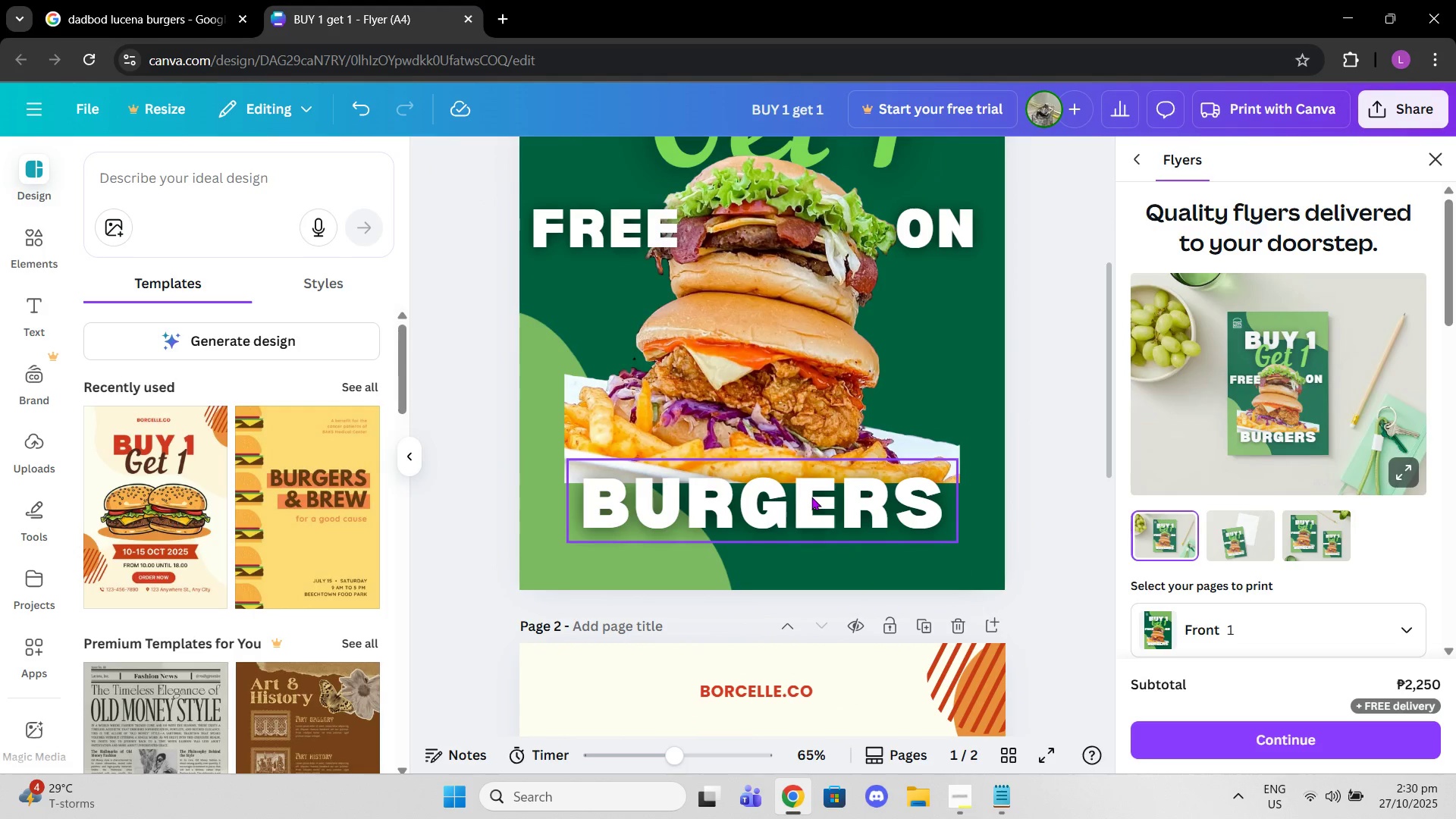 
left_click_drag(start_coordinate=[811, 497], to_coordinate=[811, 506])
 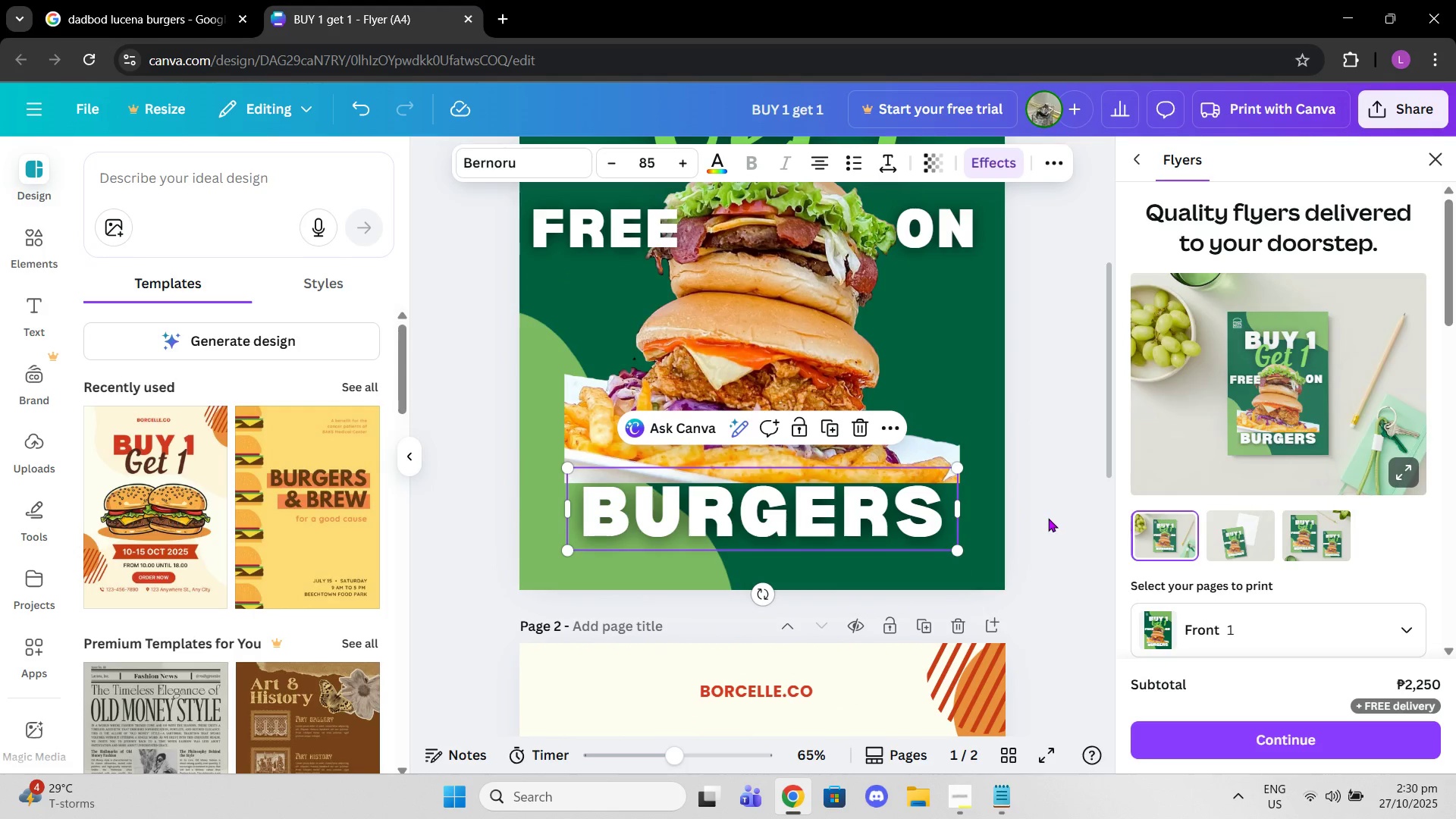 
left_click([1048, 518])
 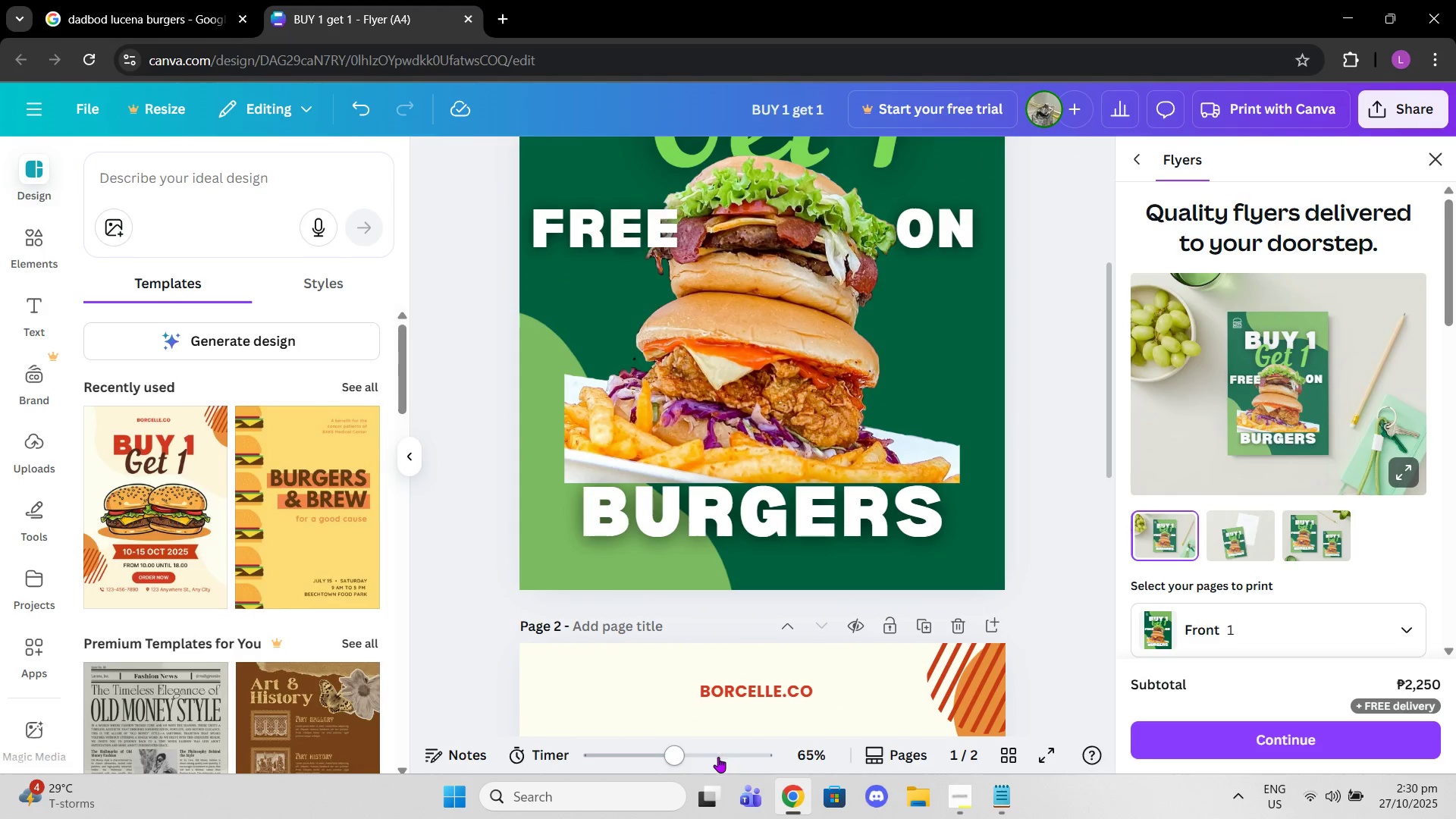 
left_click_drag(start_coordinate=[663, 759], to_coordinate=[650, 757])
 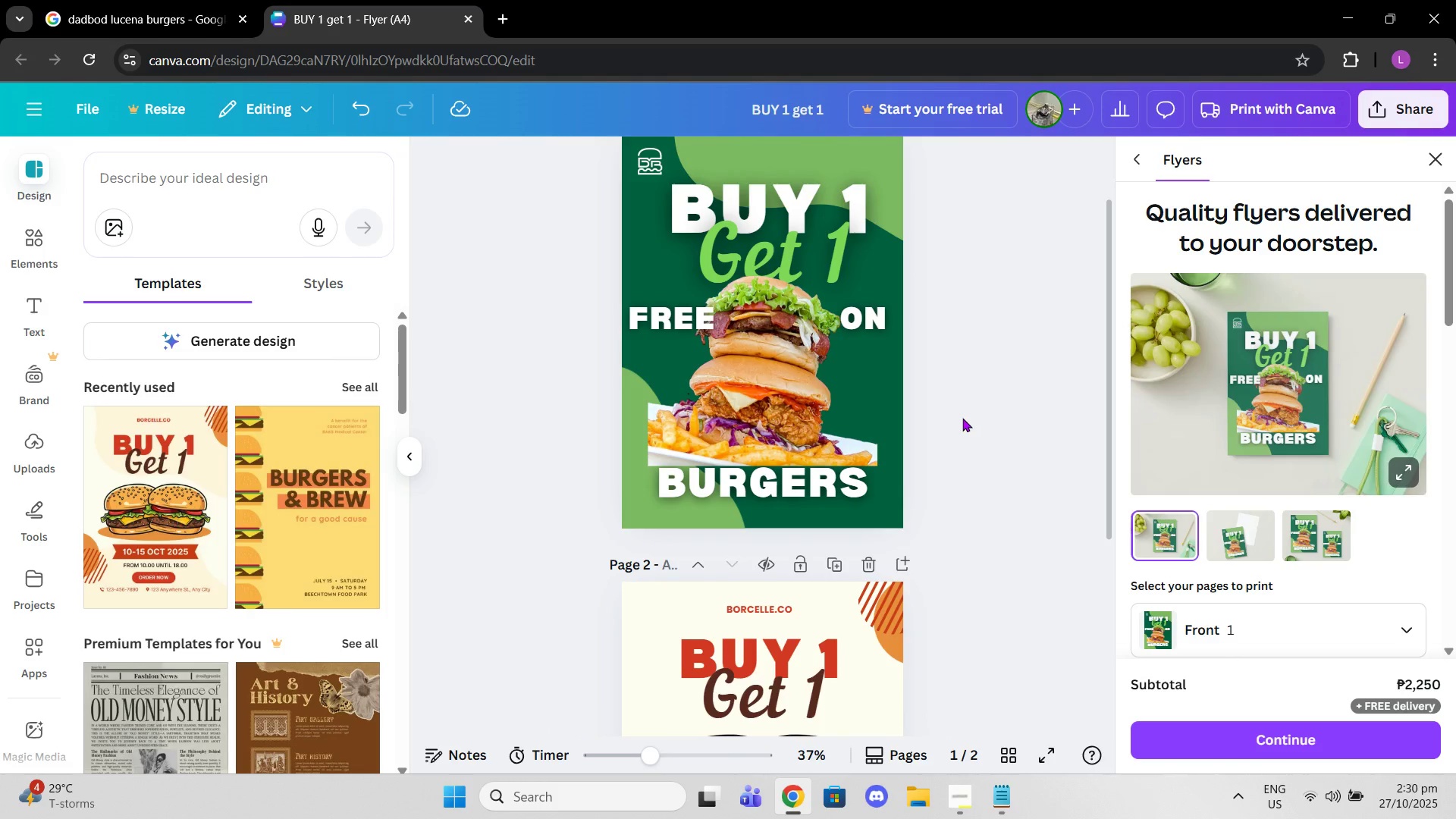 
left_click_drag(start_coordinate=[682, 318], to_coordinate=[686, 320])
 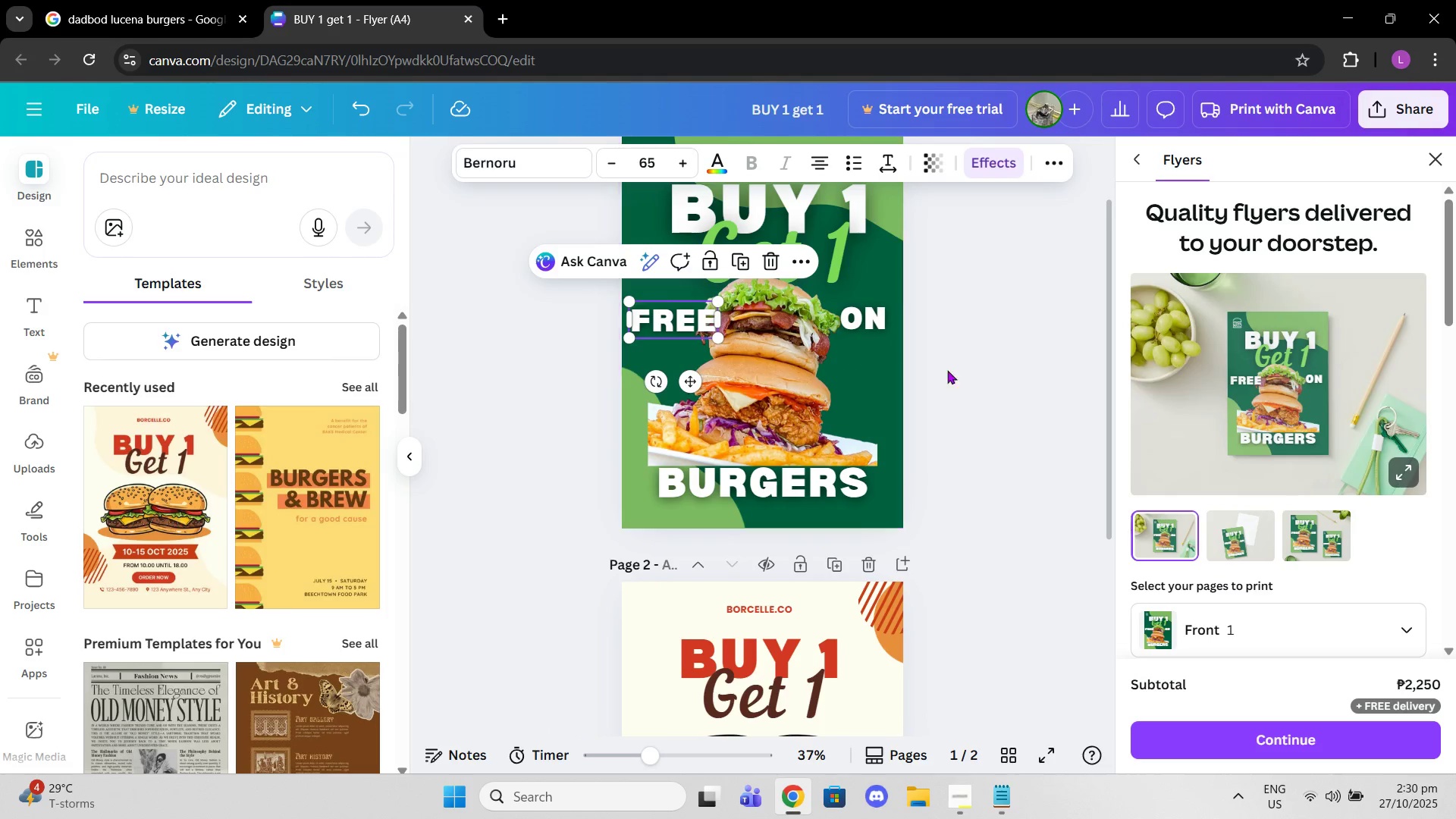 
left_click([964, 375])
 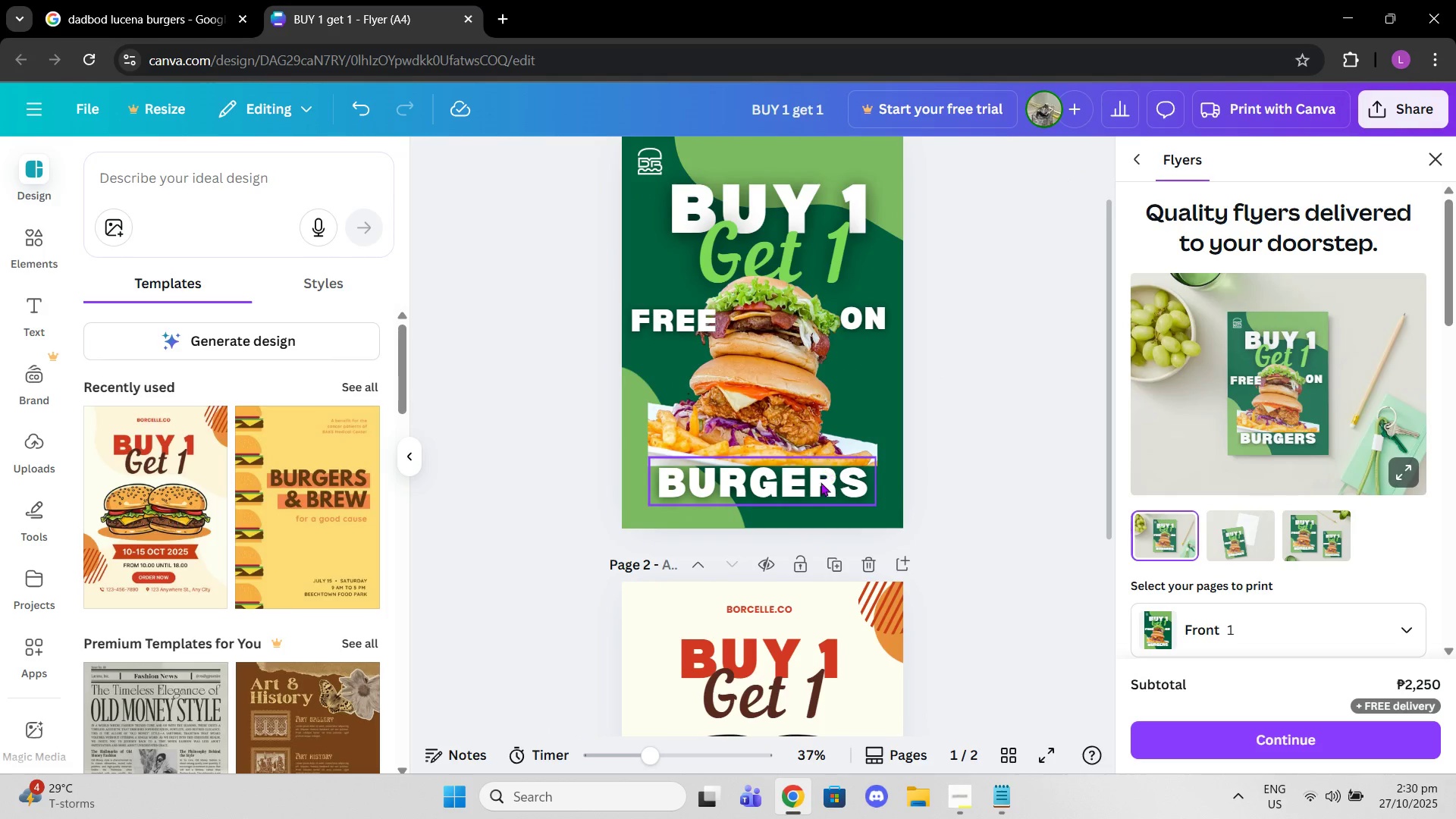 
left_click_drag(start_coordinate=[822, 489], to_coordinate=[828, 371])
 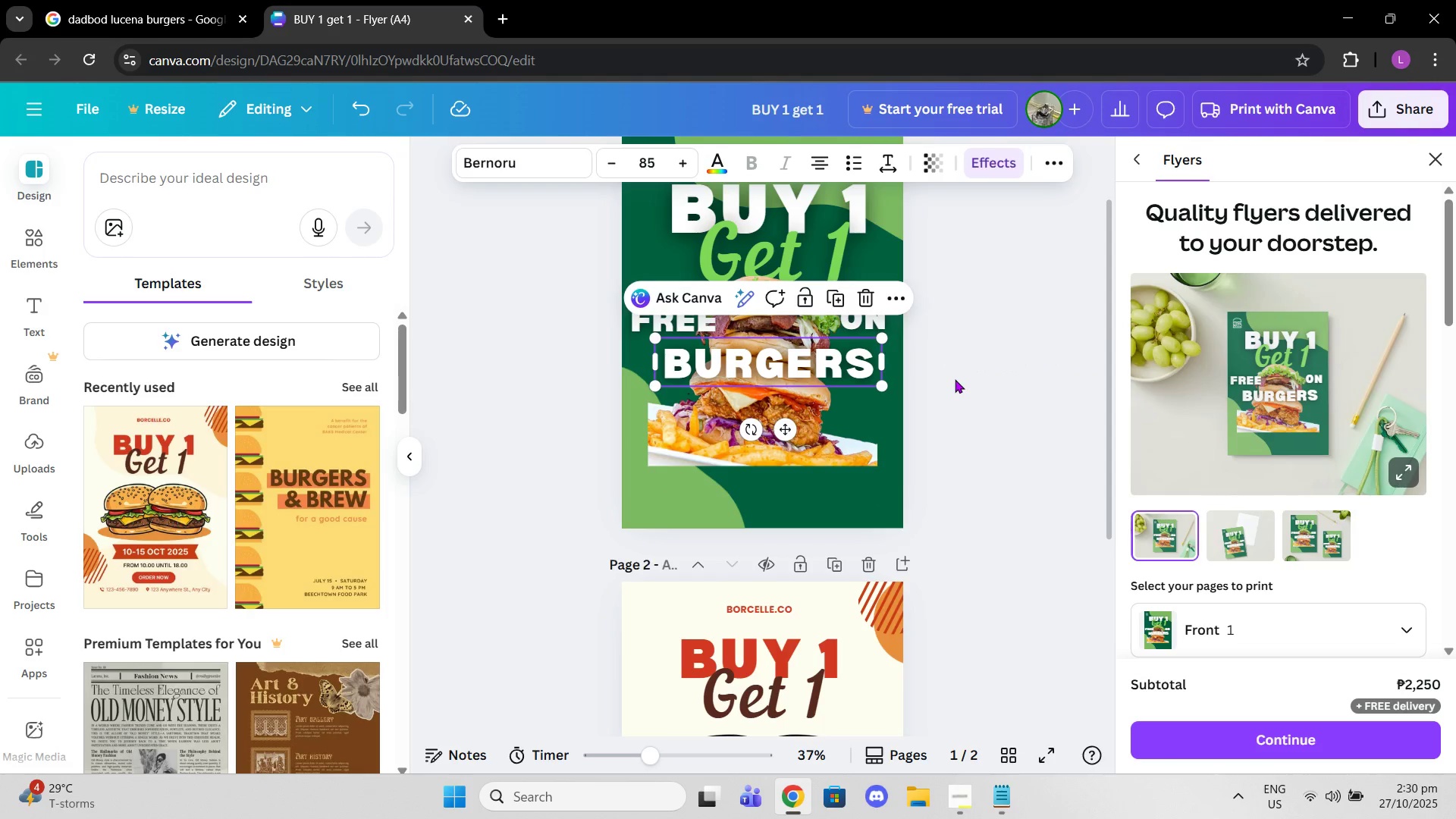 
left_click([955, 379])
 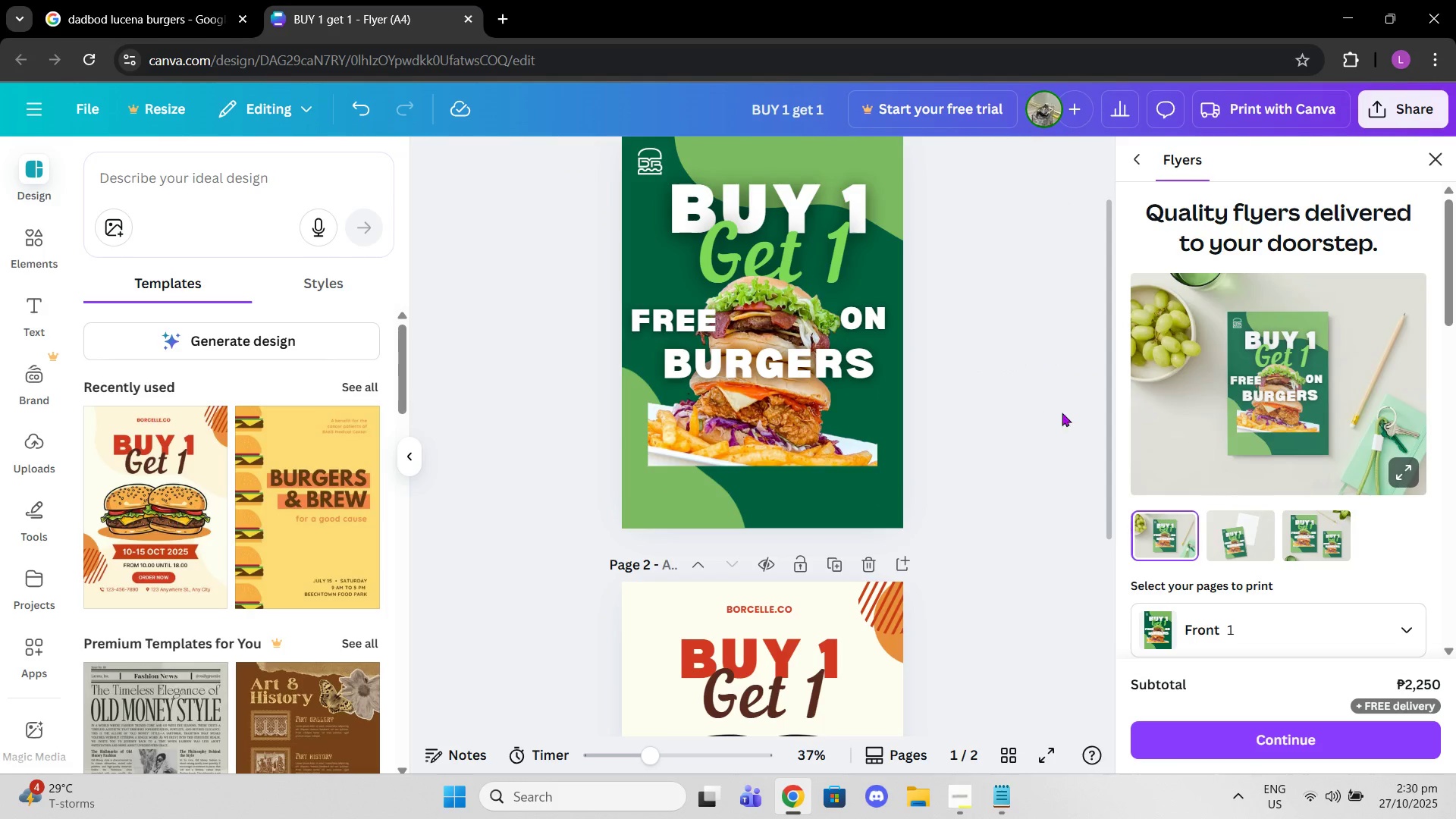 
scroll: coordinate [1044, 516], scroll_direction: up, amount: 1.0
 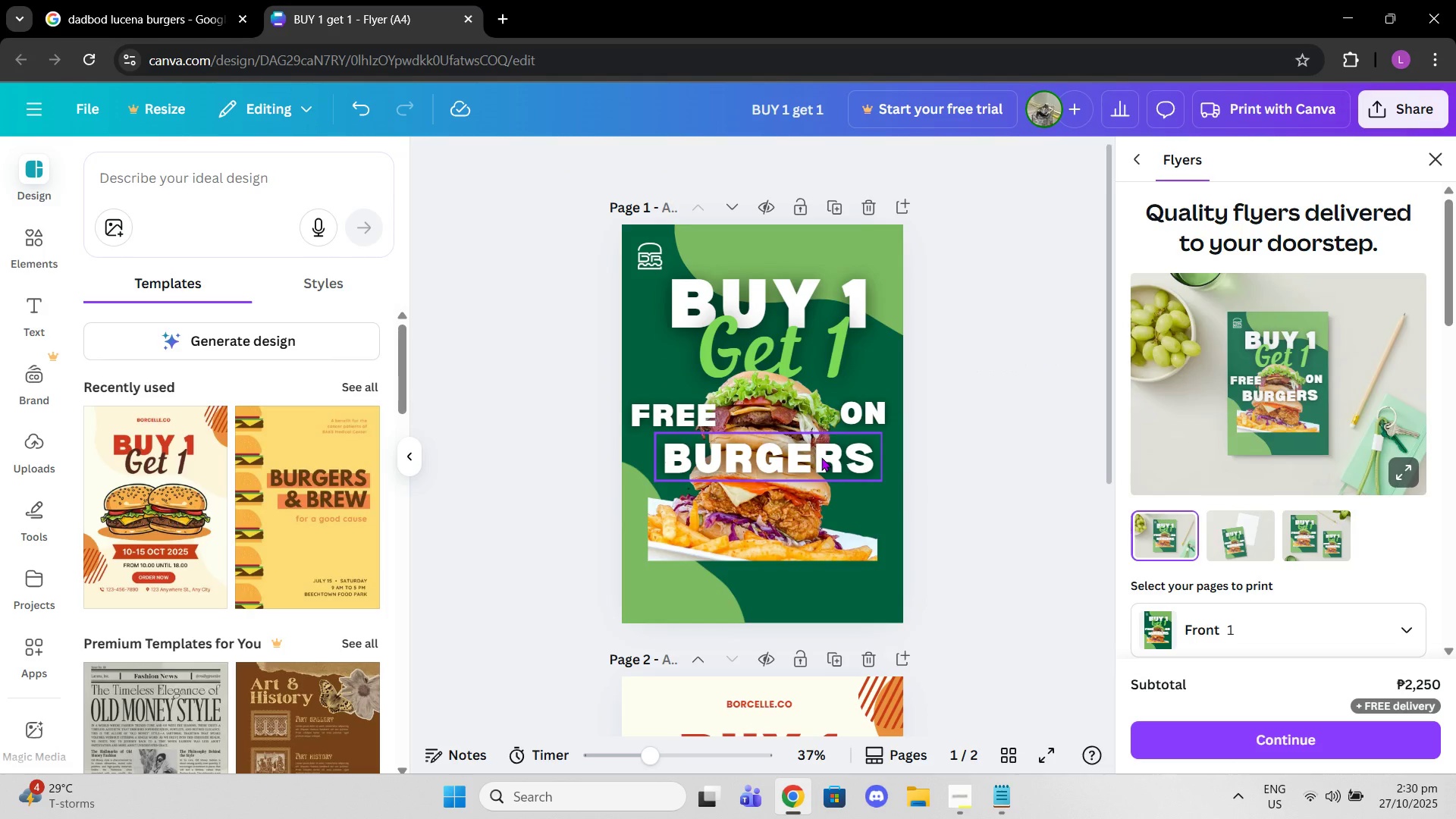 
left_click([821, 457])
 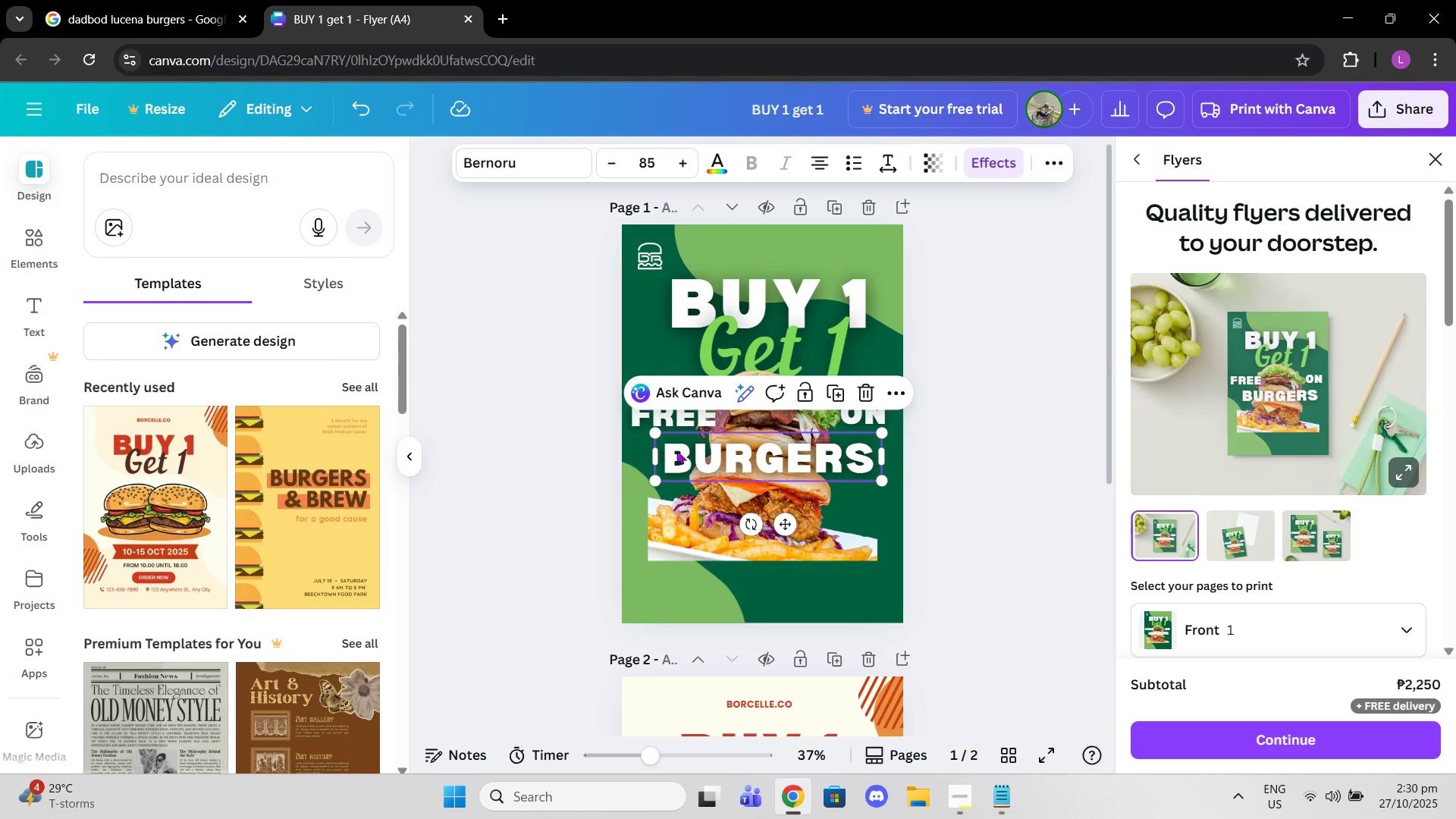 
left_click_drag(start_coordinate=[742, 452], to_coordinate=[711, 458])
 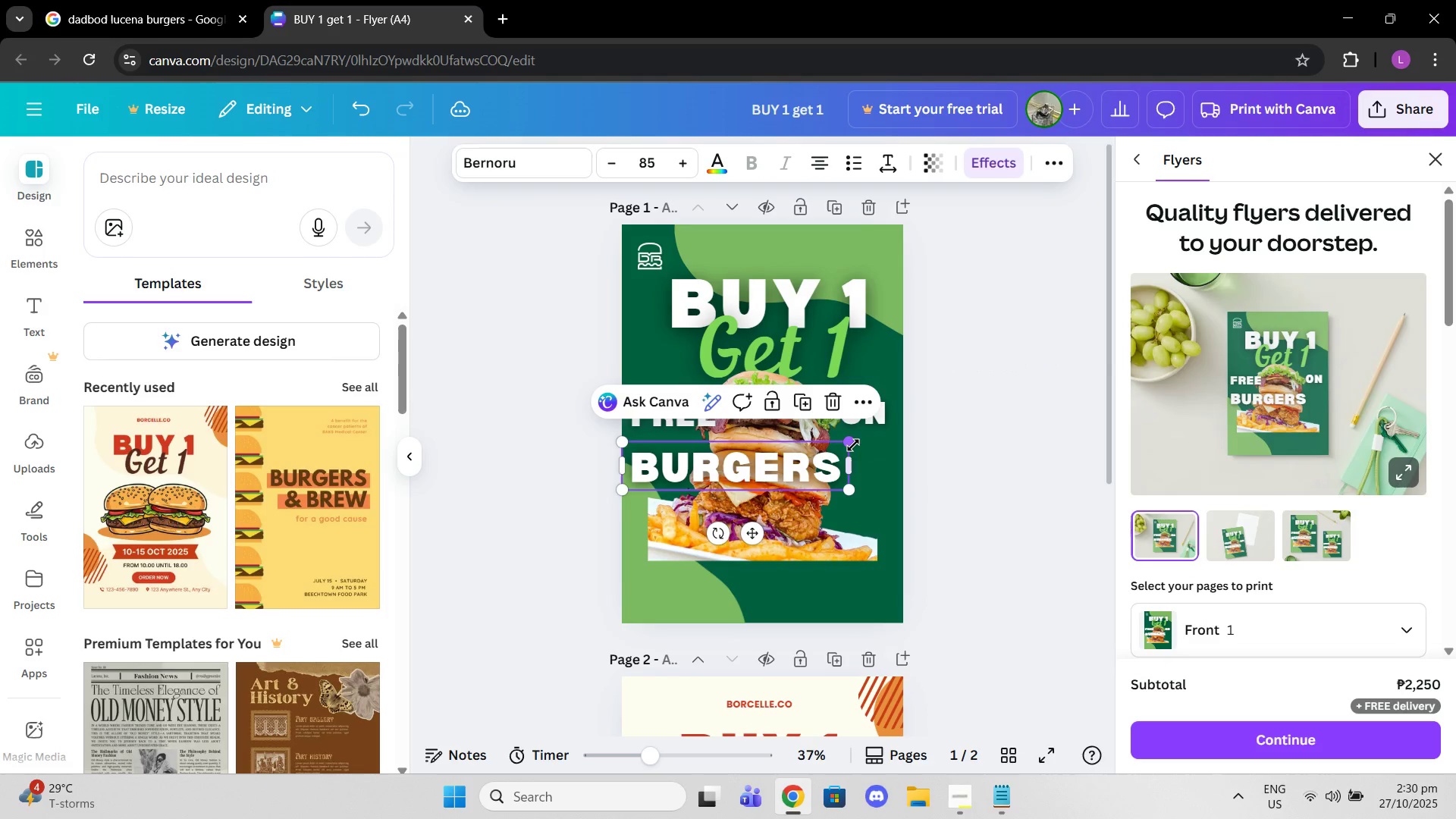 
left_click_drag(start_coordinate=[853, 445], to_coordinate=[908, 432])
 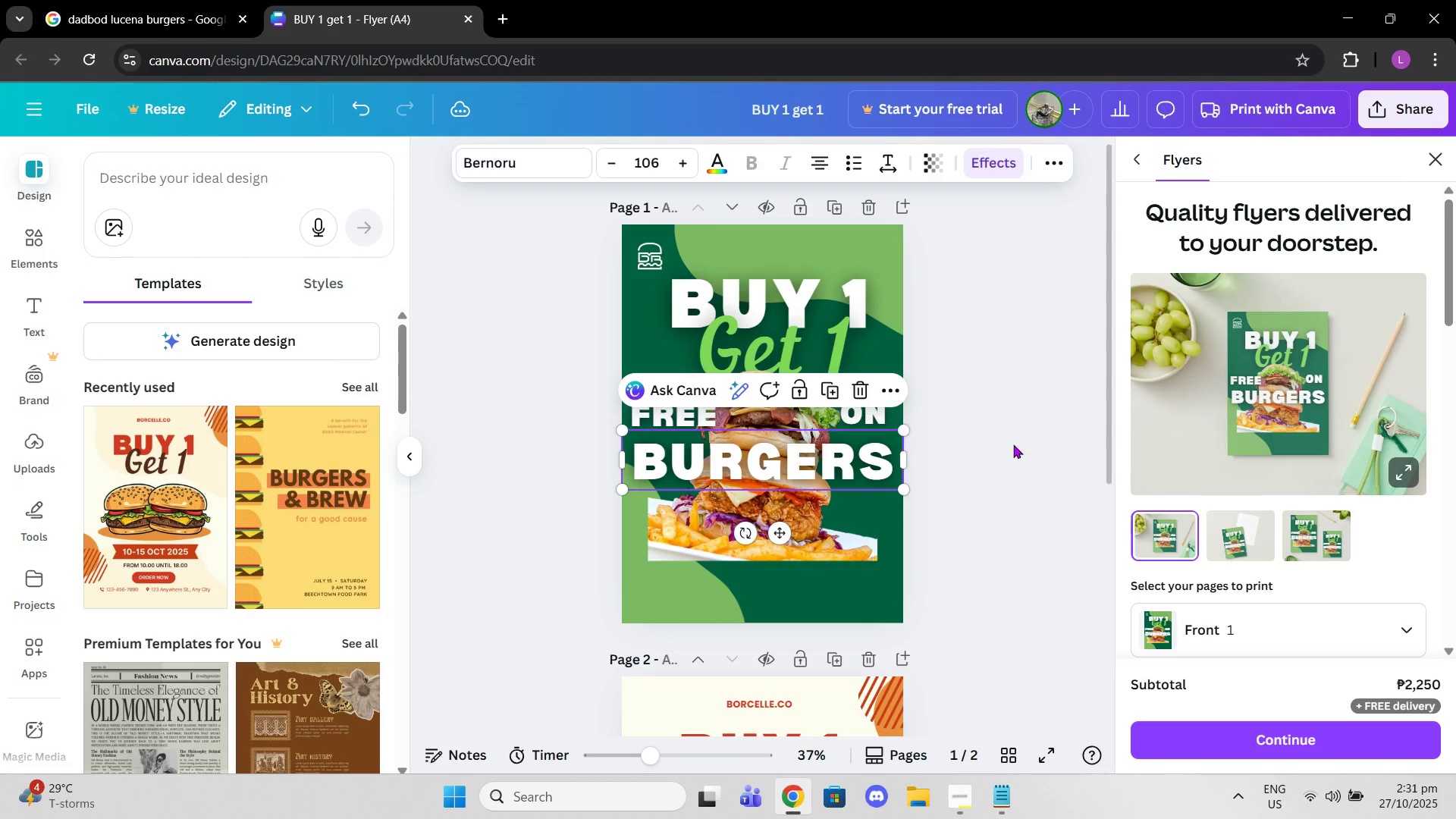 
left_click([1013, 444])
 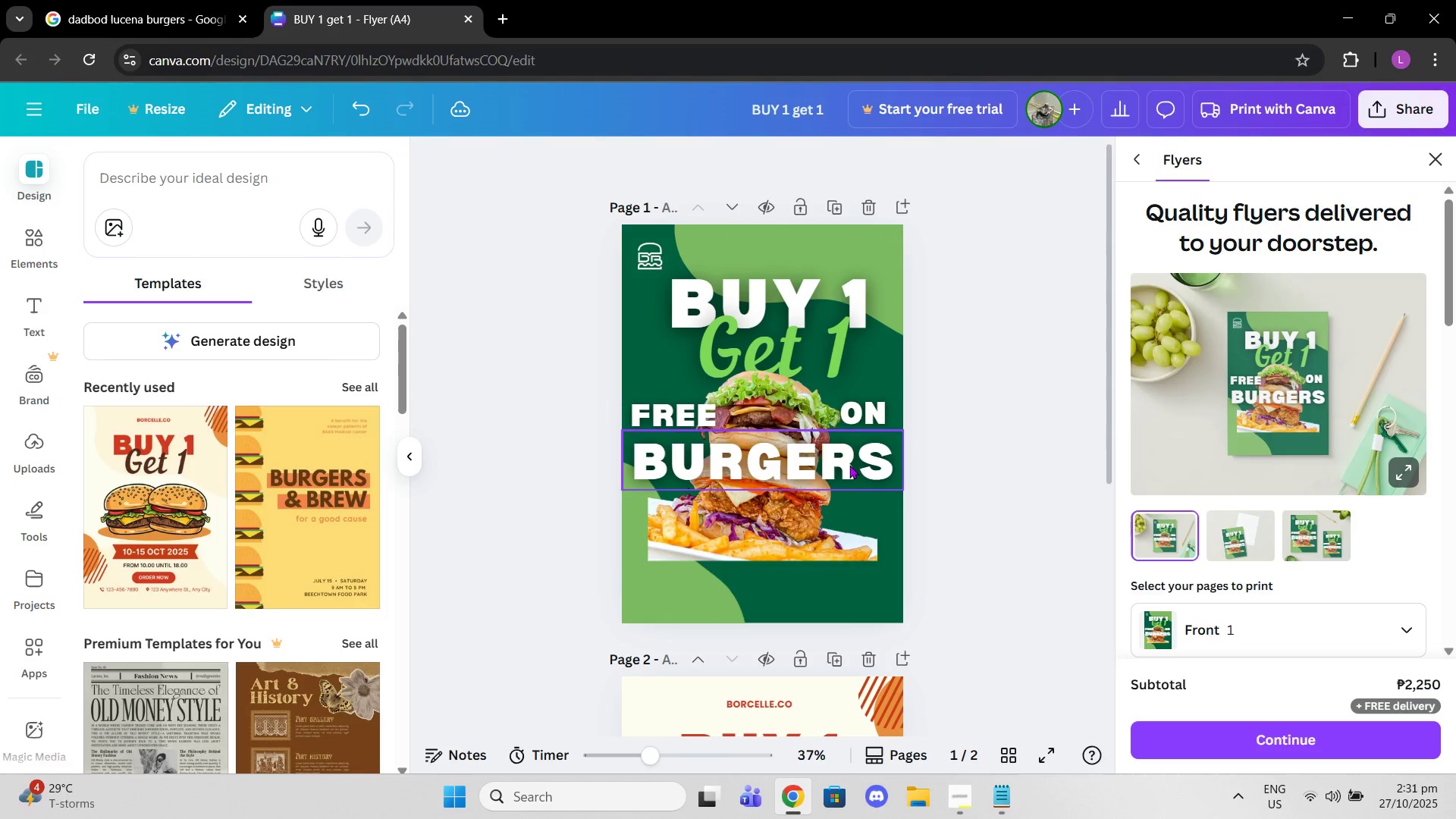 
left_click_drag(start_coordinate=[849, 465], to_coordinate=[850, 474])
 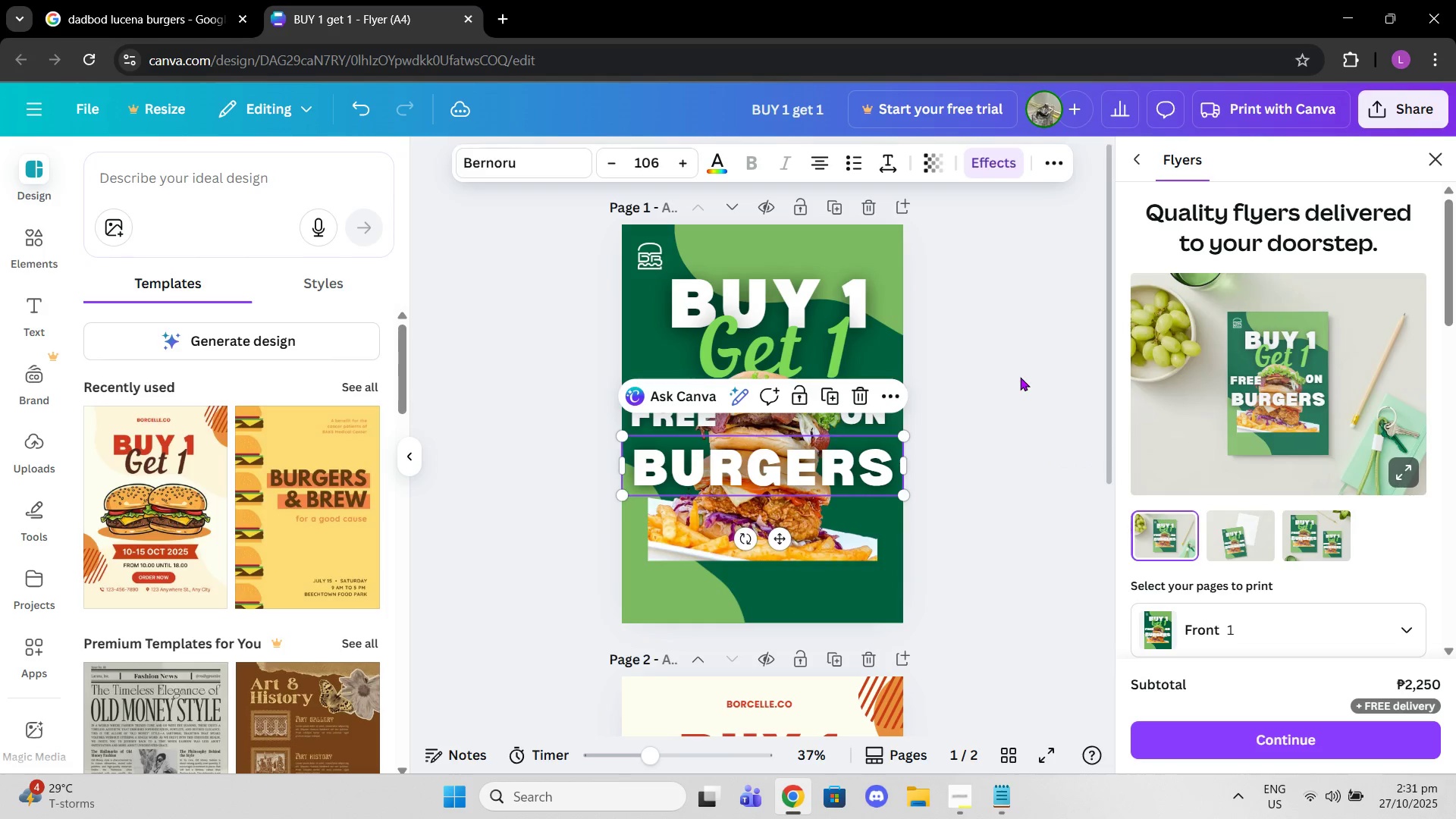 
left_click([1020, 377])
 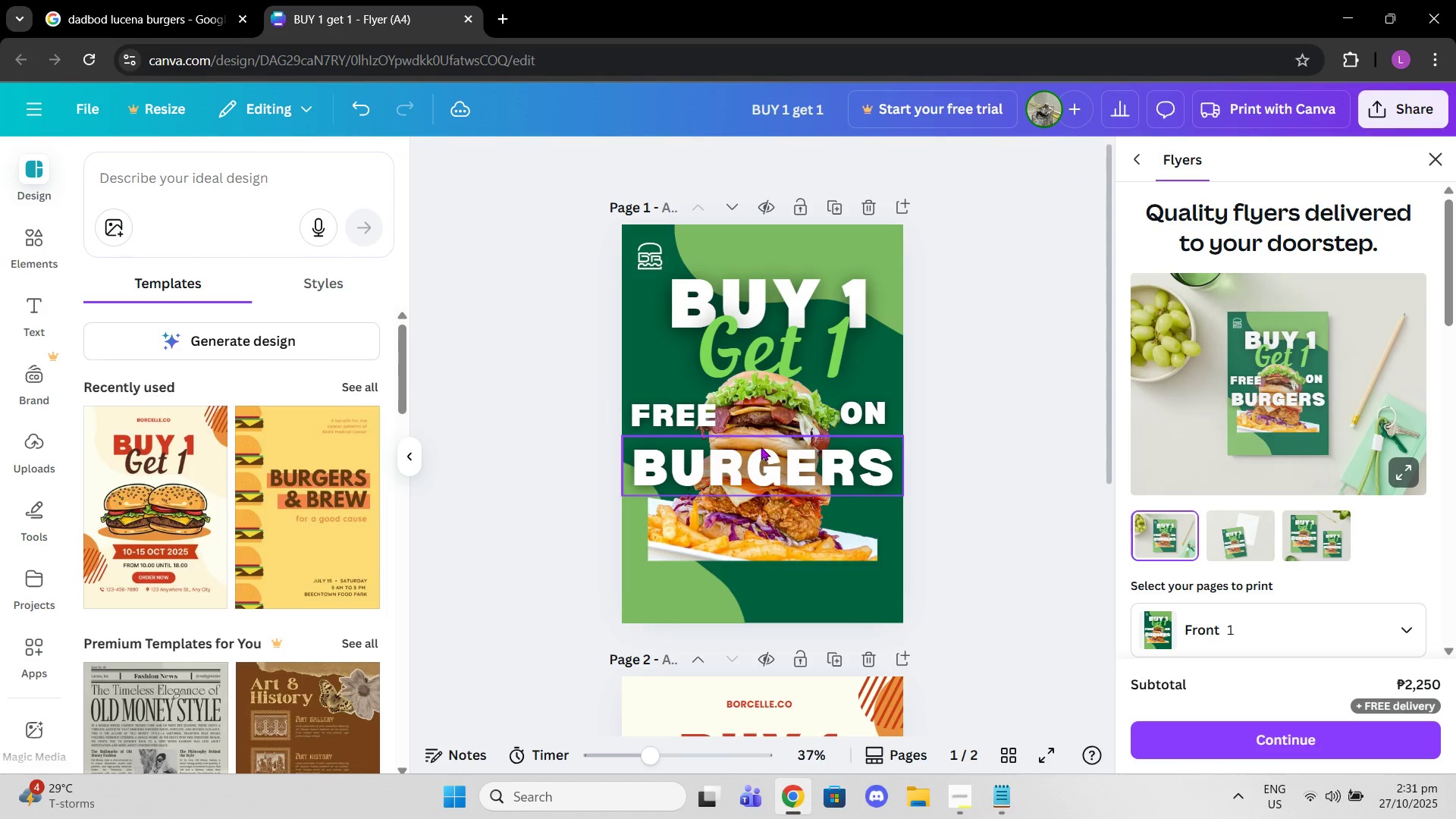 
left_click([761, 447])
 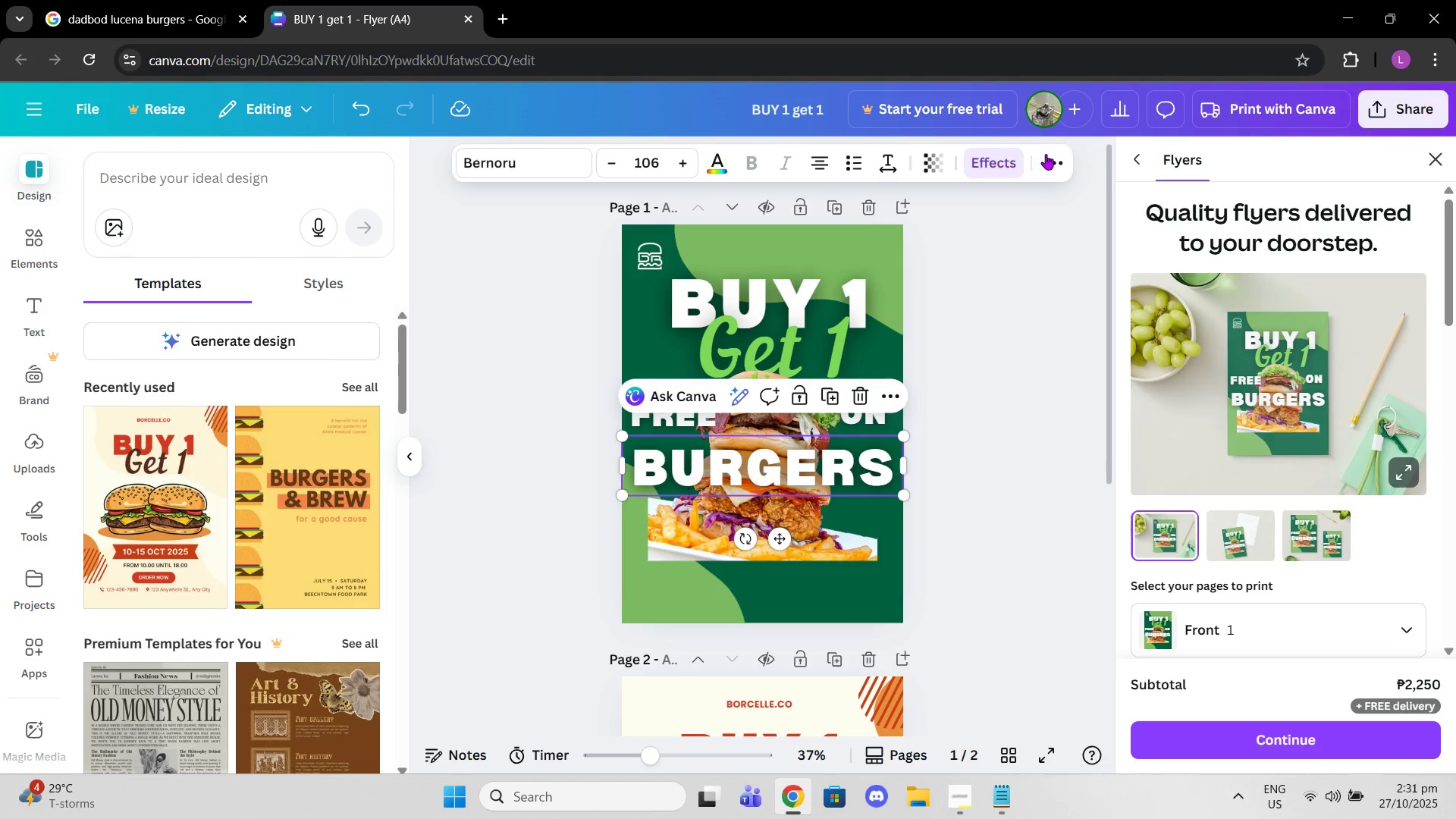 
left_click([1050, 154])
 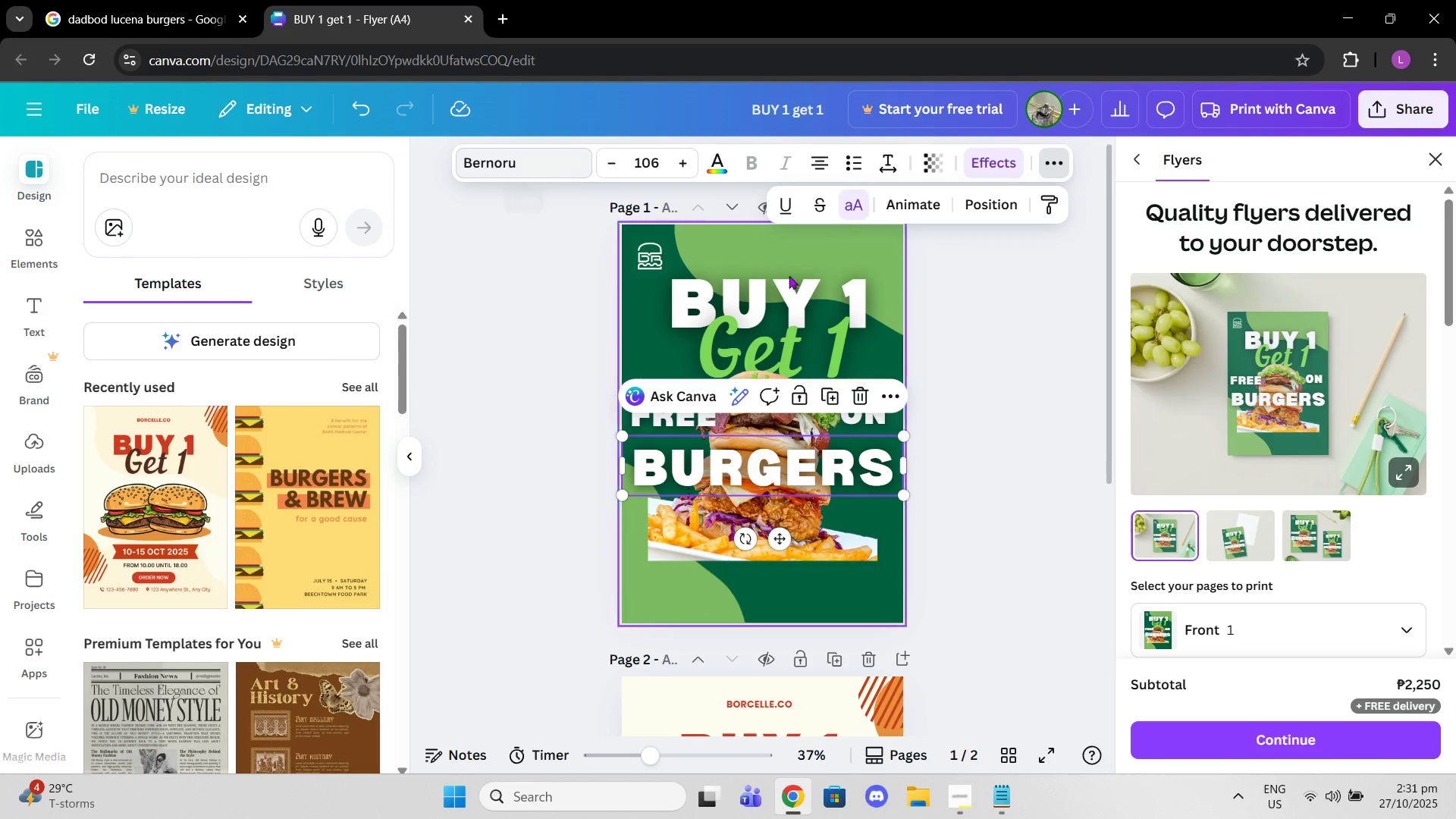 
 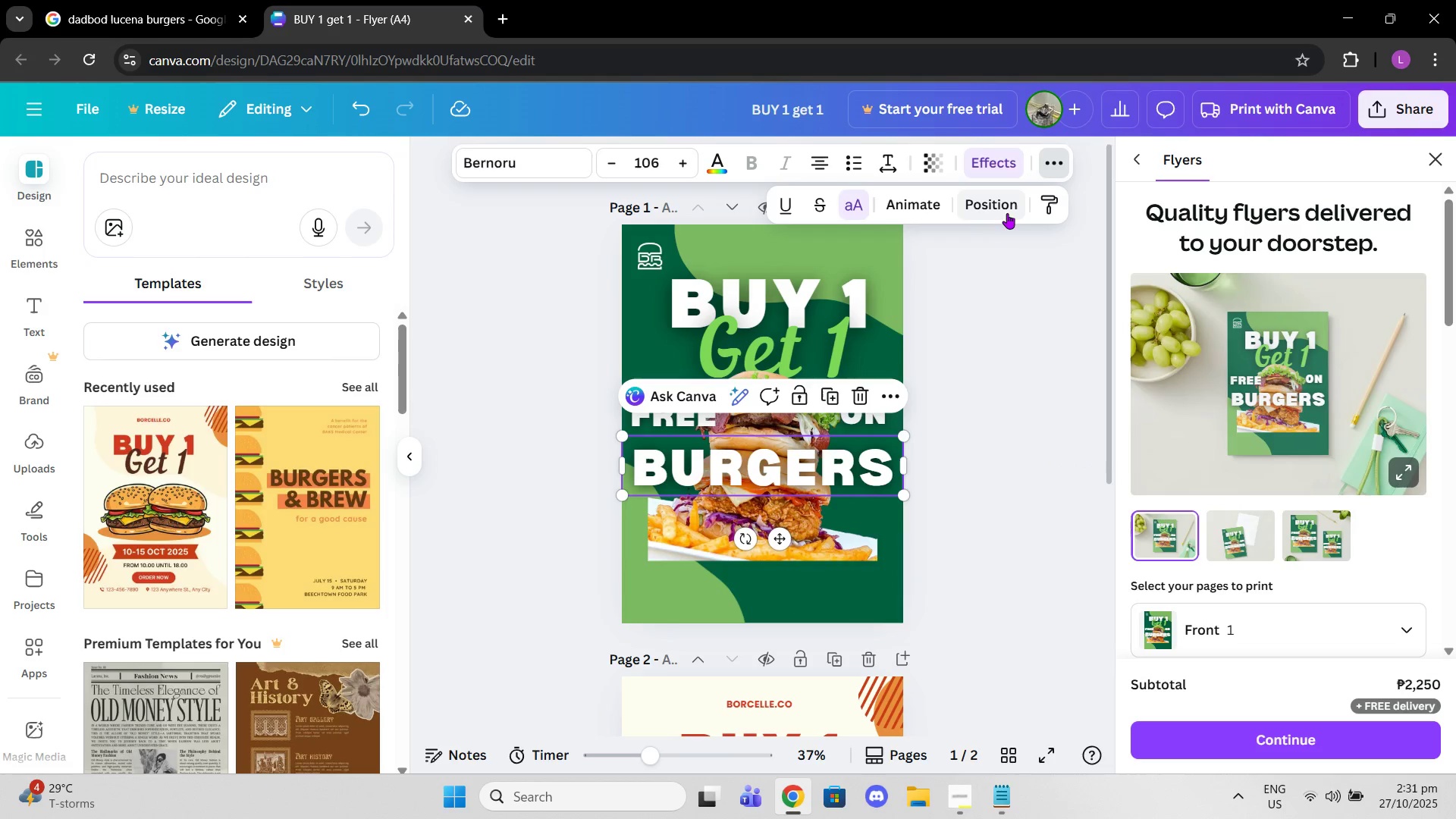 
left_click([1009, 213])
 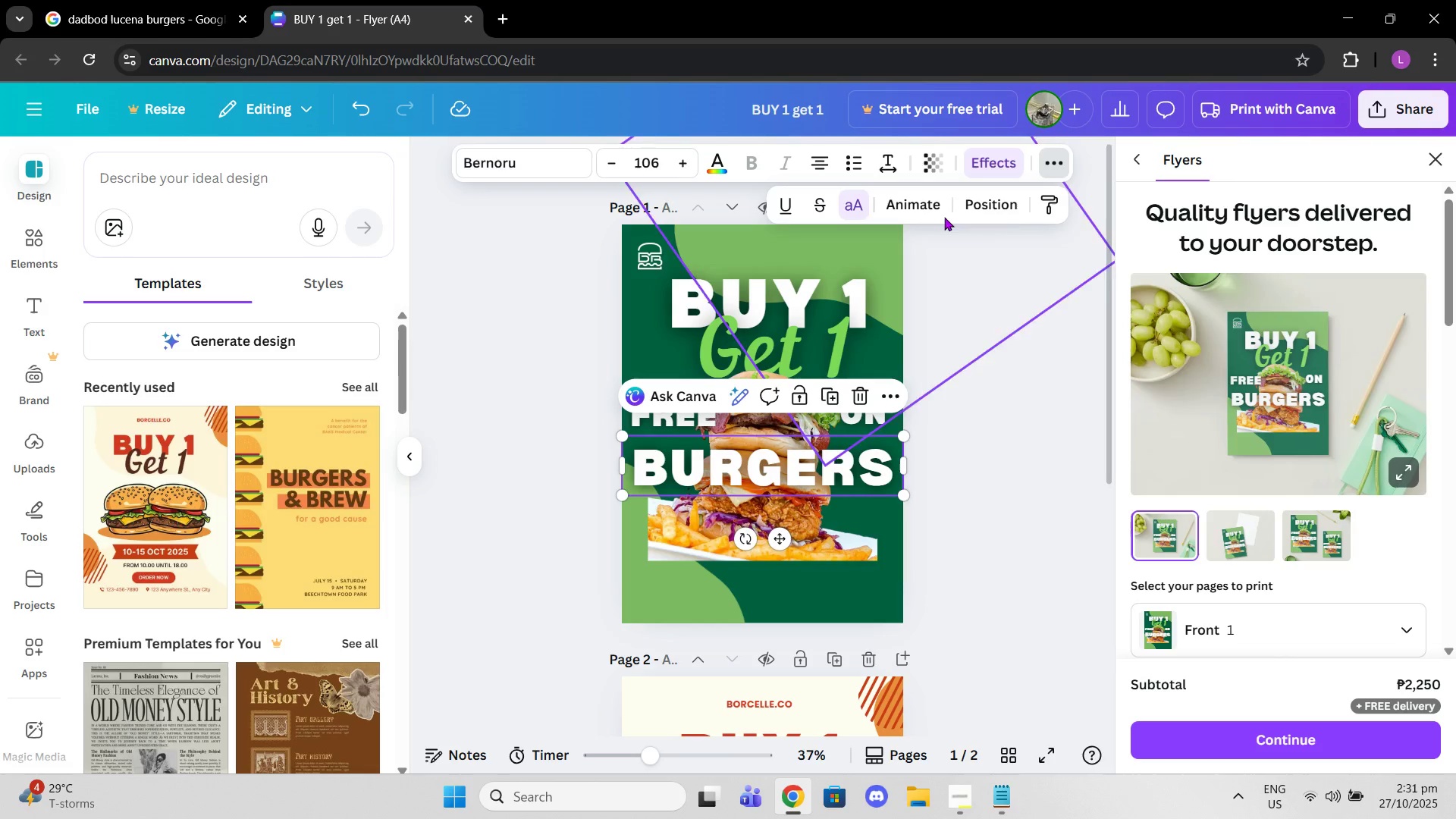 
left_click([981, 202])
 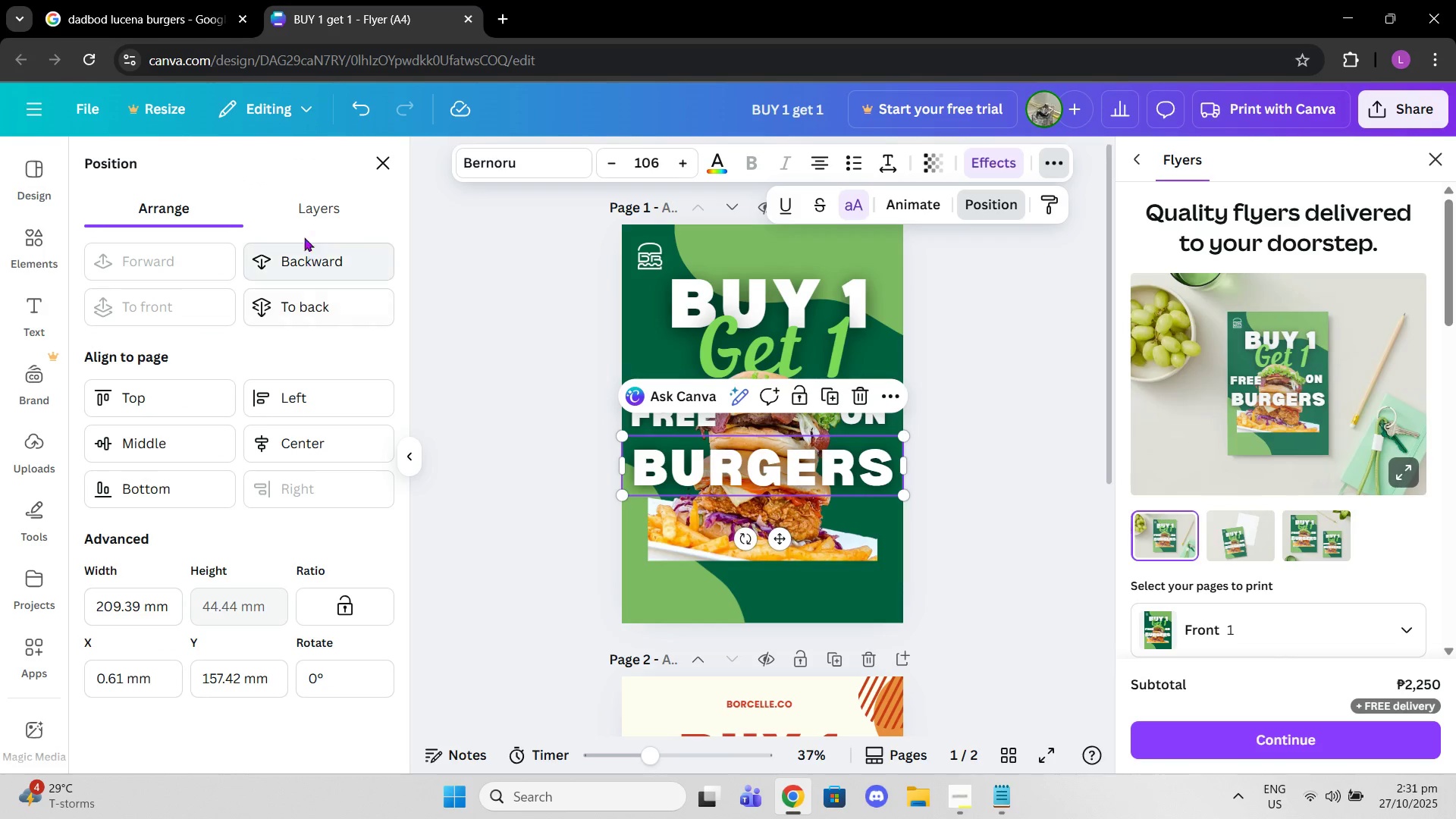 
left_click([300, 215])
 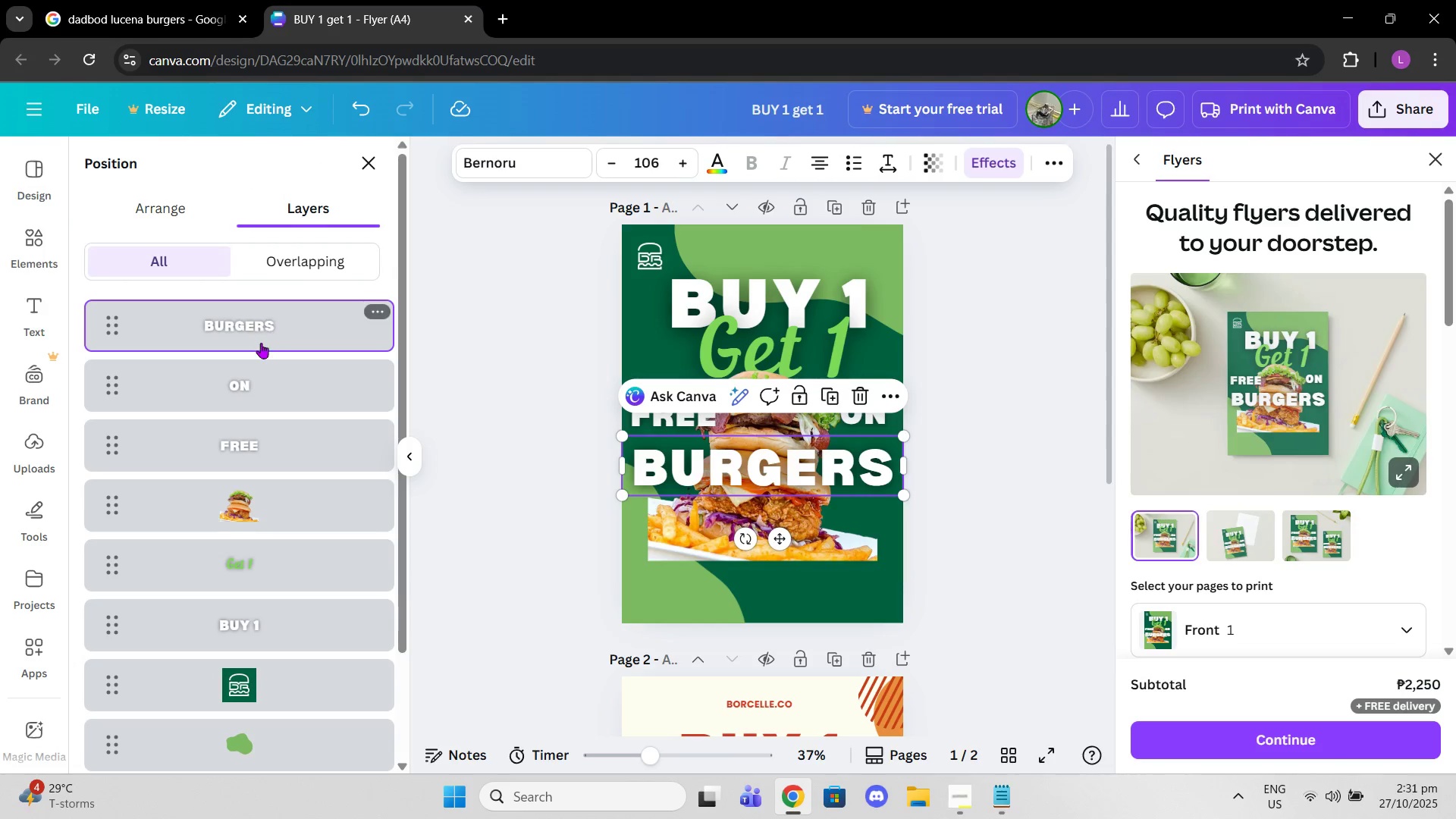 
scroll: coordinate [261, 344], scroll_direction: down, amount: 1.0
 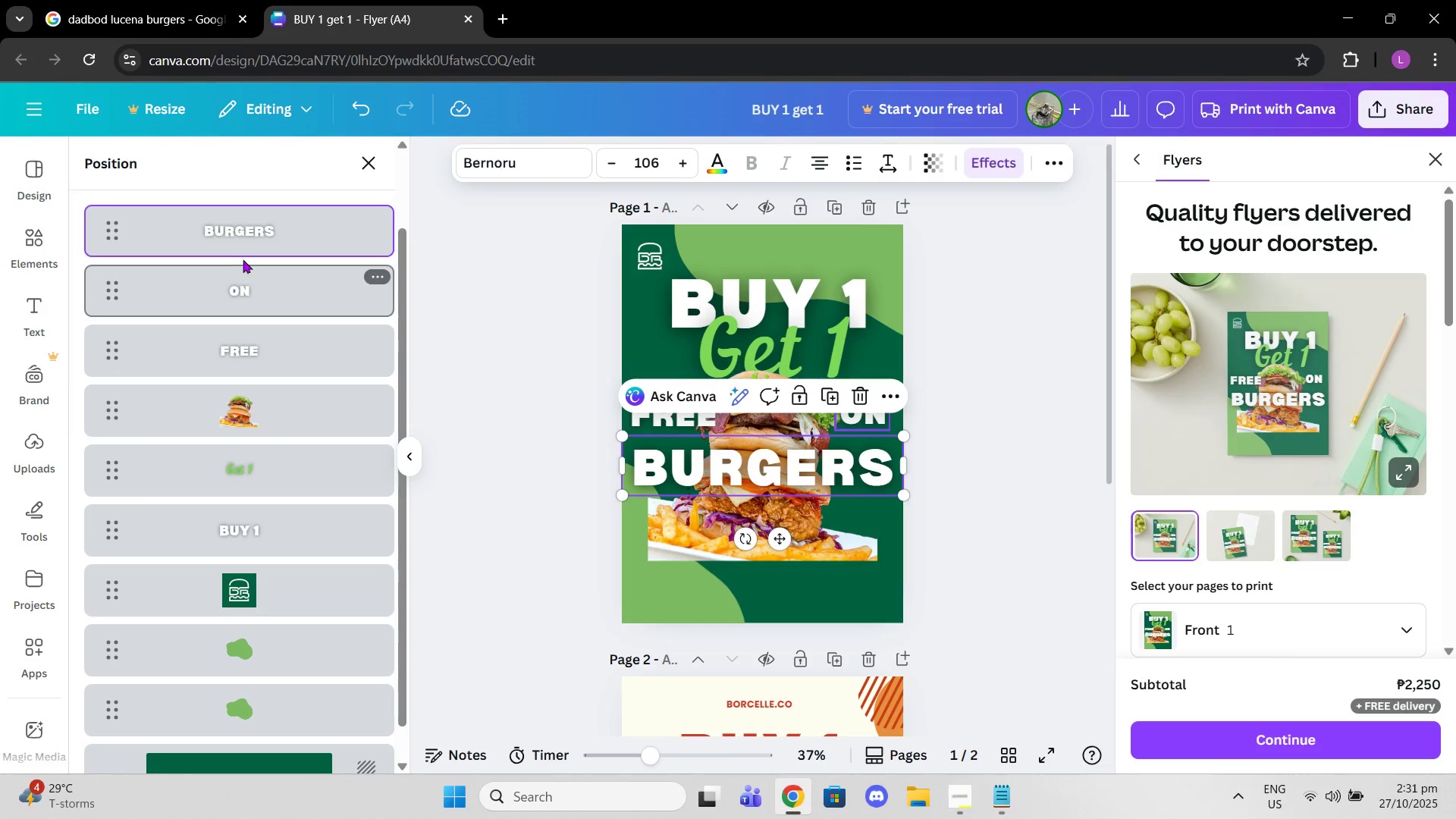 
left_click_drag(start_coordinate=[243, 256], to_coordinate=[259, 470])
 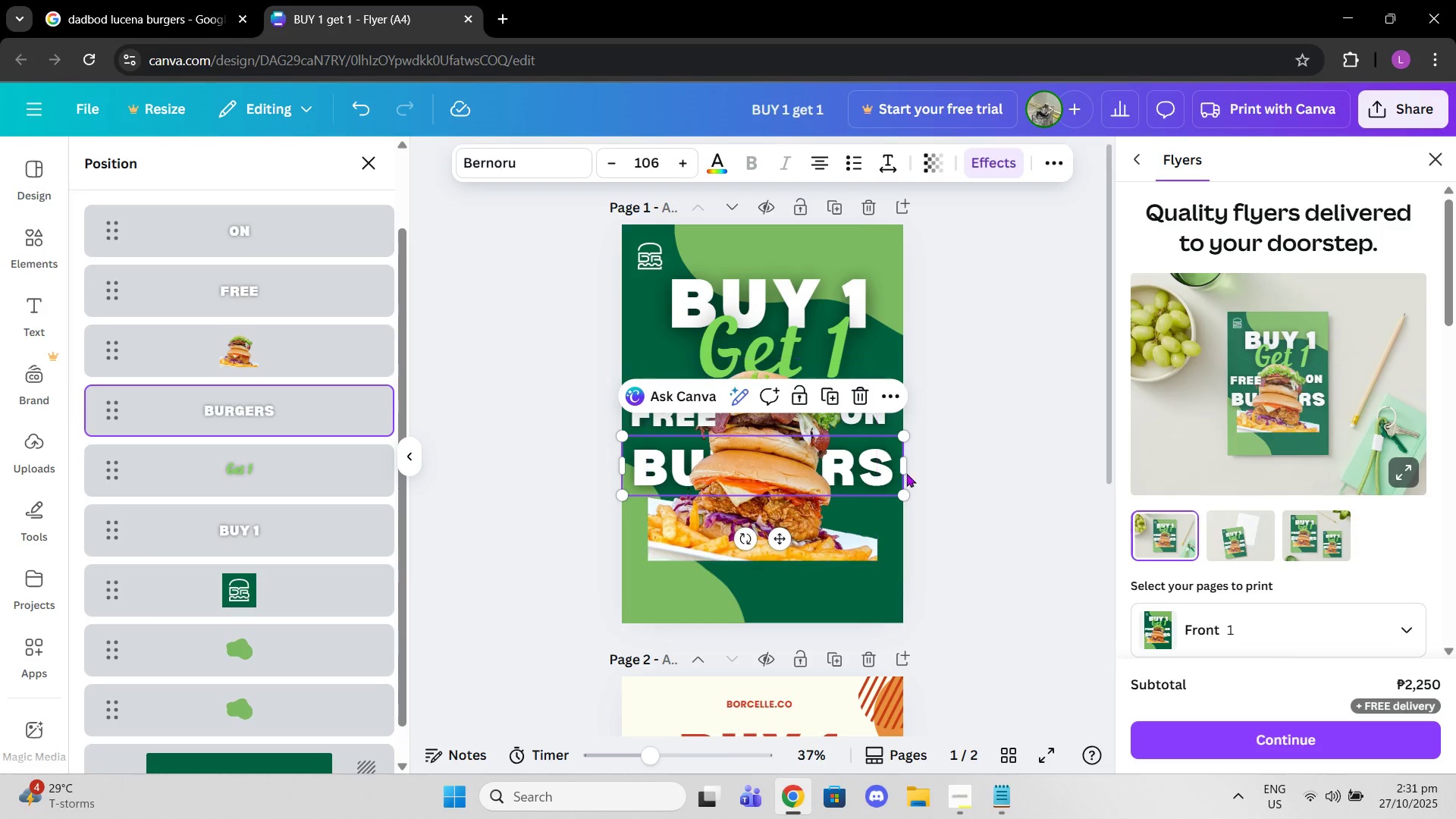 
left_click([962, 463])
 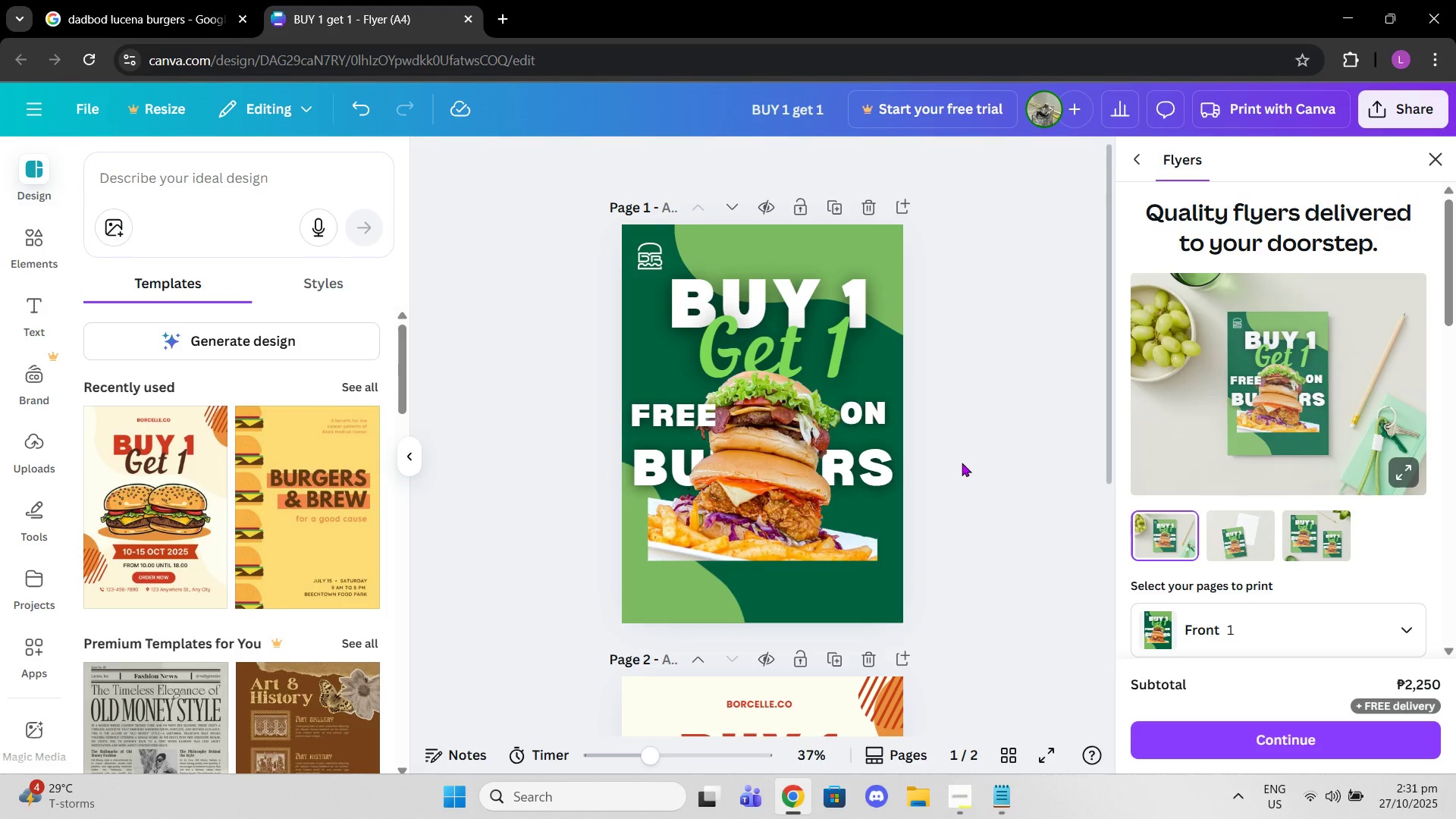 
left_click([962, 463])
 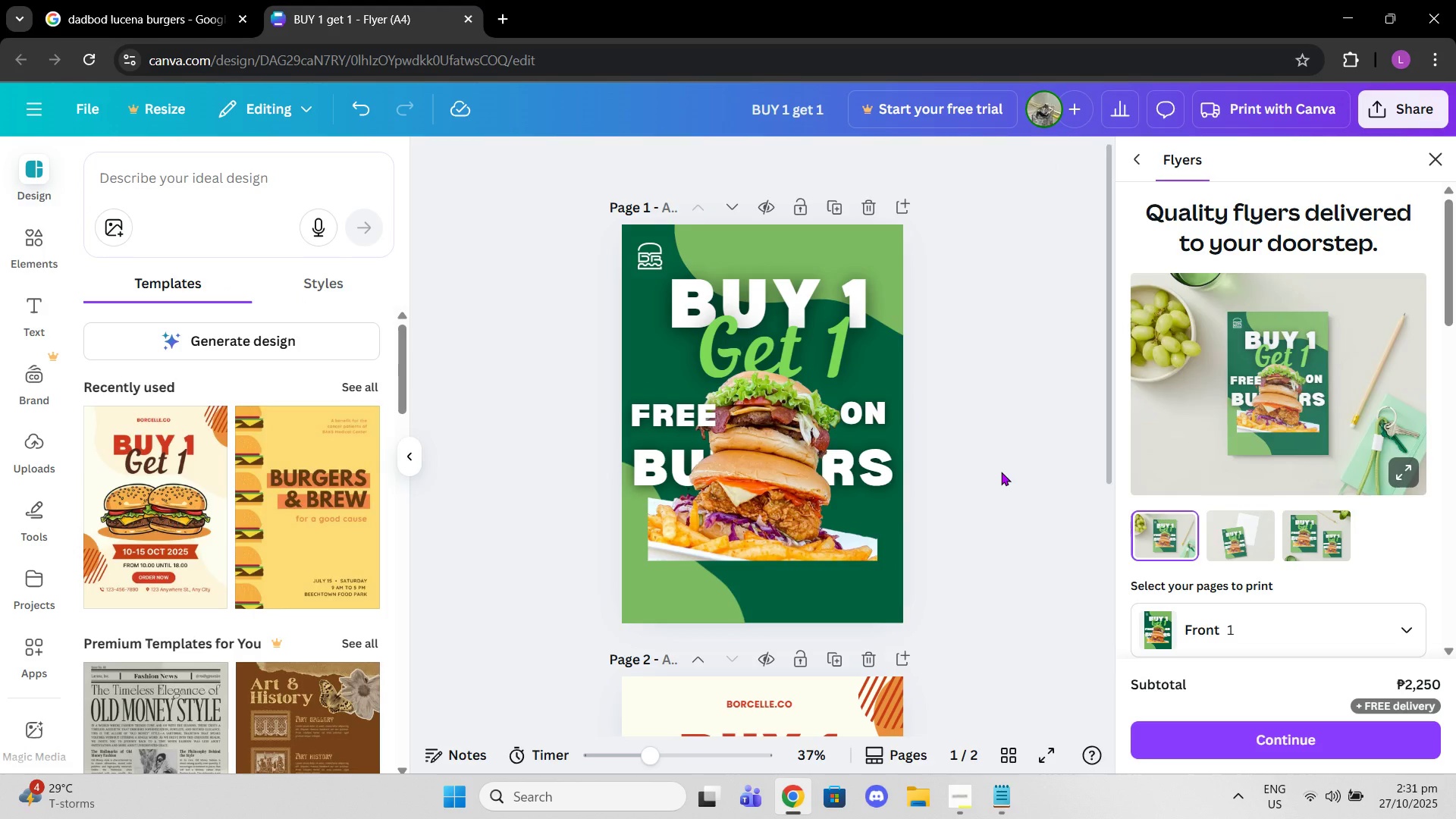 
key(Control+Z)
 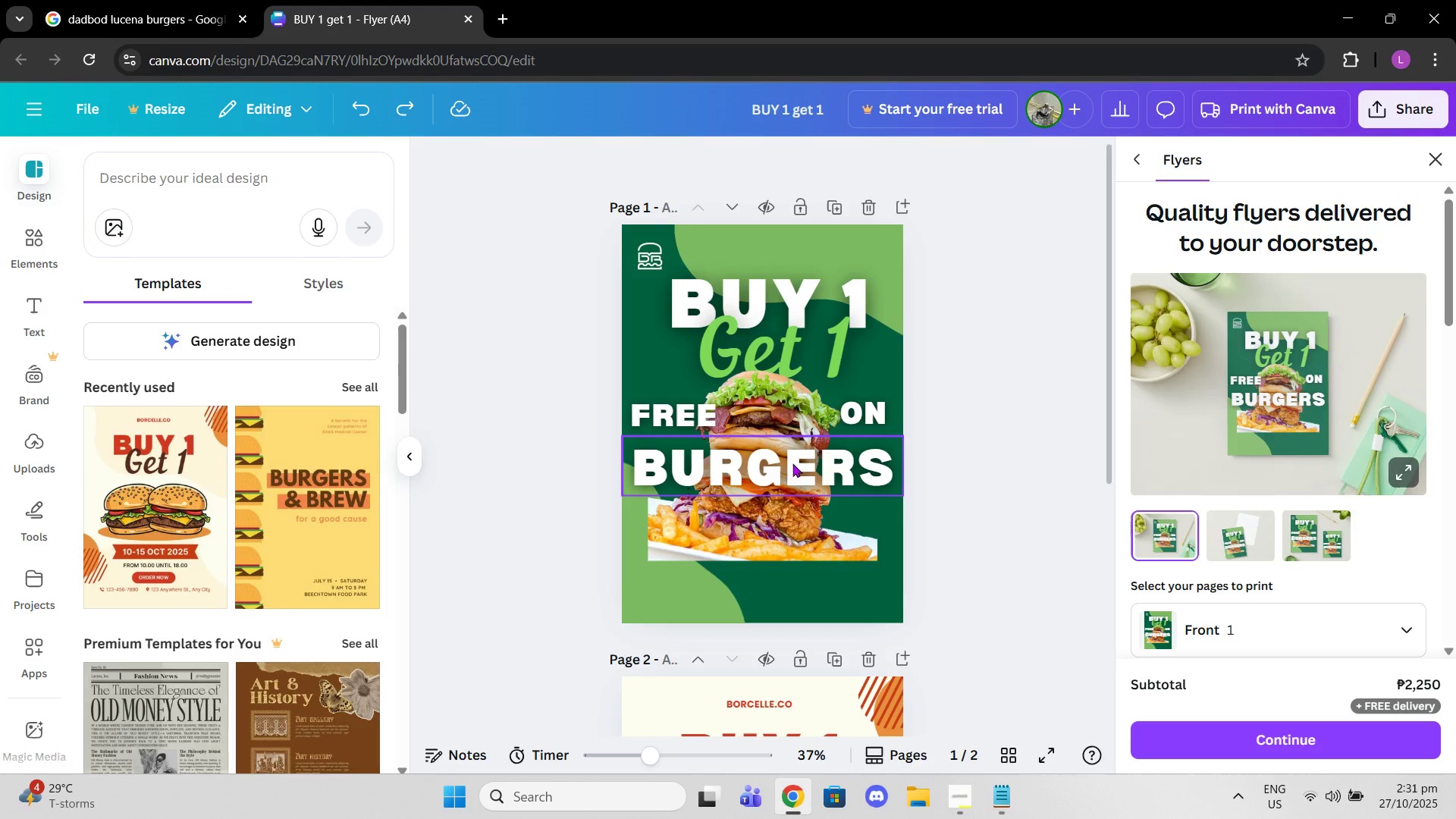 
left_click_drag(start_coordinate=[795, 467], to_coordinate=[795, 563])
 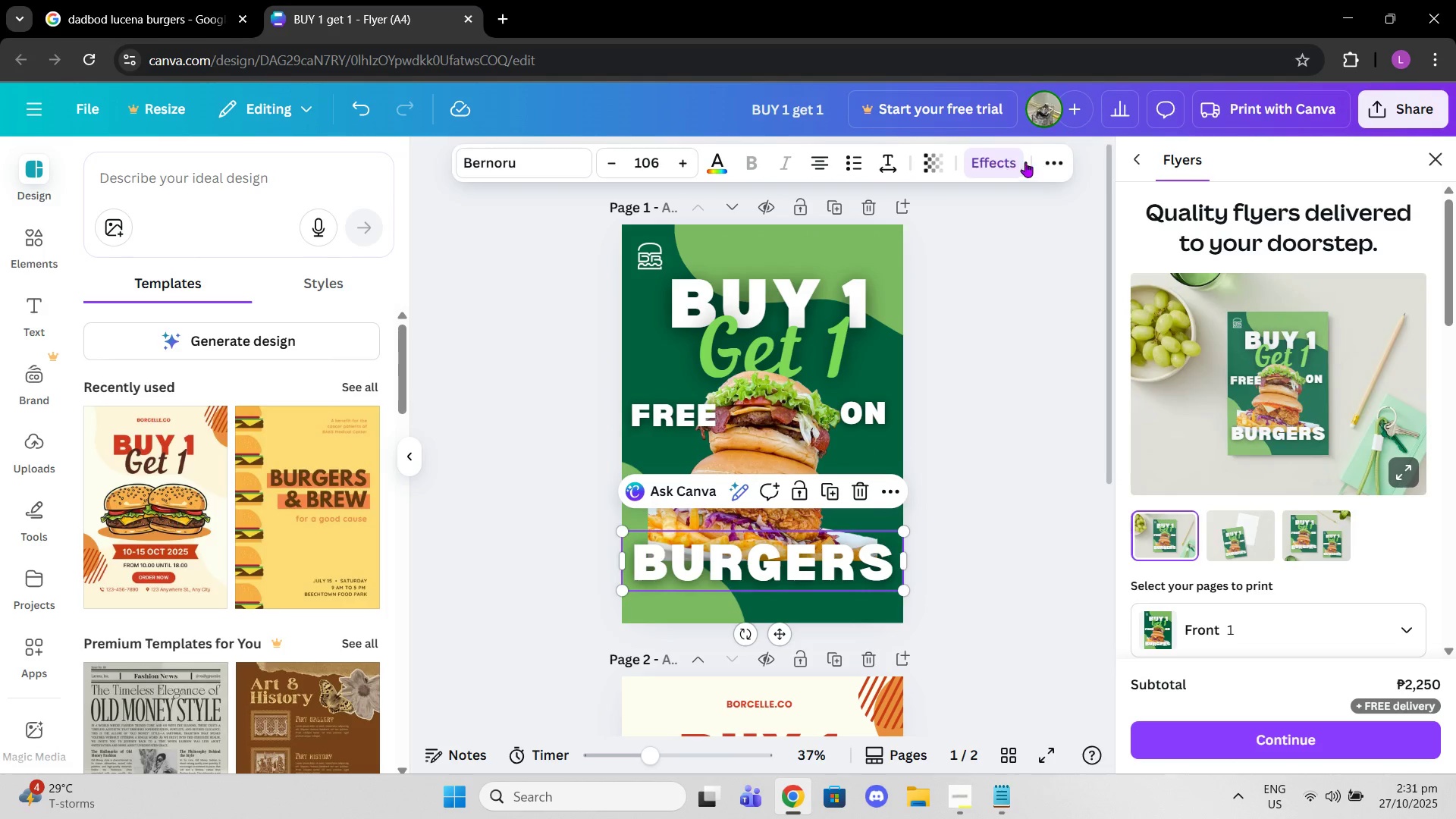 
left_click([1048, 155])
 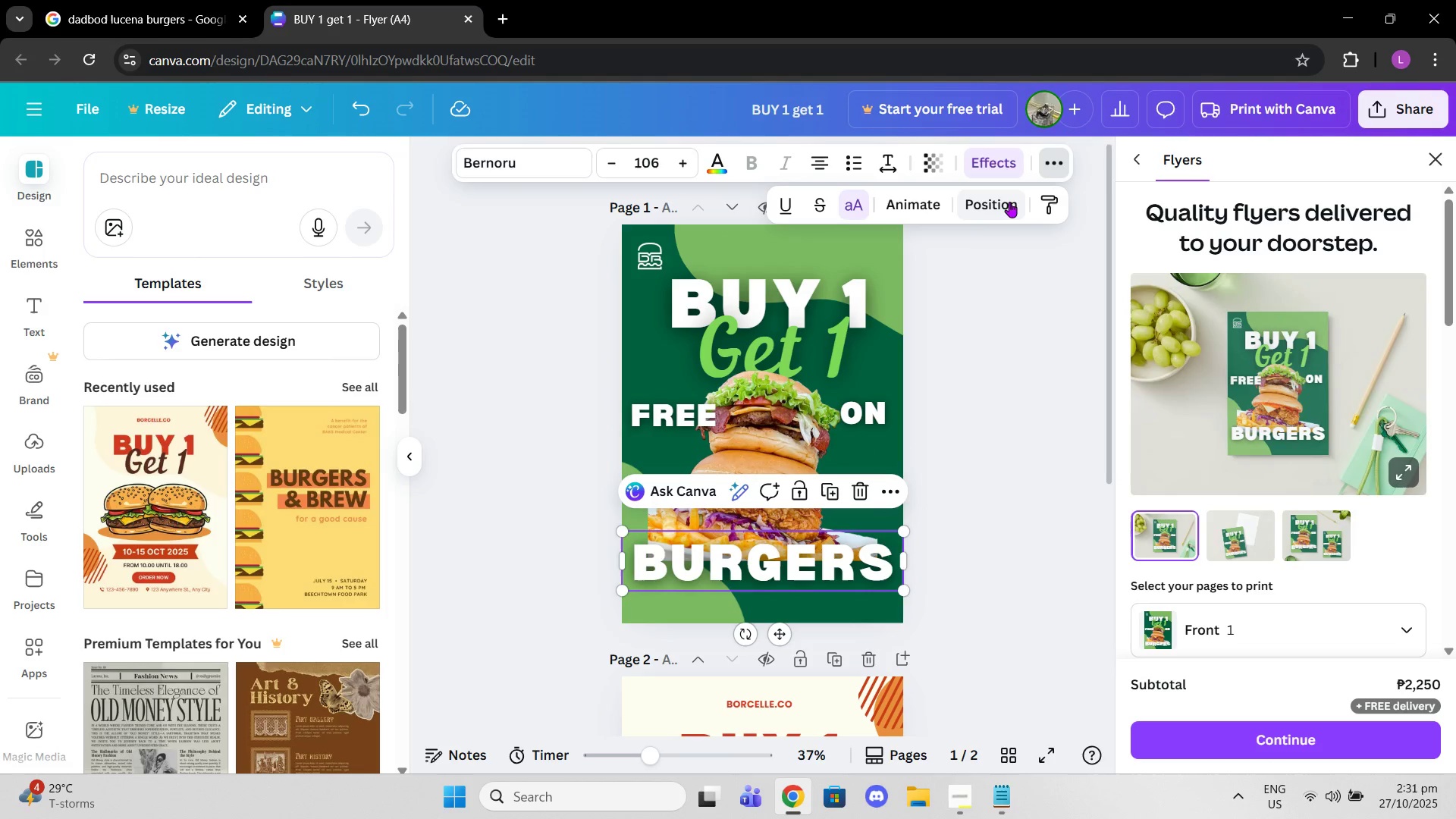 
left_click([993, 203])
 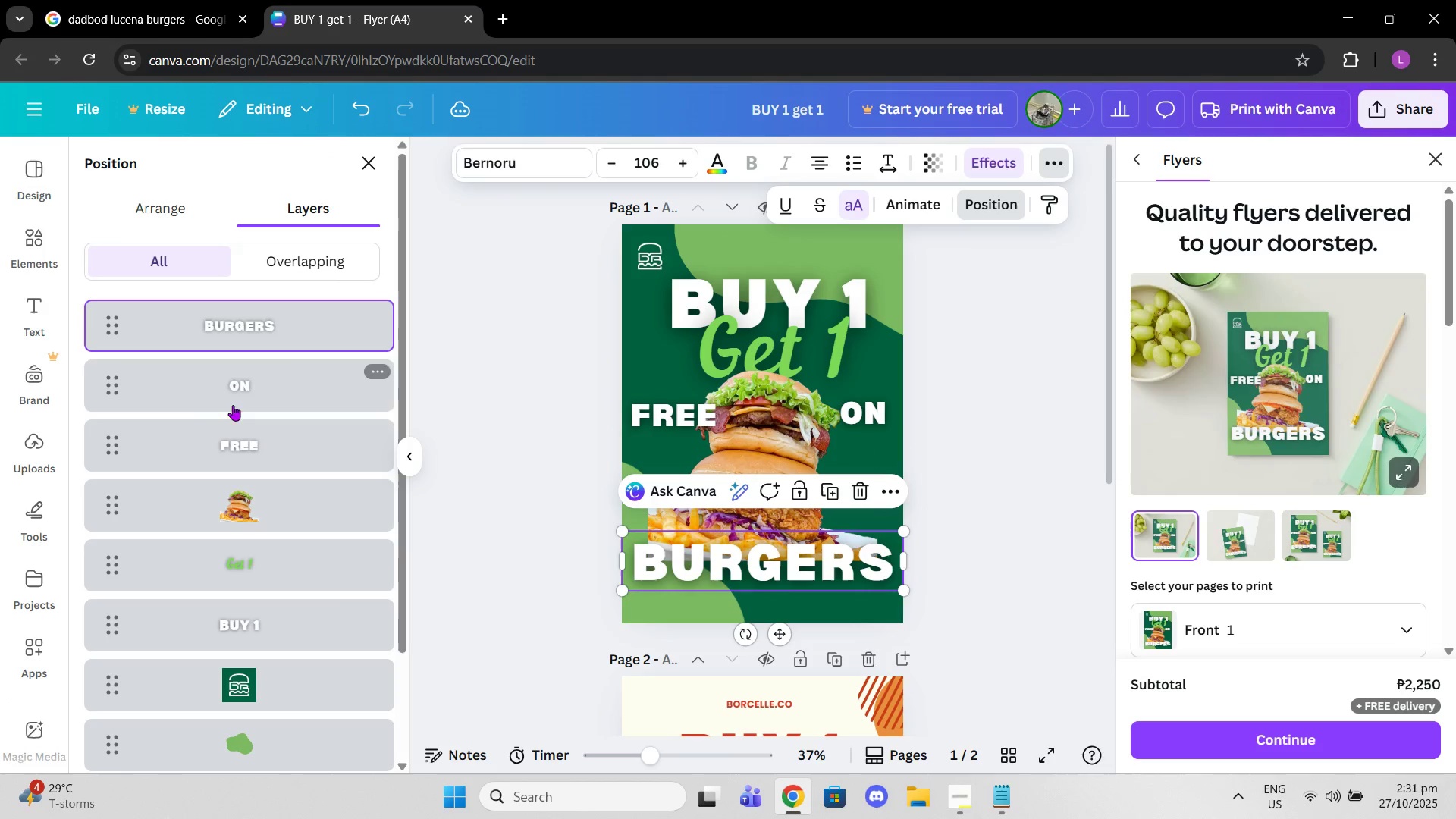 
left_click_drag(start_coordinate=[244, 329], to_coordinate=[249, 548])
 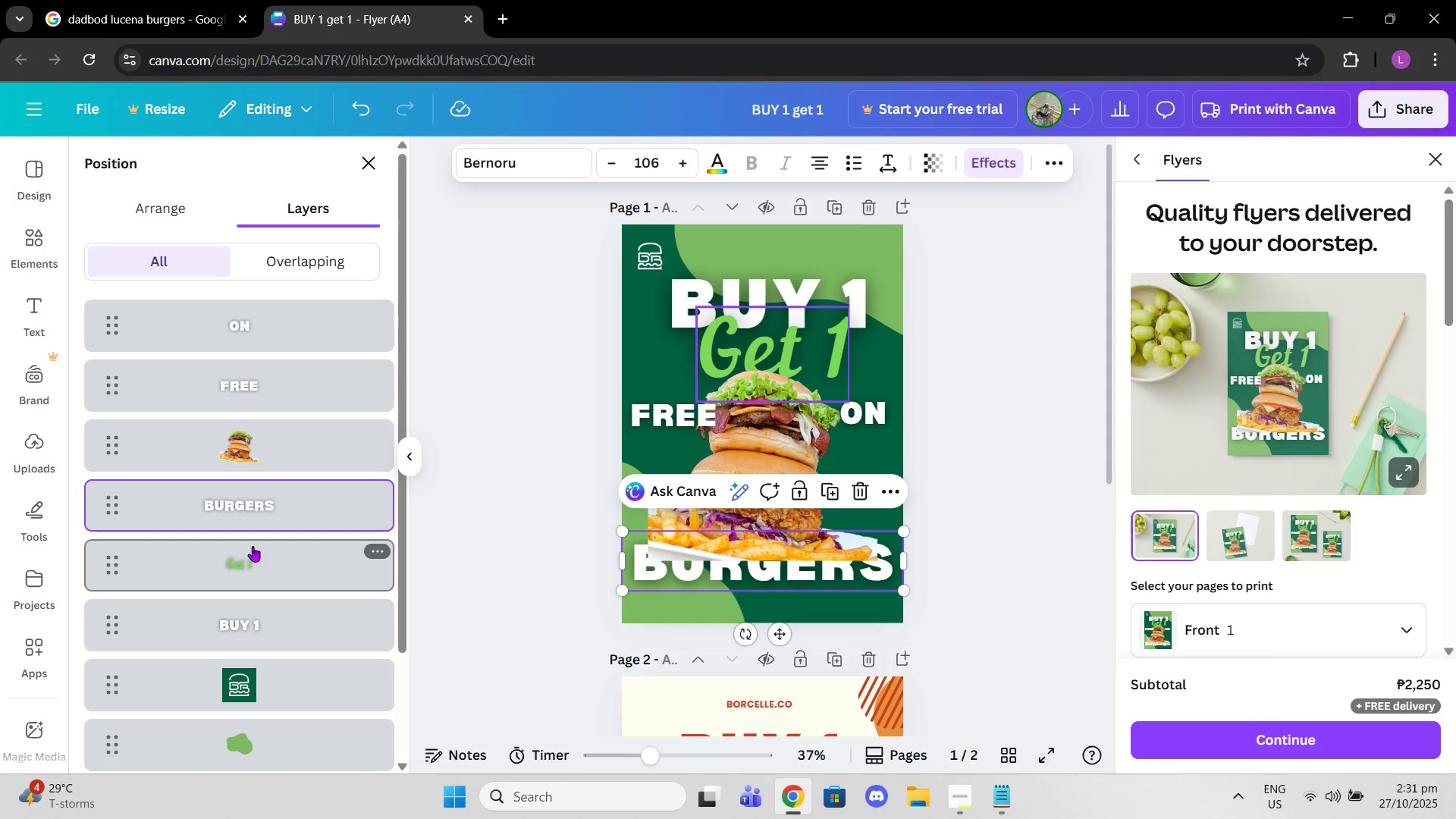 
wait(8.79)
 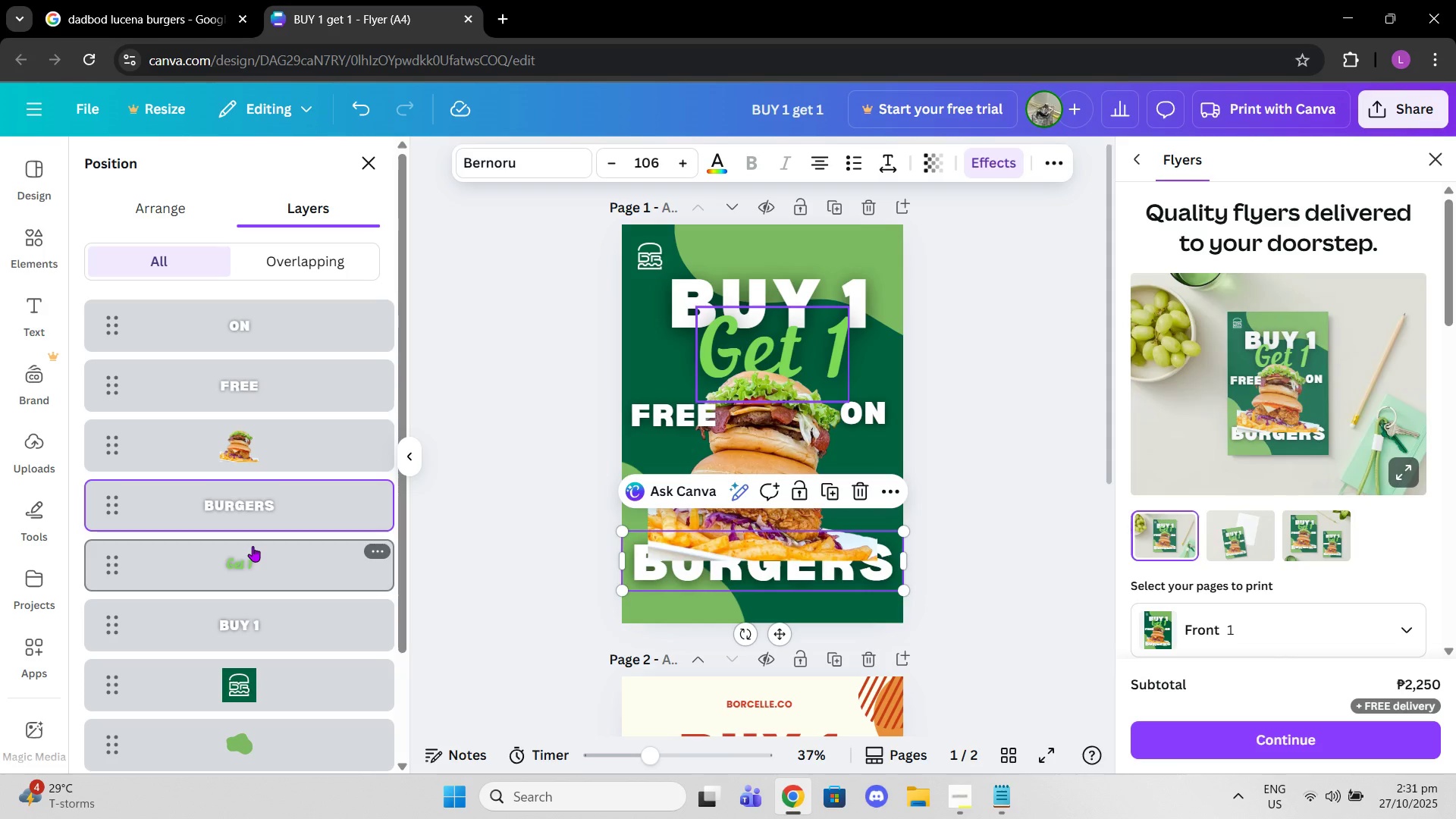 
left_click_drag(start_coordinate=[191, 513], to_coordinate=[214, 424])
 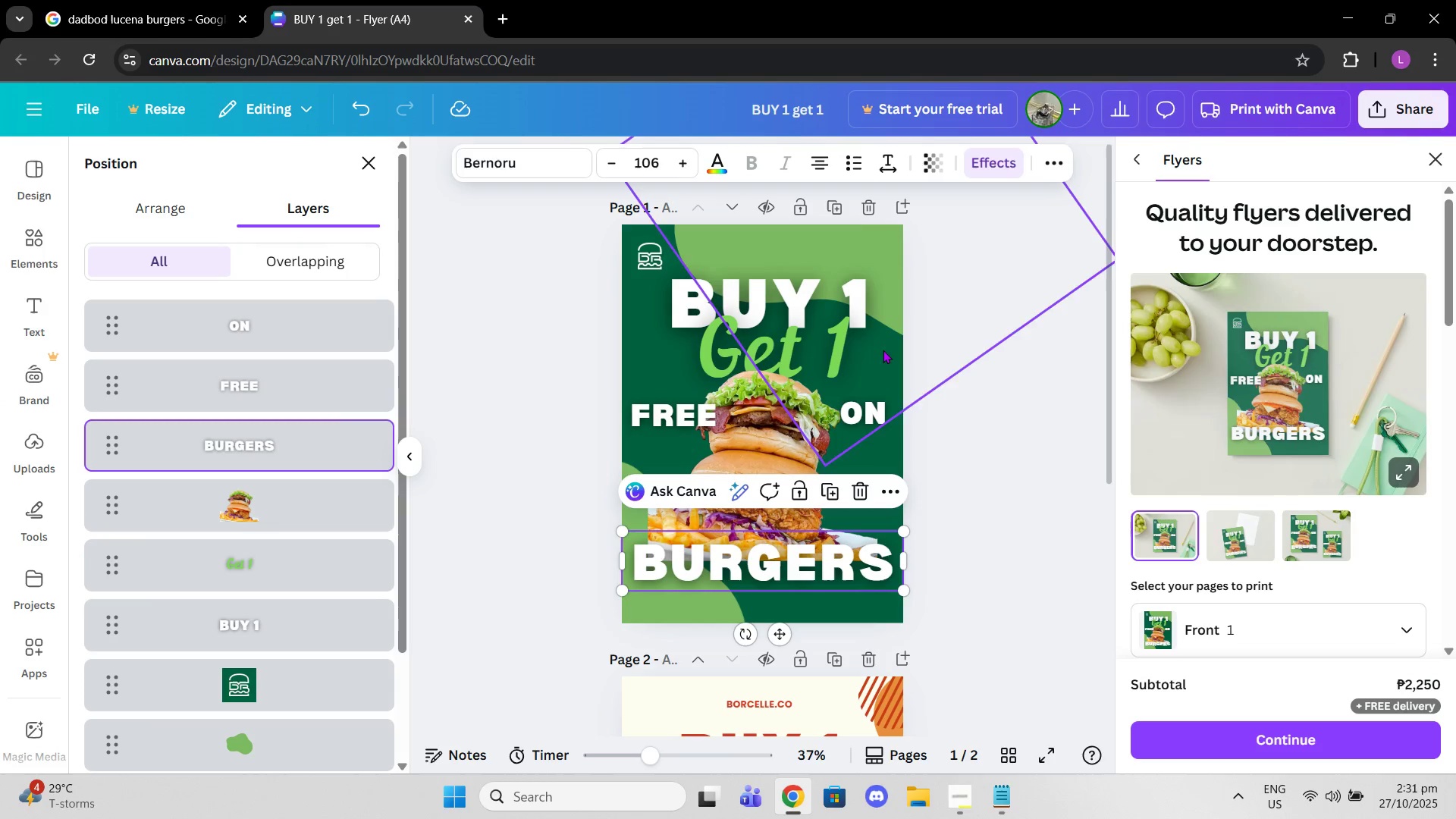 
left_click([969, 380])
 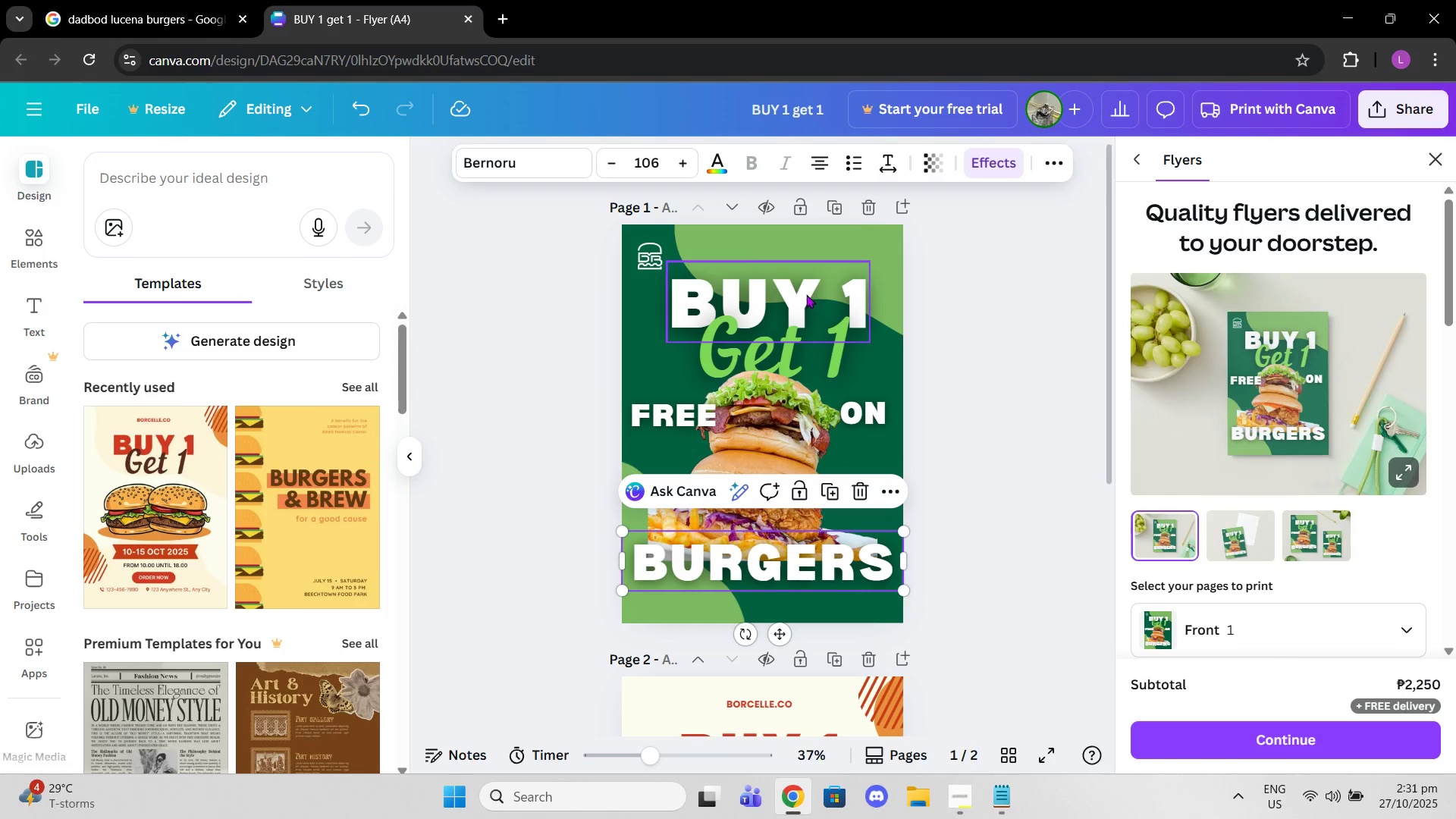 
left_click([806, 294])
 